 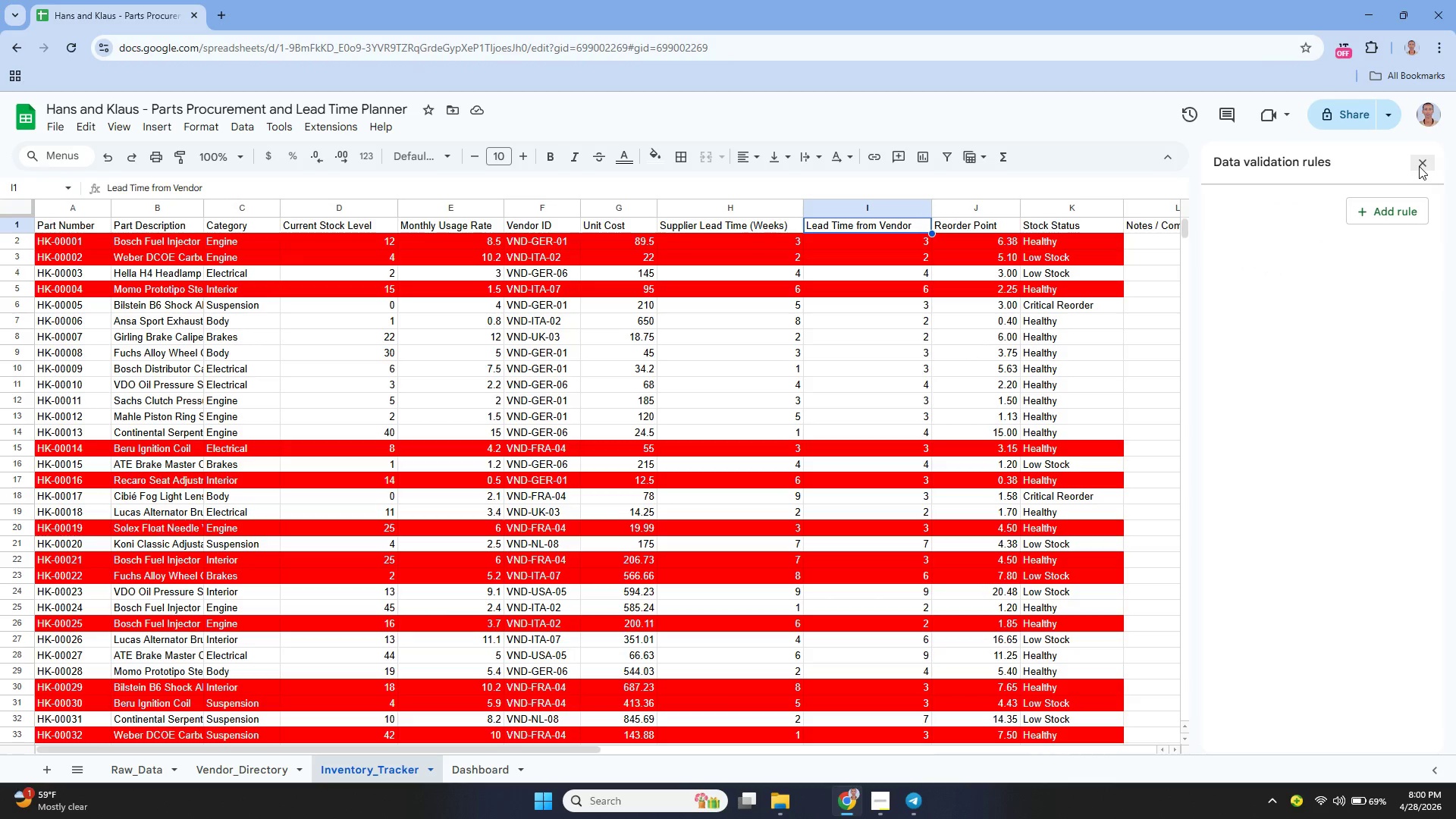 
left_click([1418, 166])
 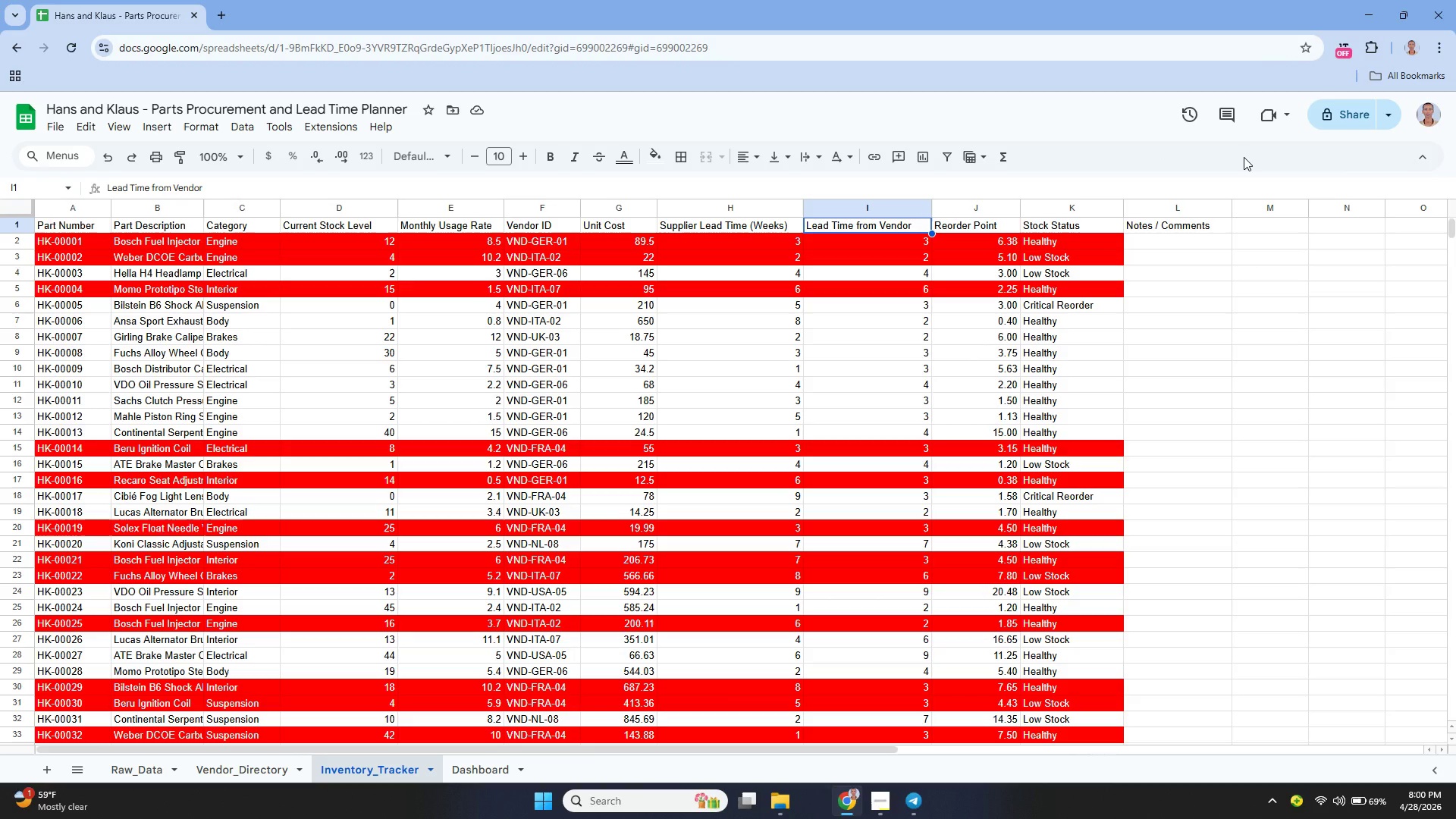 
wait(10.22)
 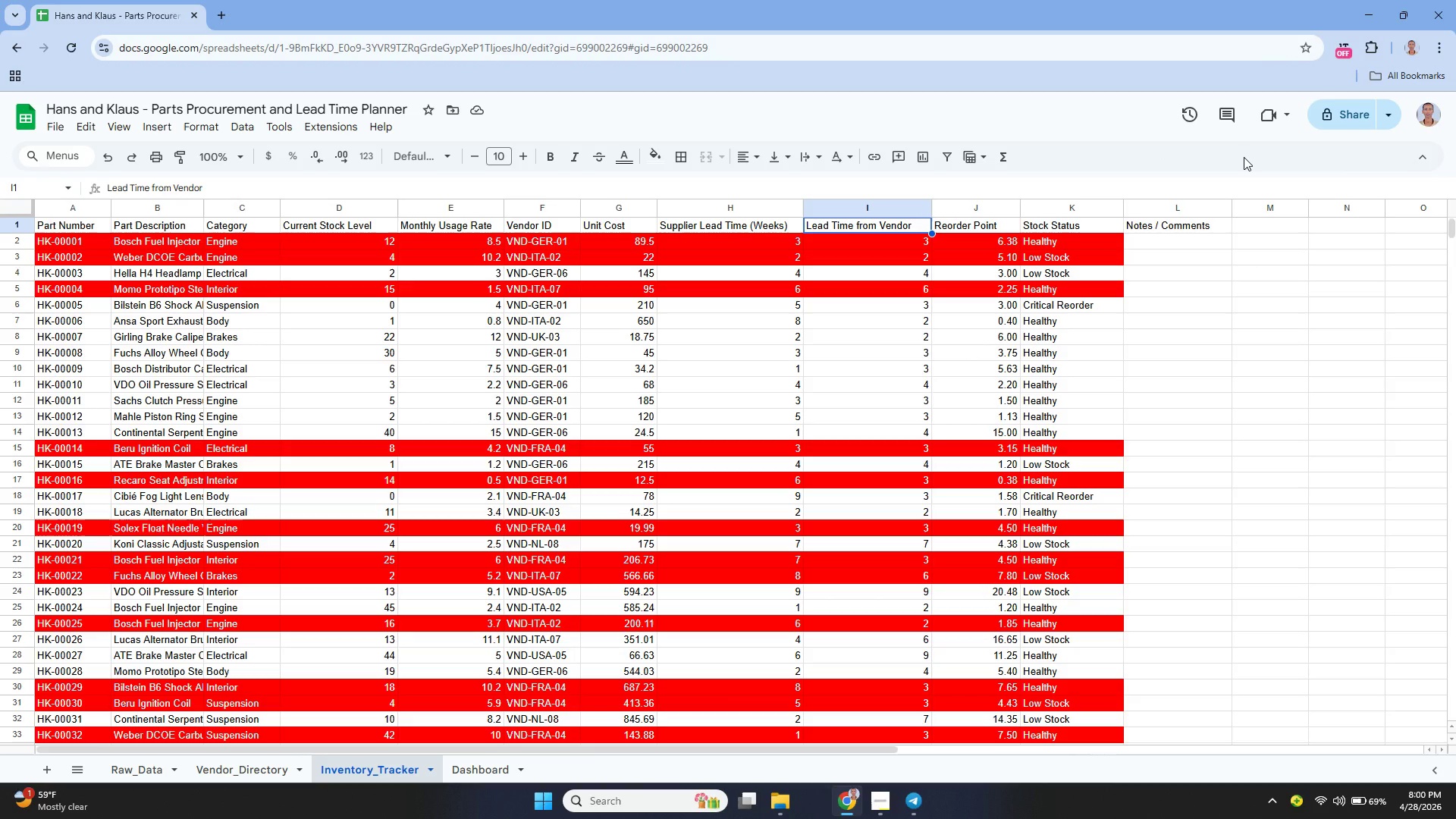 
left_click_drag(start_coordinate=[293, 751], to_coordinate=[167, 754])
 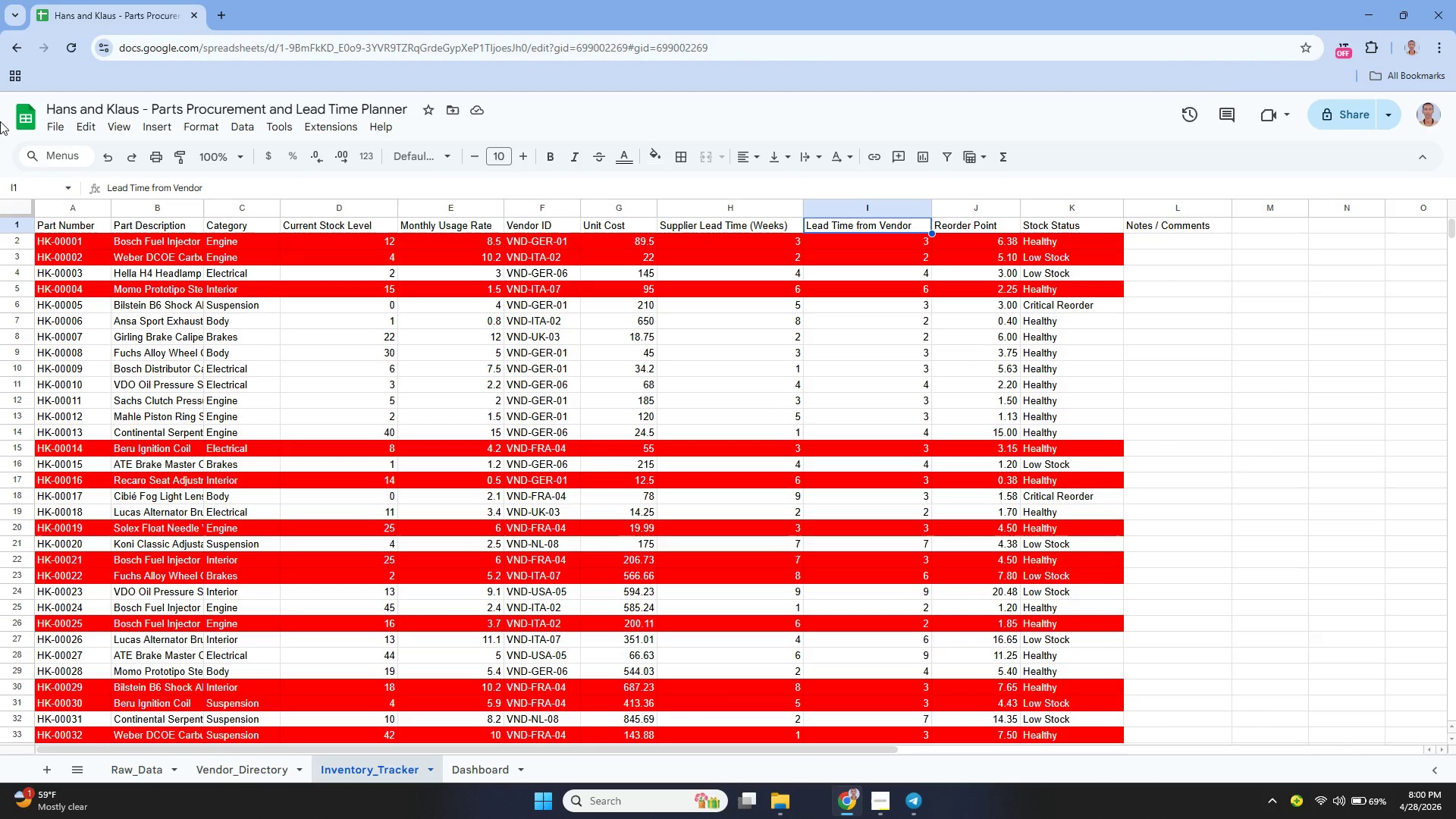 
left_click_drag(start_coordinate=[69, 227], to_coordinate=[1092, 534])
 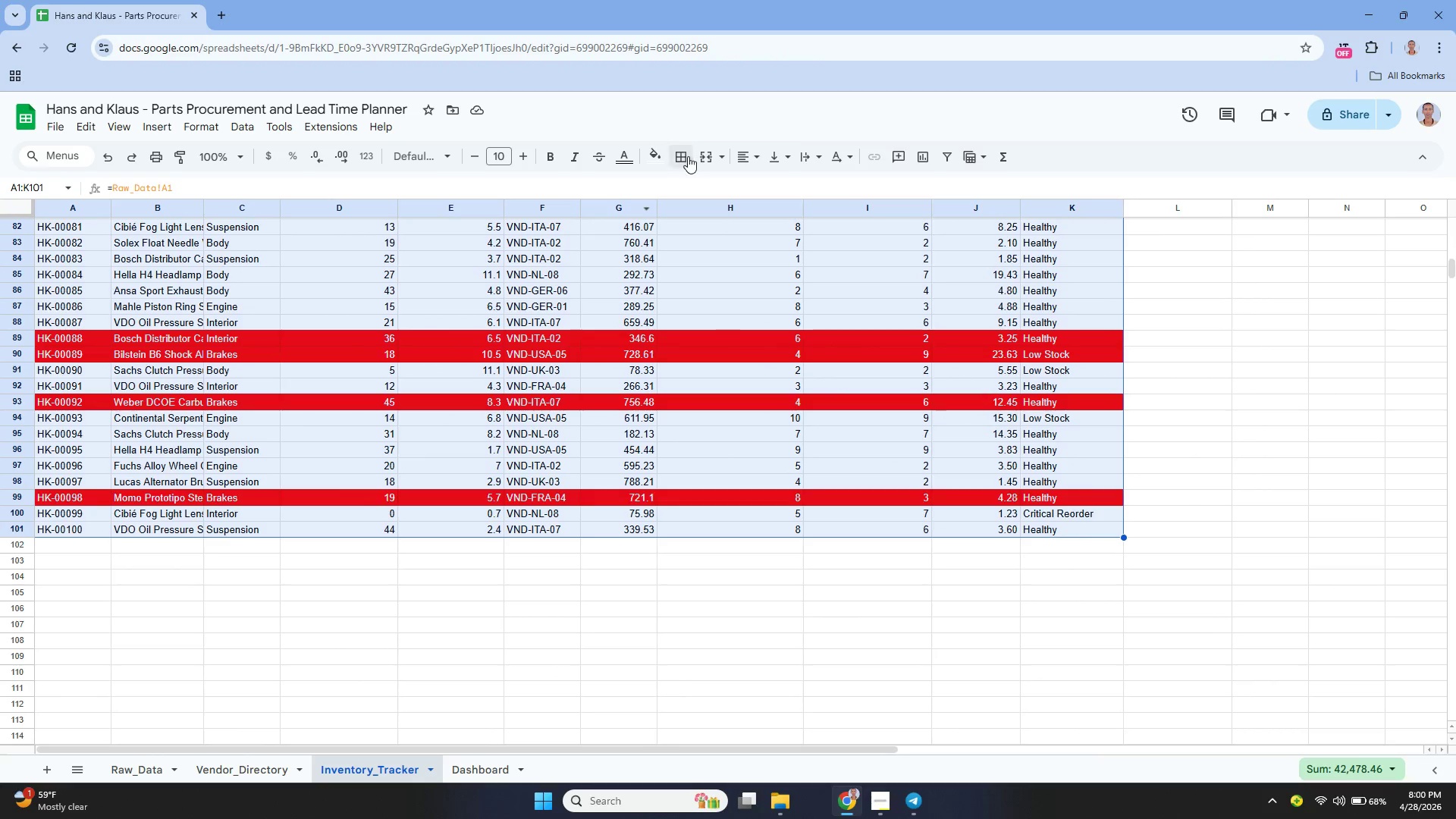 
left_click([689, 162])
 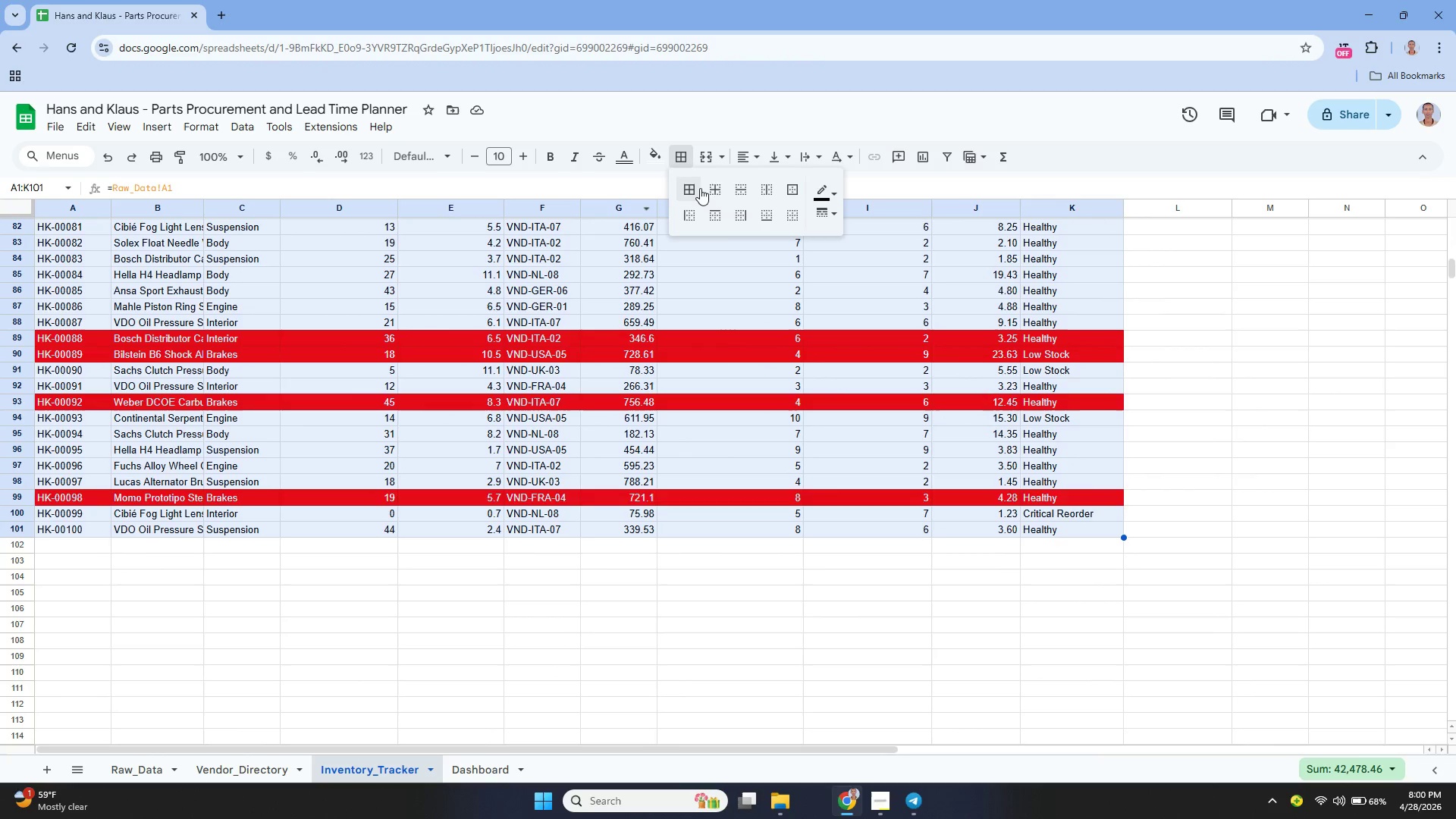 
left_click([699, 188])
 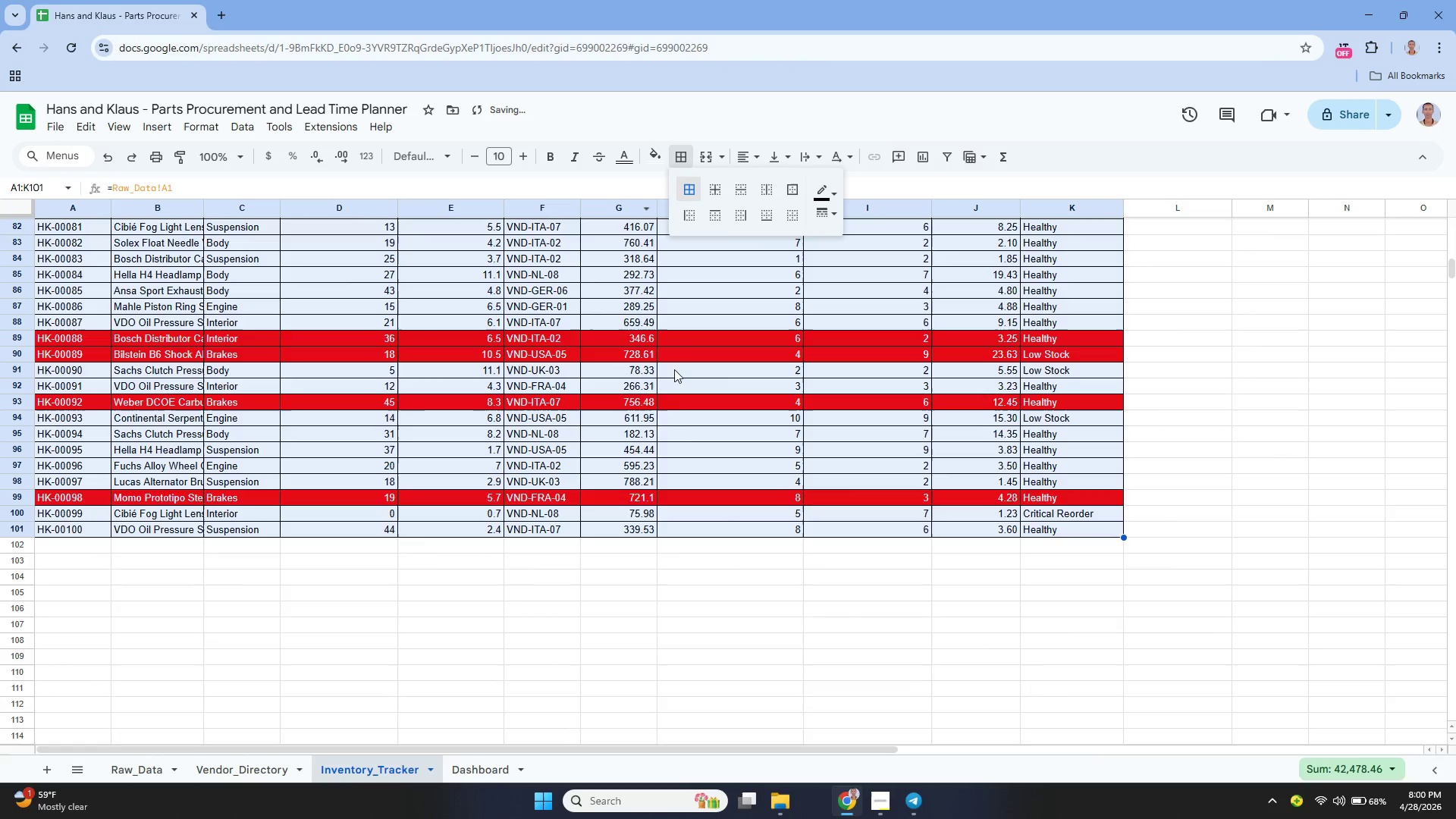 
scroll: coordinate [689, 421], scroll_direction: up, amount: 28.0
 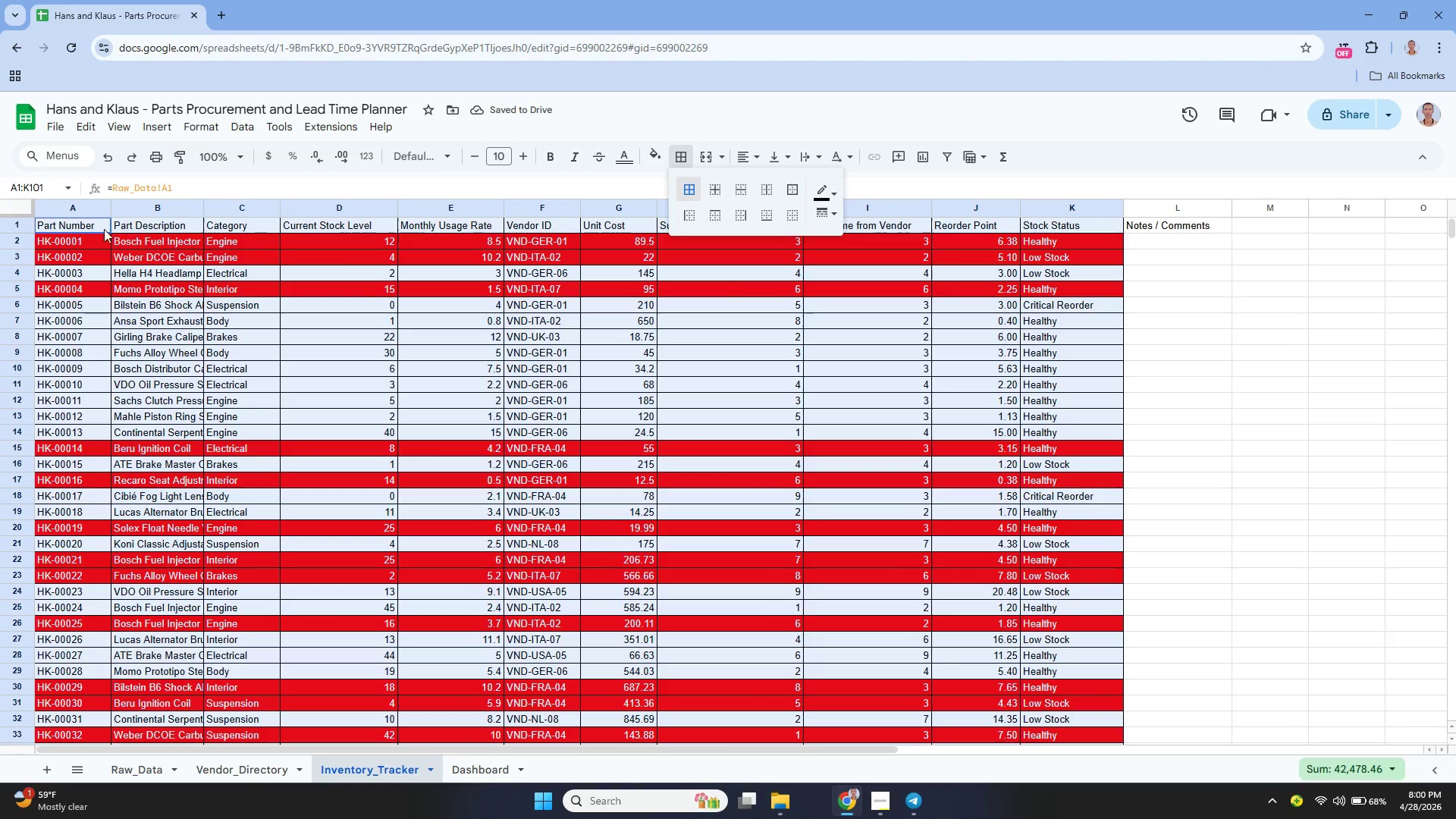 
left_click([87, 231])
 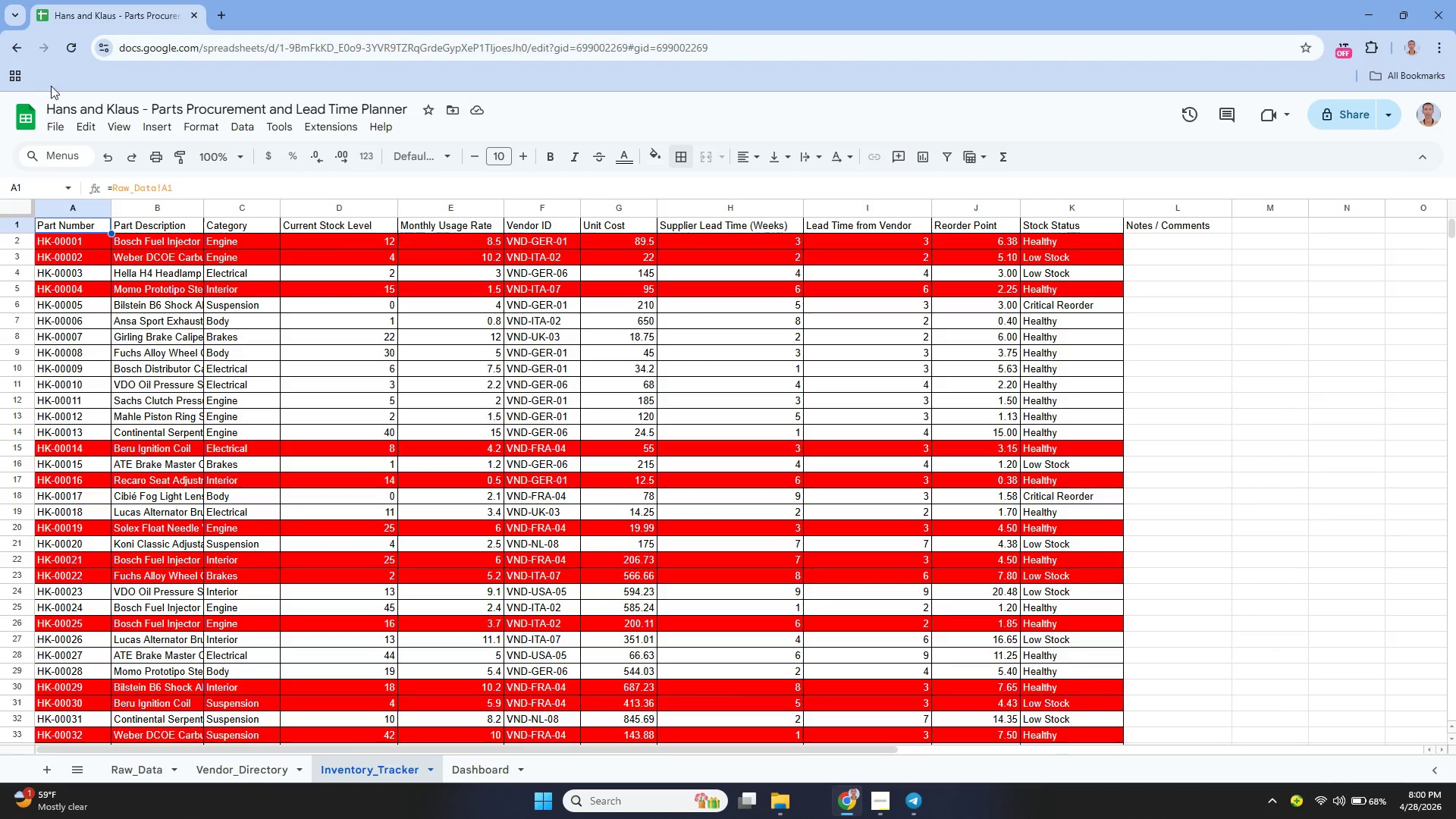 
left_click_drag(start_coordinate=[67, 221], to_coordinate=[1068, 240])
 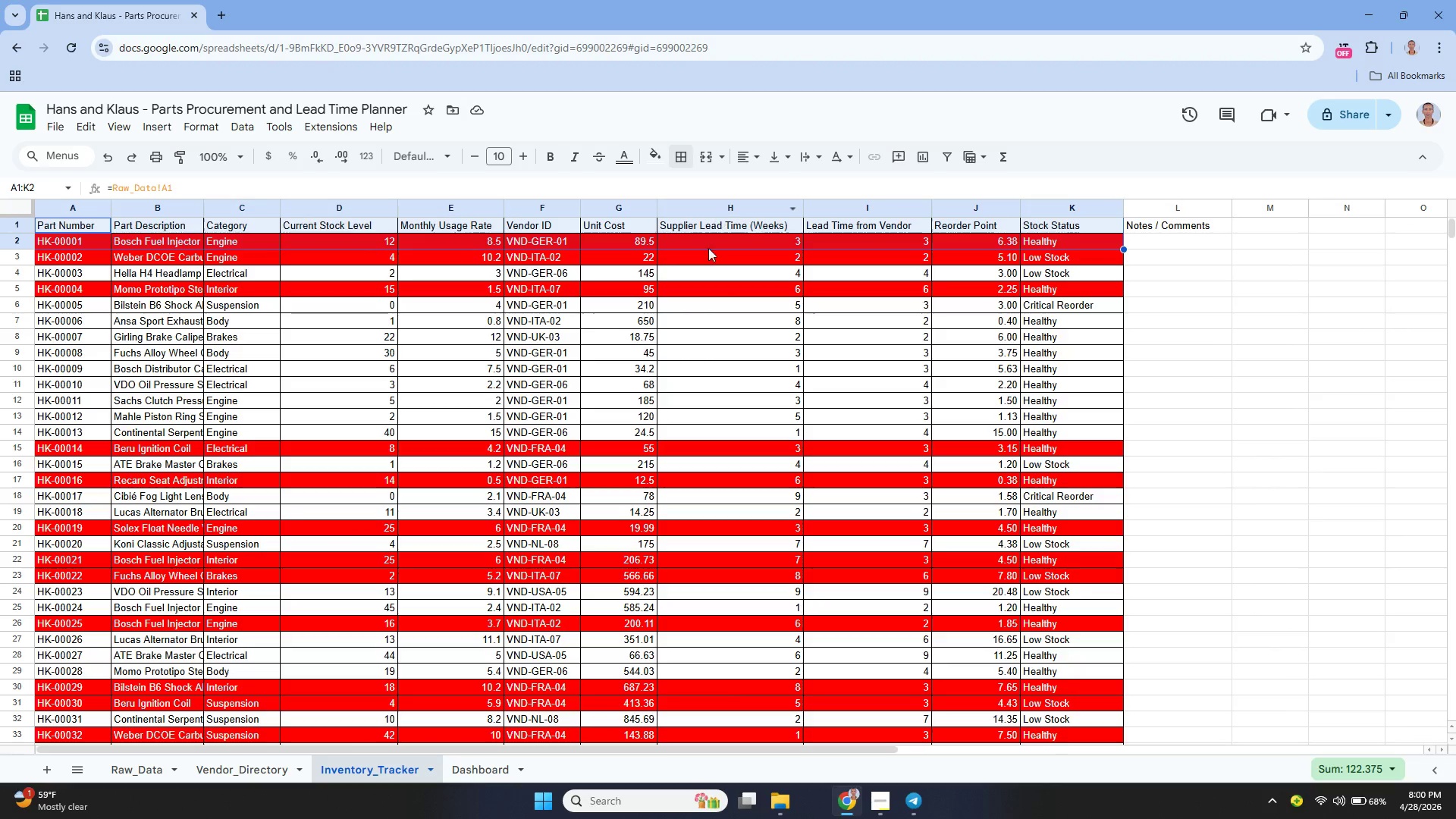 
left_click([696, 263])
 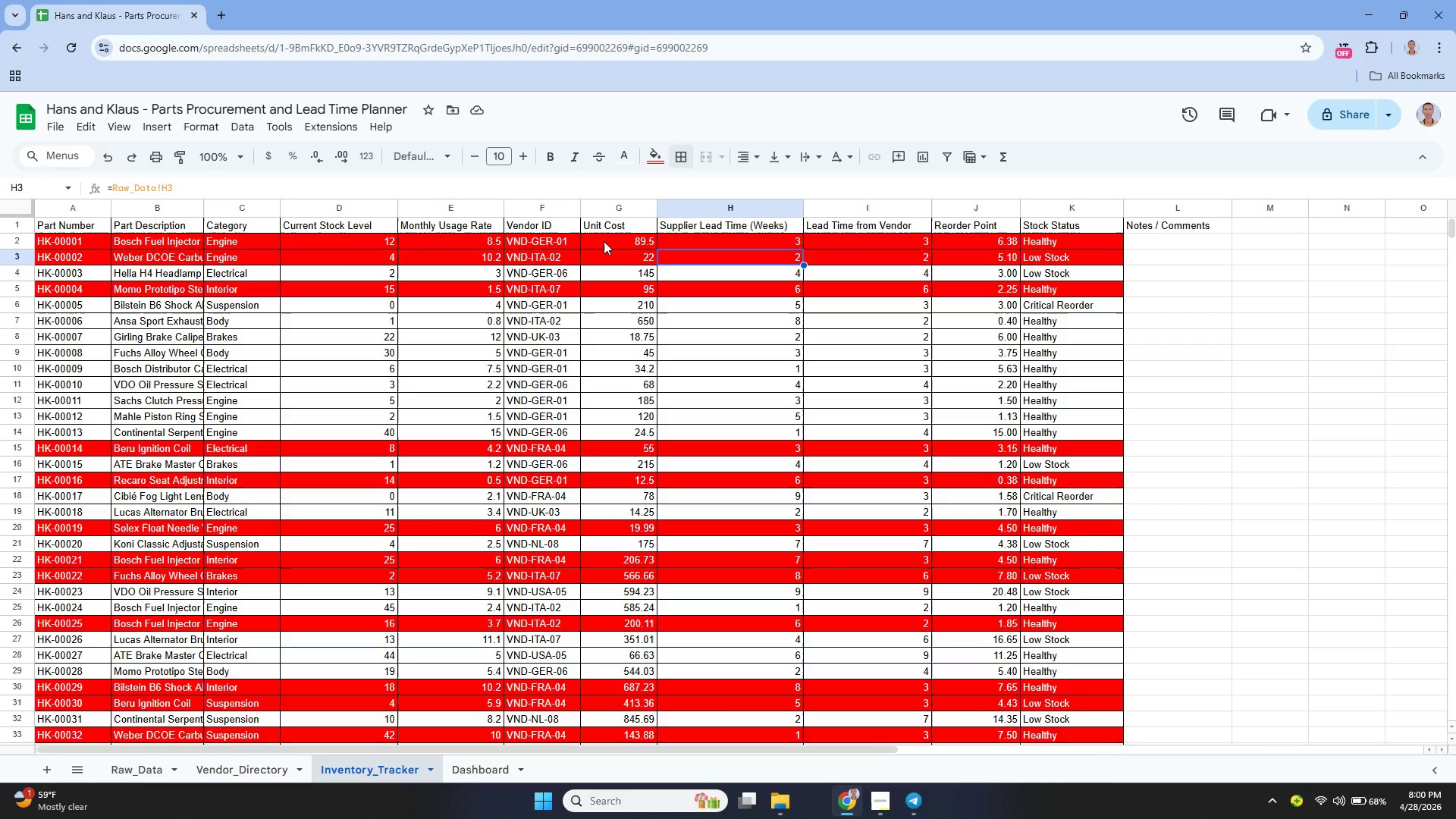 
wait(7.89)
 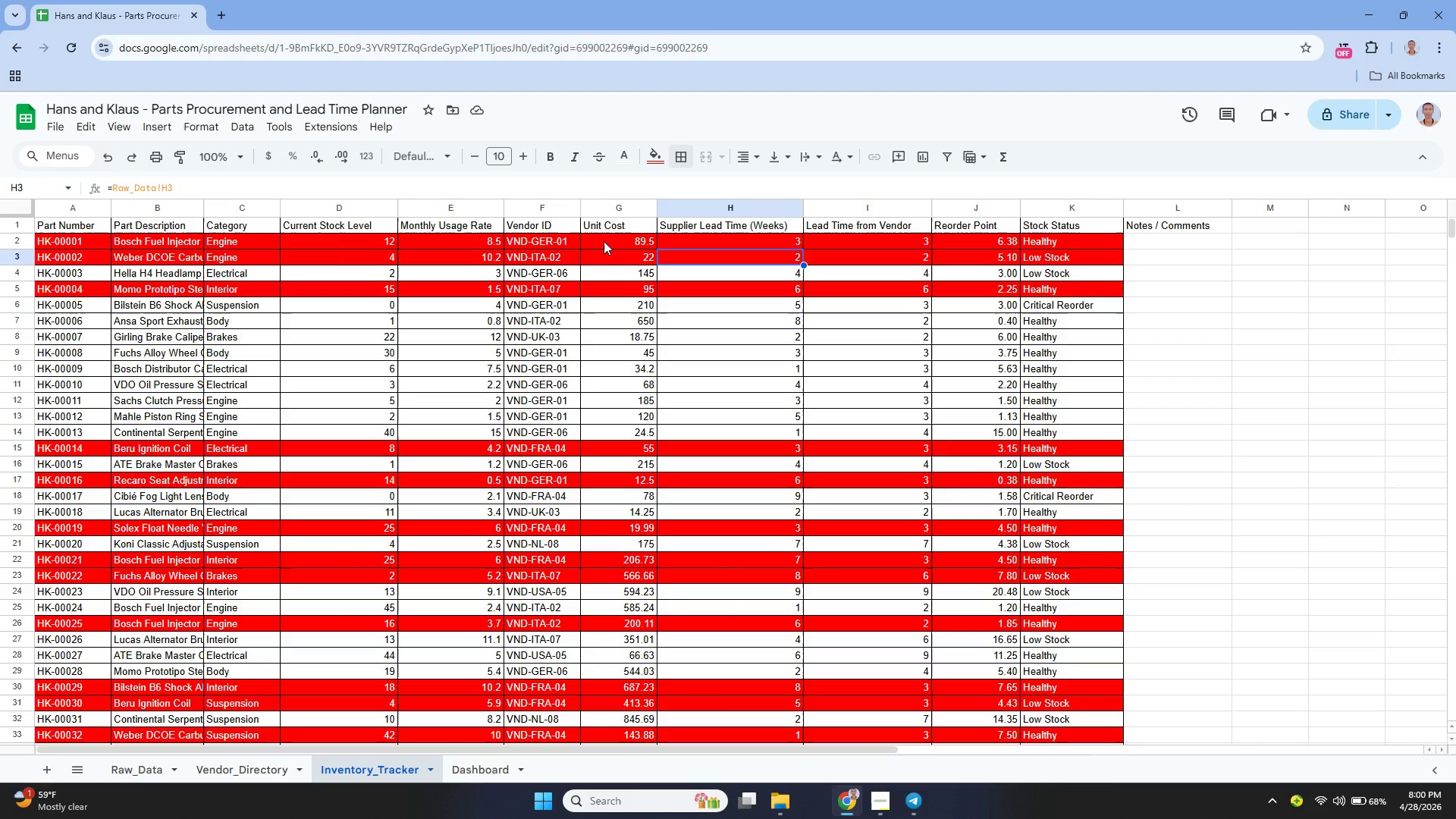 
left_click([484, 767])
 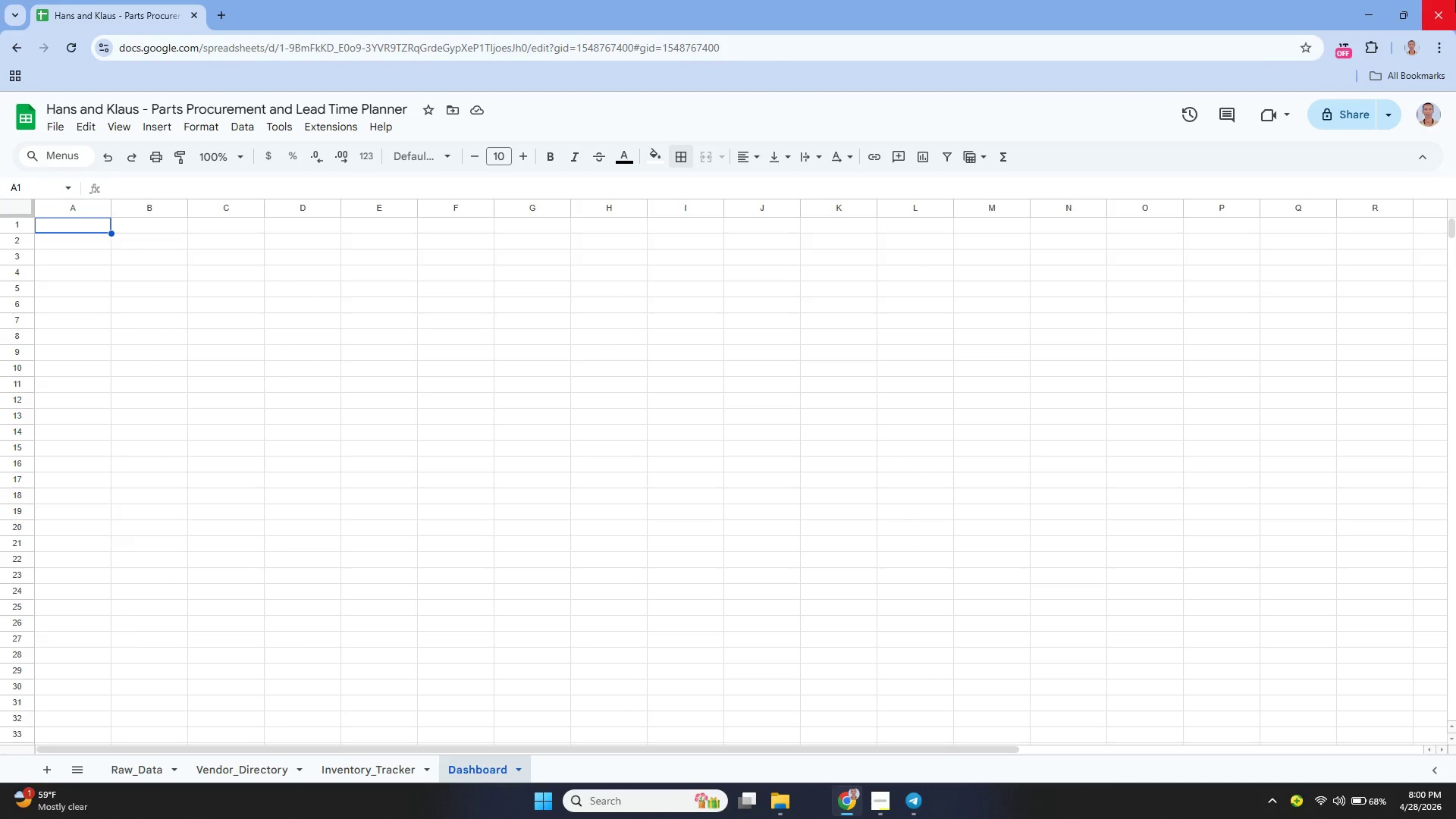 
wait(7.44)
 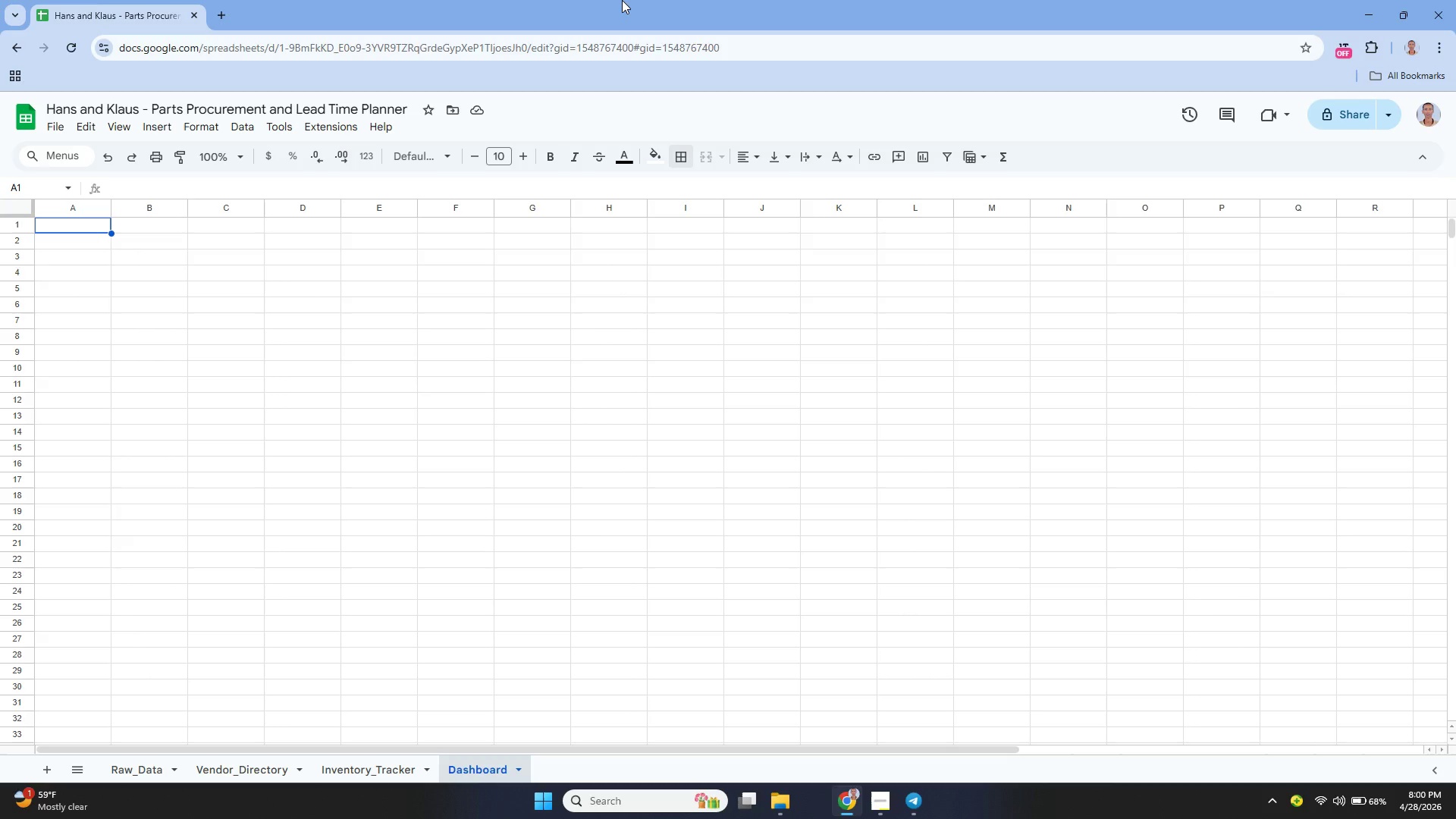 
key(Enter)
 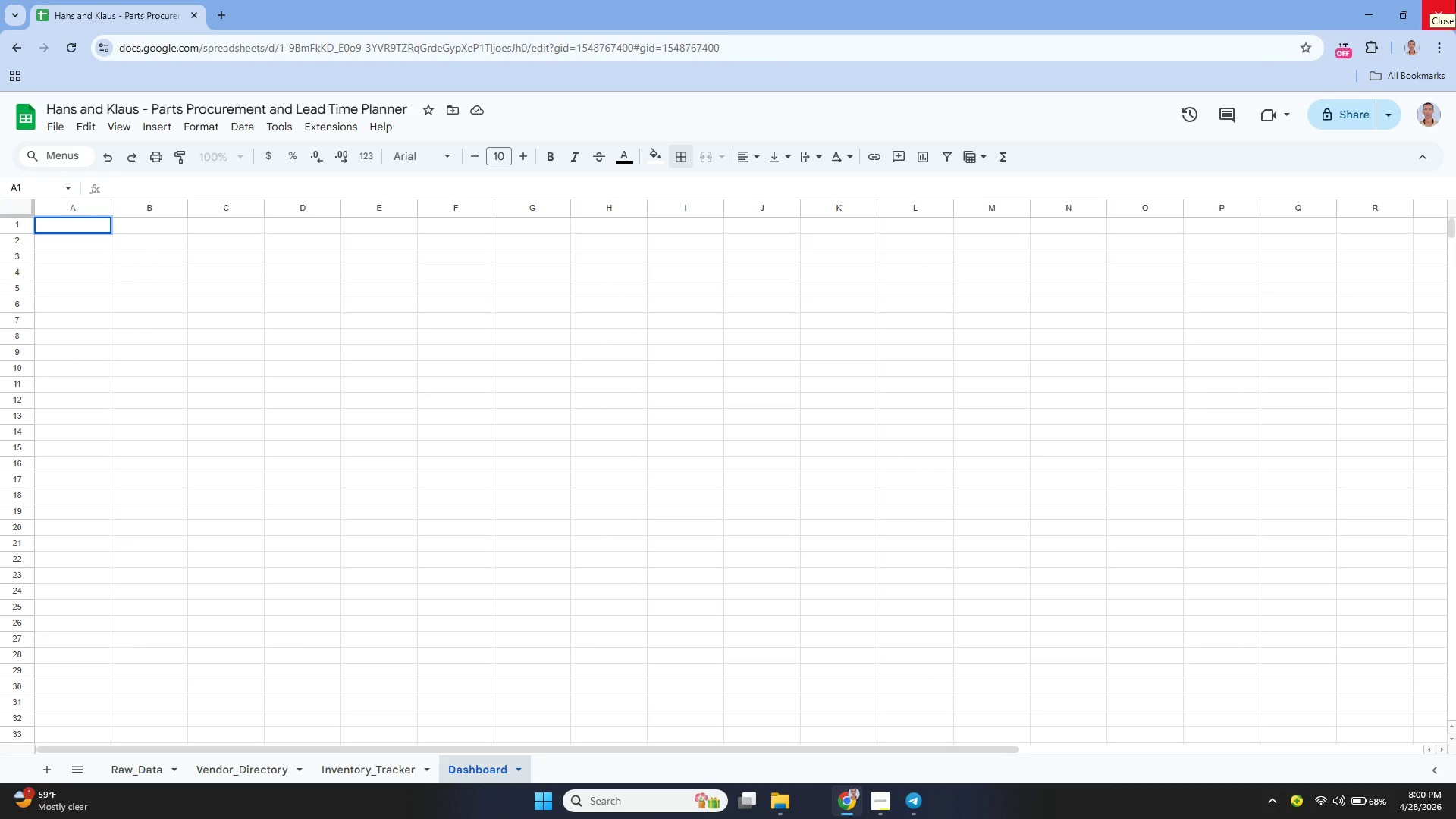 
type(Hans and Klaus Restorations)
 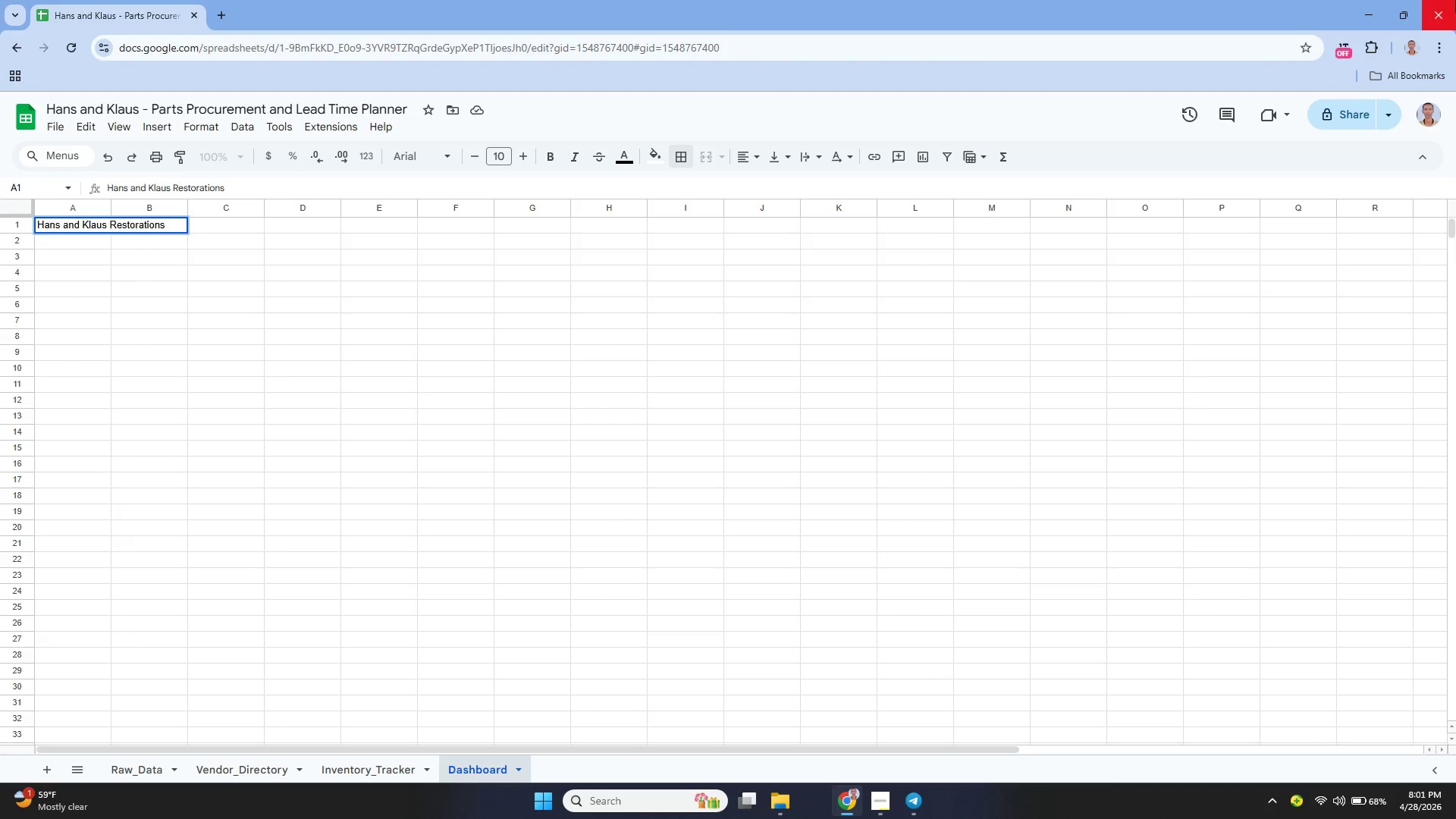 
wait(6.05)
 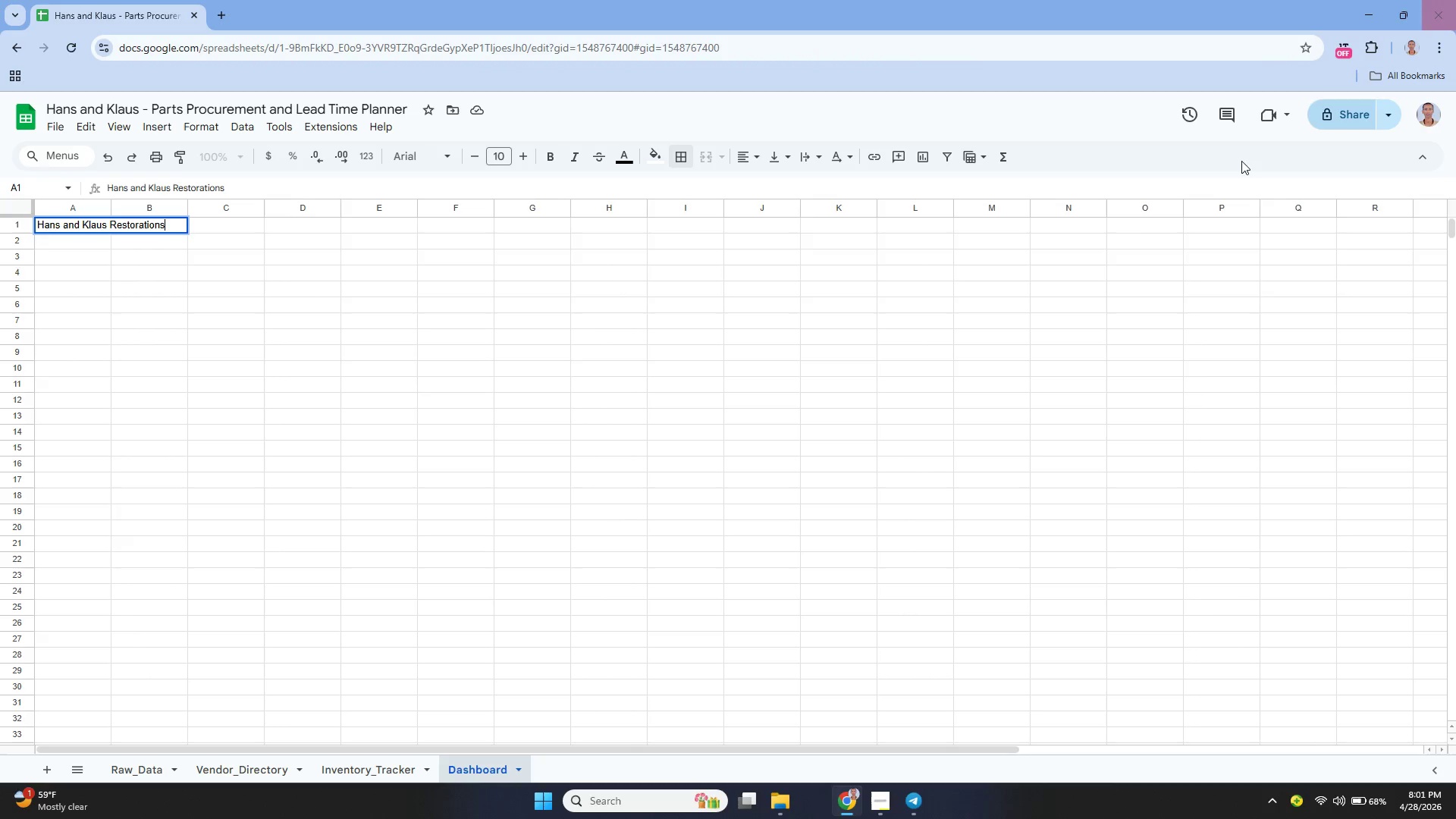 
key(Enter)
 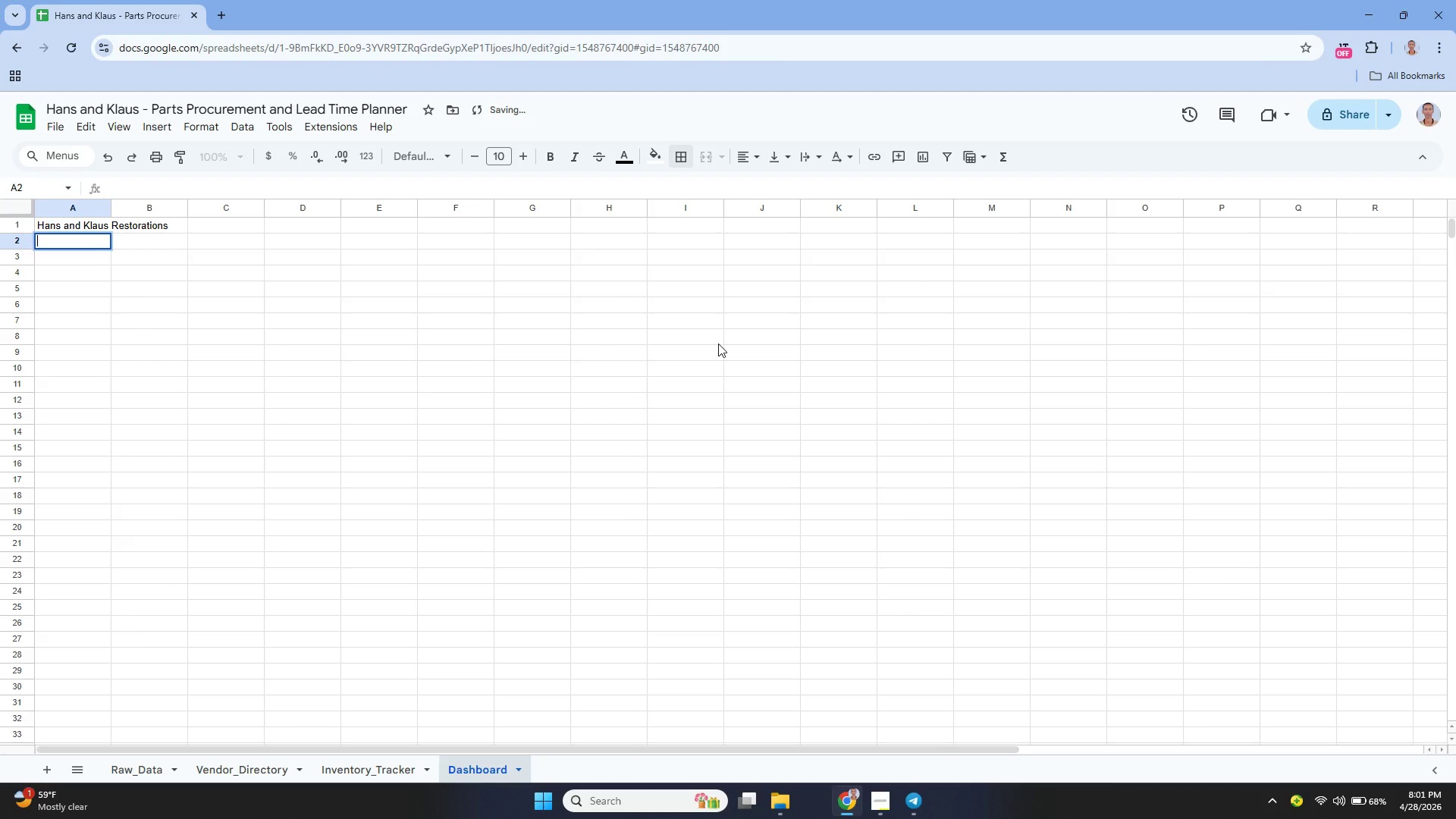 
key(Enter)
 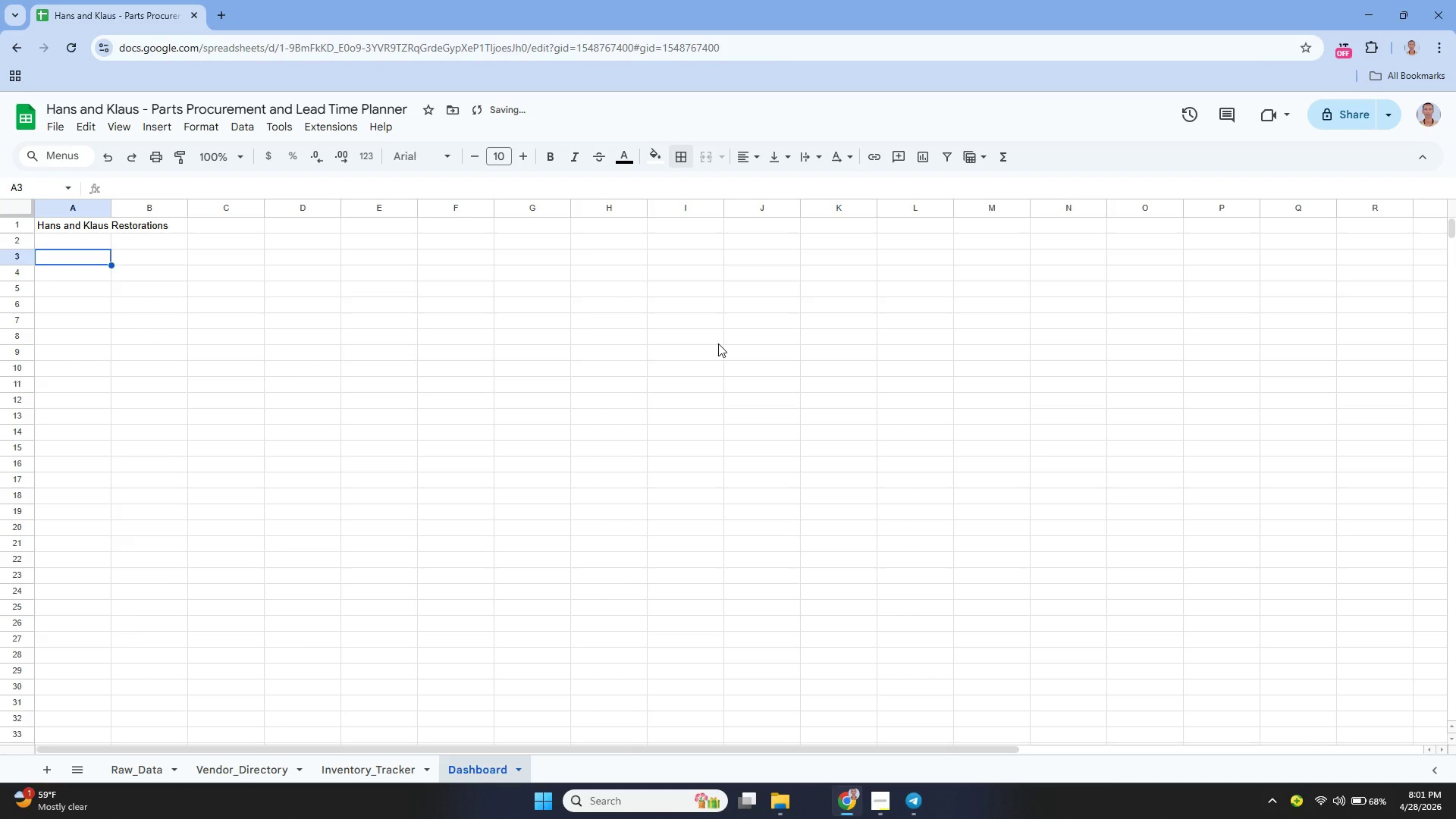 
key(Enter)
 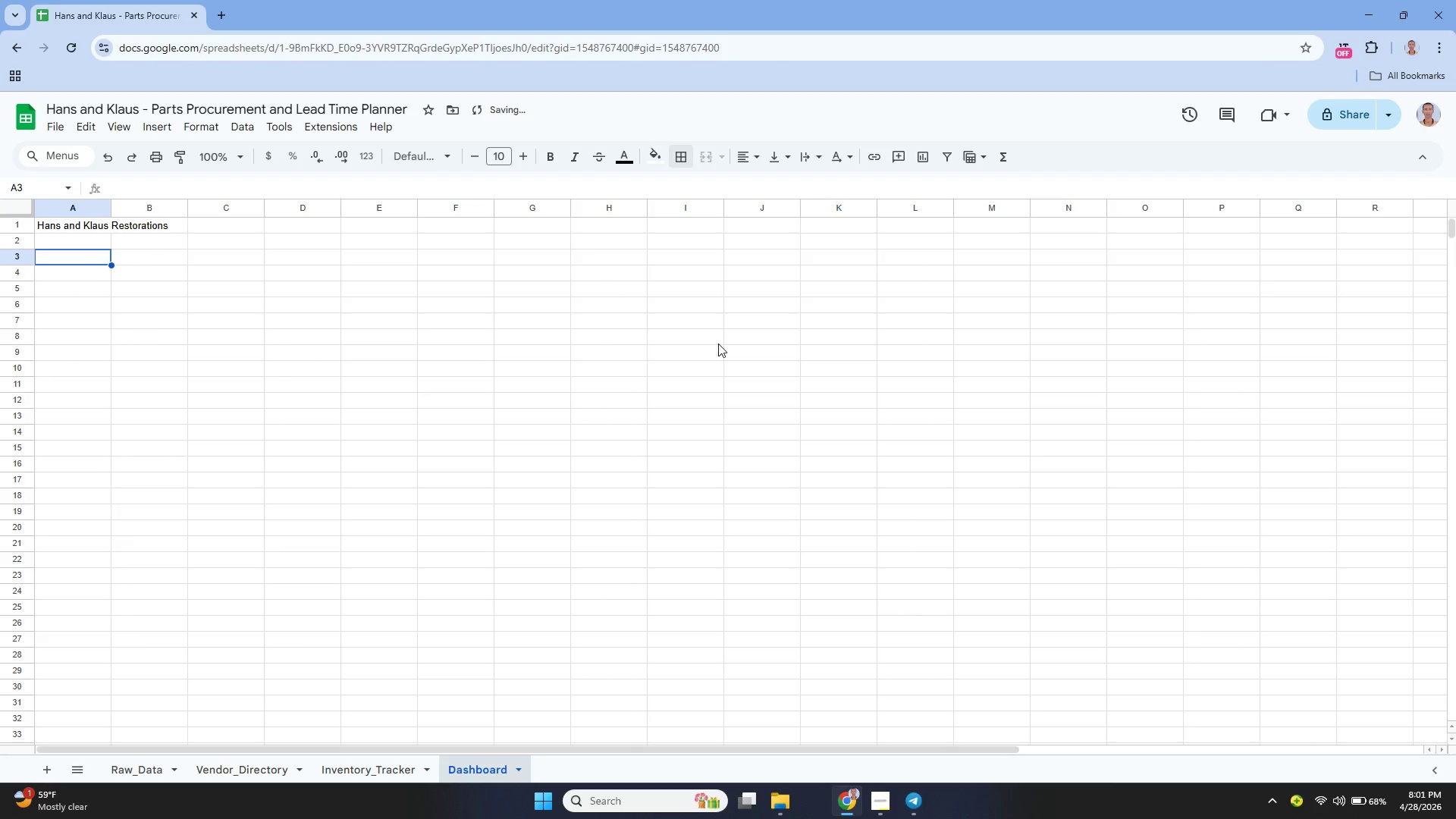 
key(Enter)
 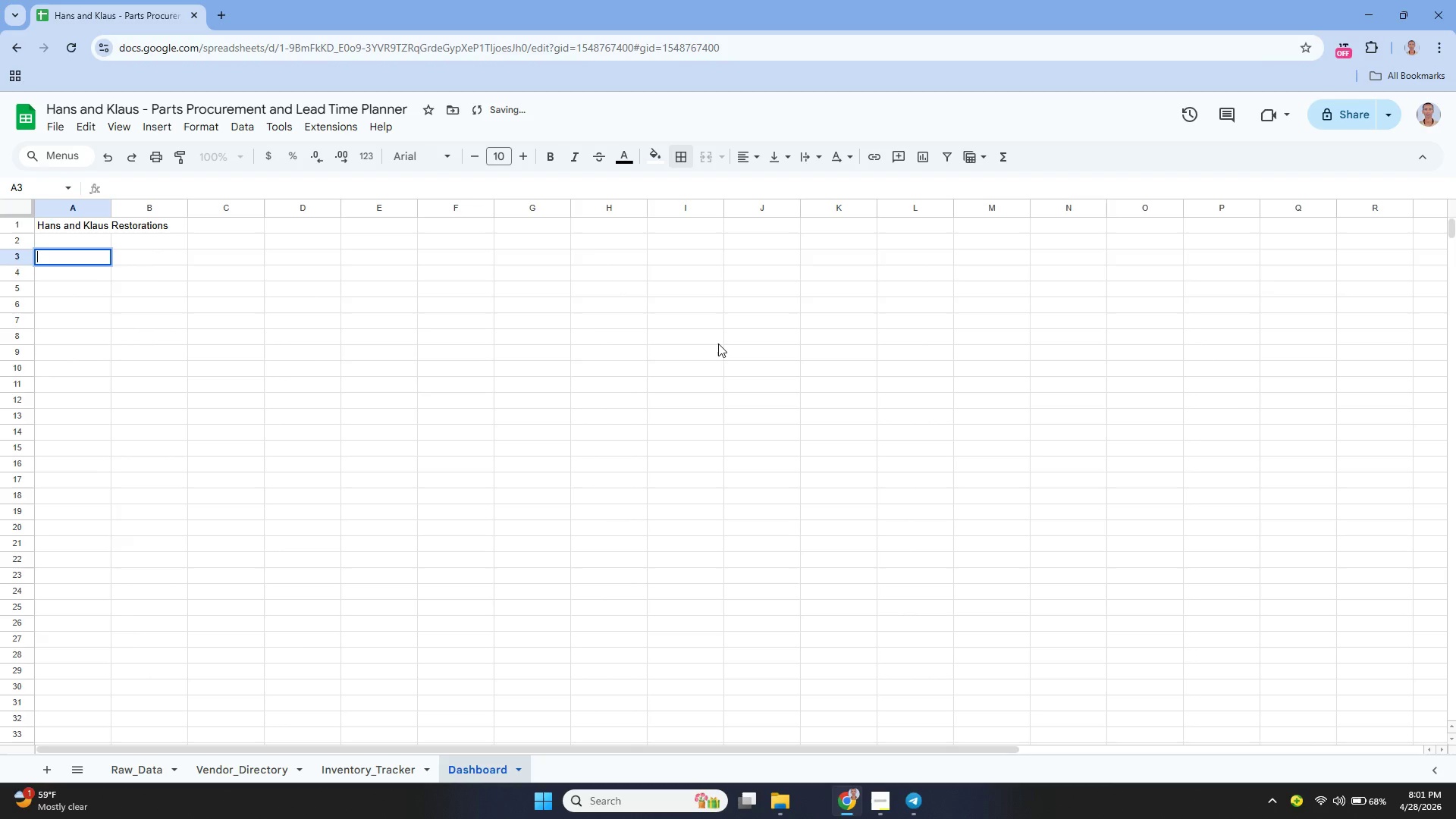 
type(Parts Procurement)
 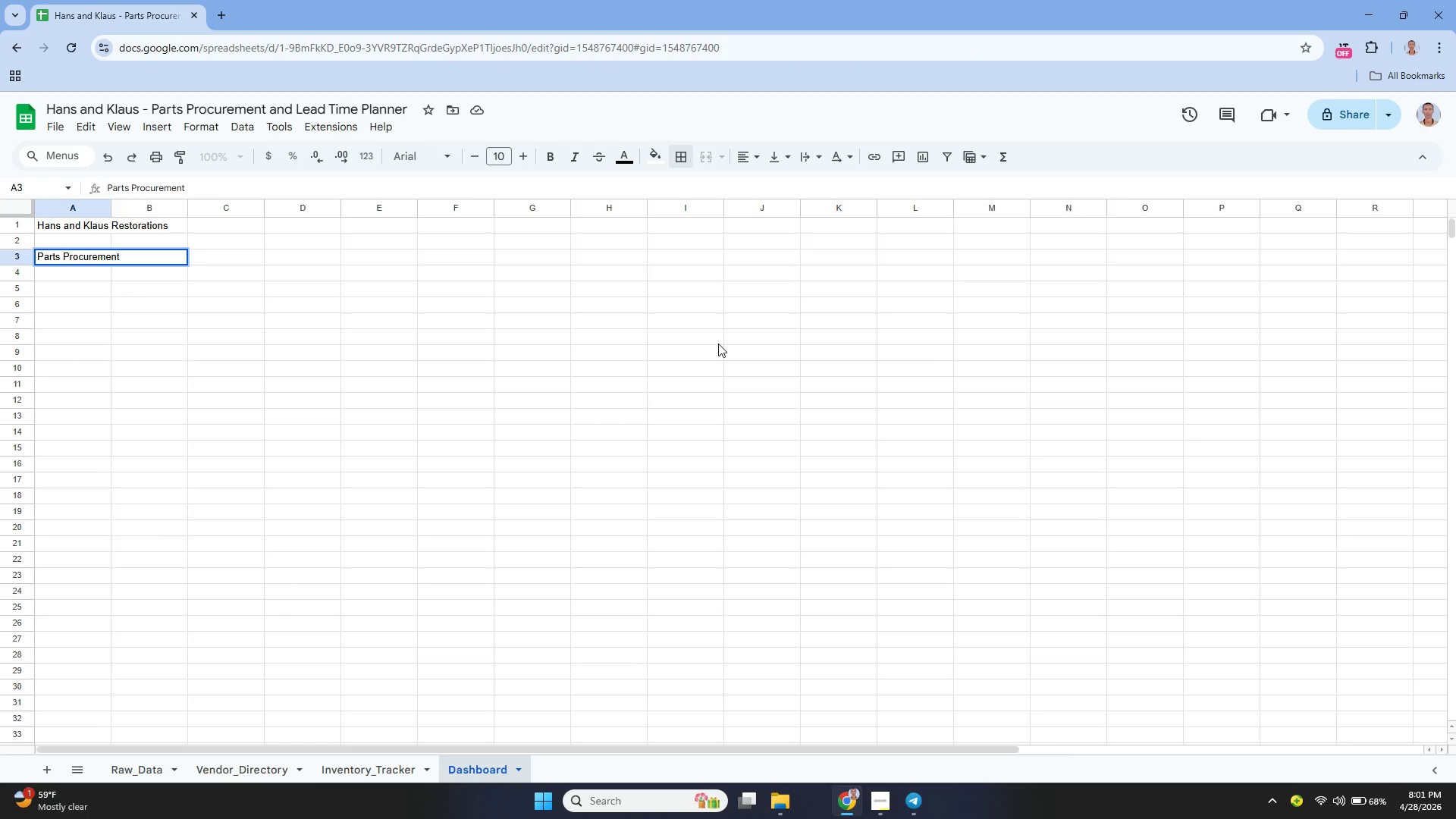 
wait(5.47)
 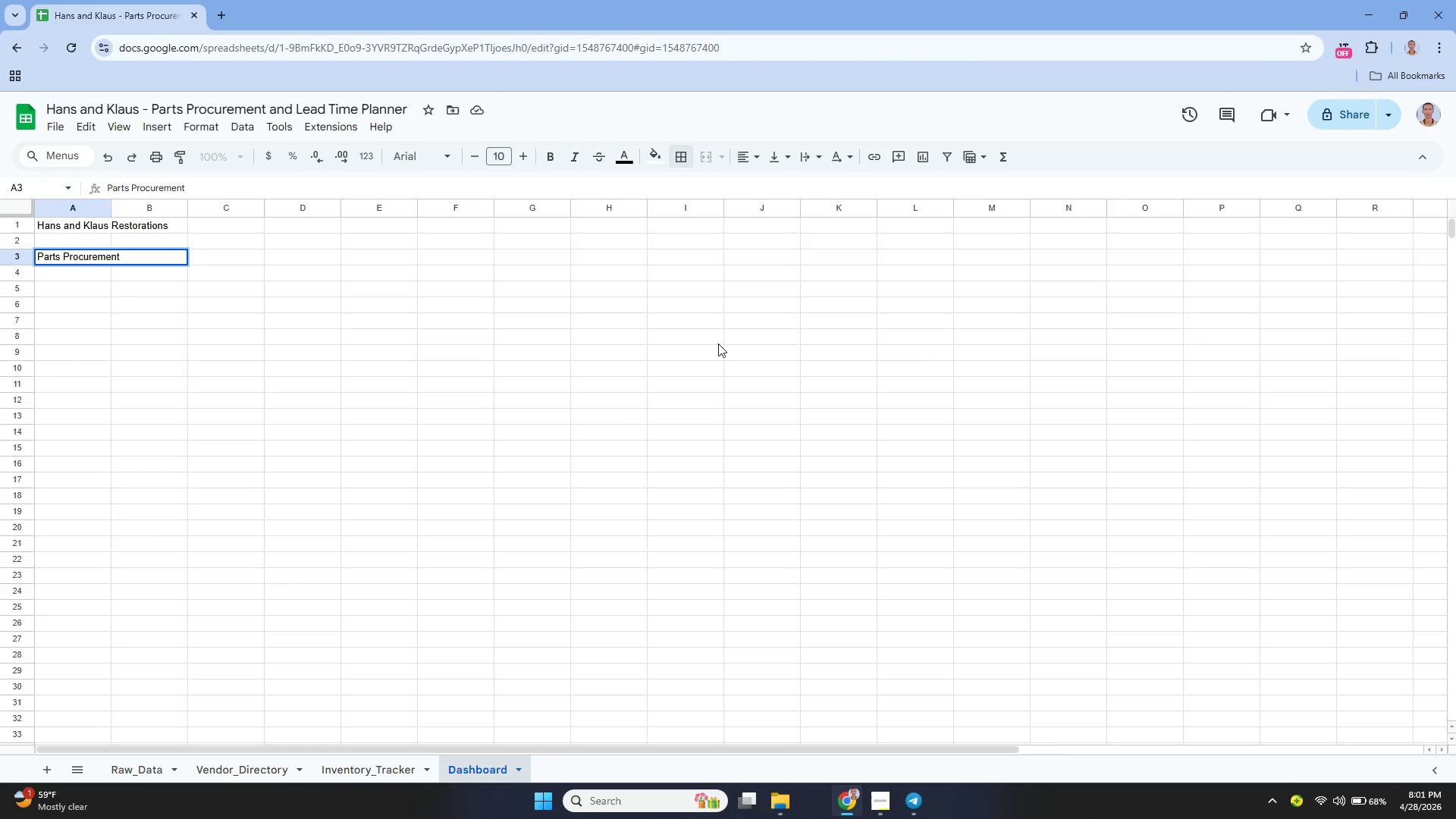 
type( an )
key(Backspace)
type(d LE)
key(Backspace)
key(Backspace)
type(lEAD)
key(Backspace)
key(Backspace)
key(Backspace)
type(ead)
 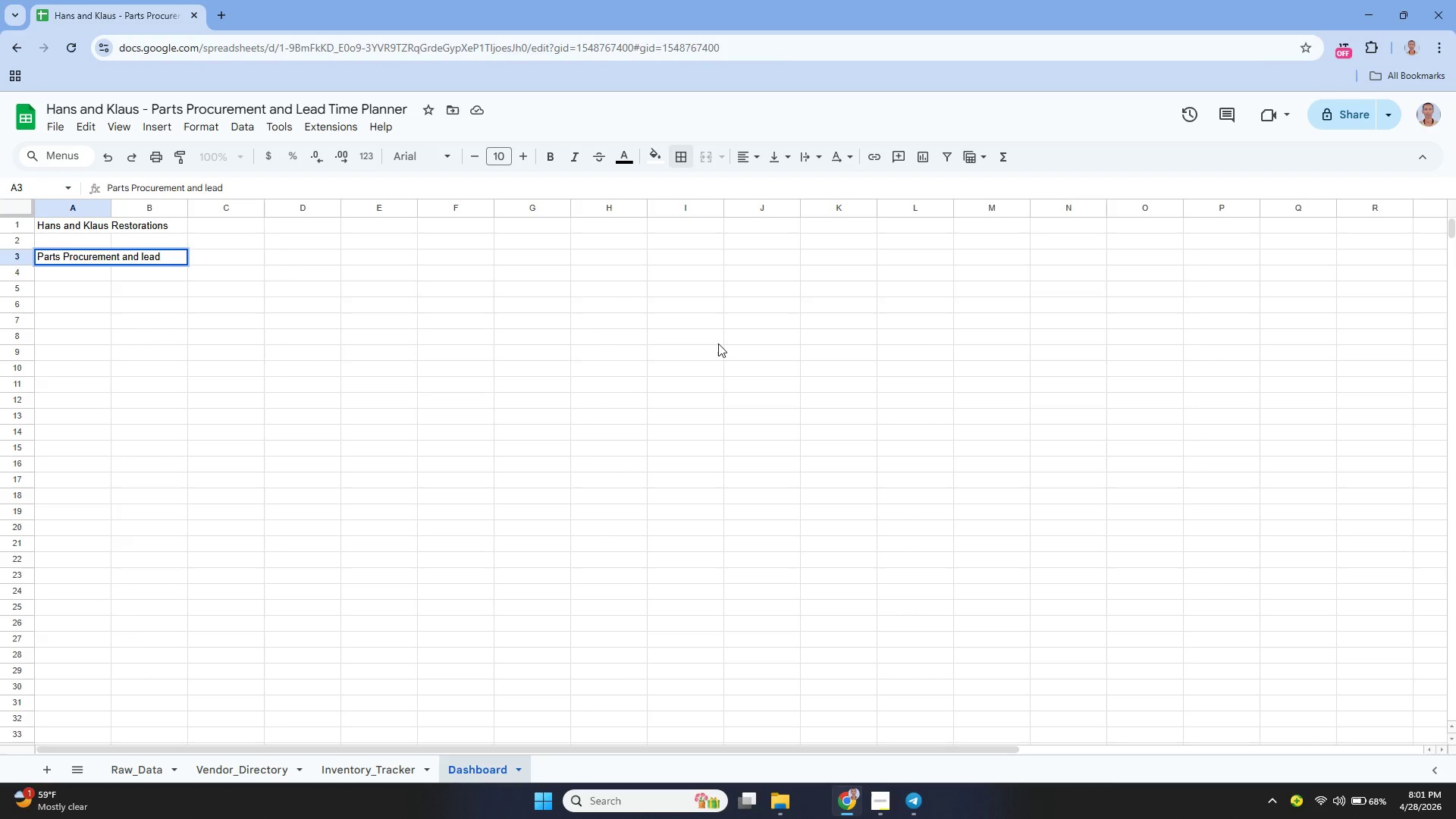 
key(ArrowLeft)
 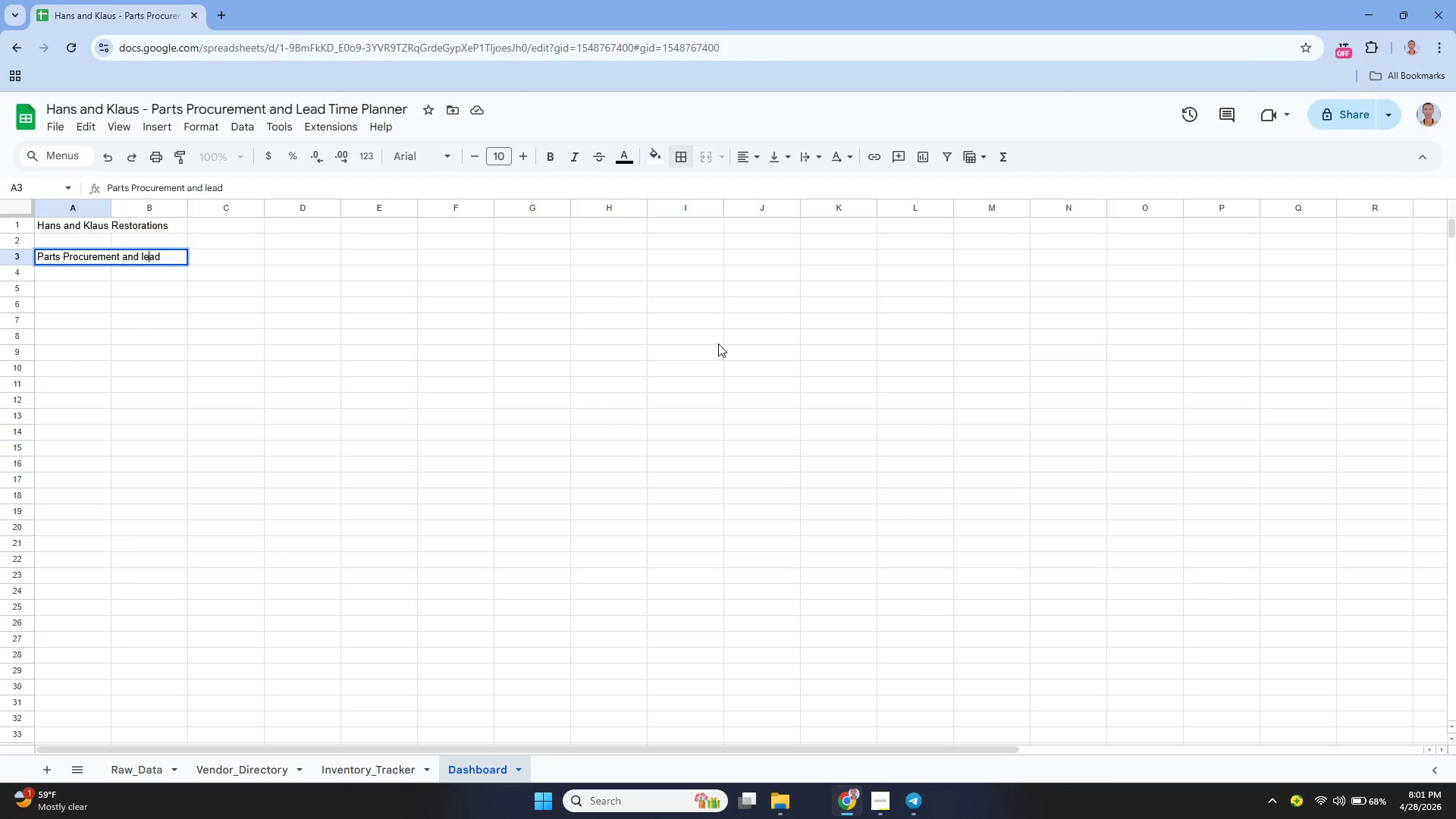 
key(ArrowLeft)
 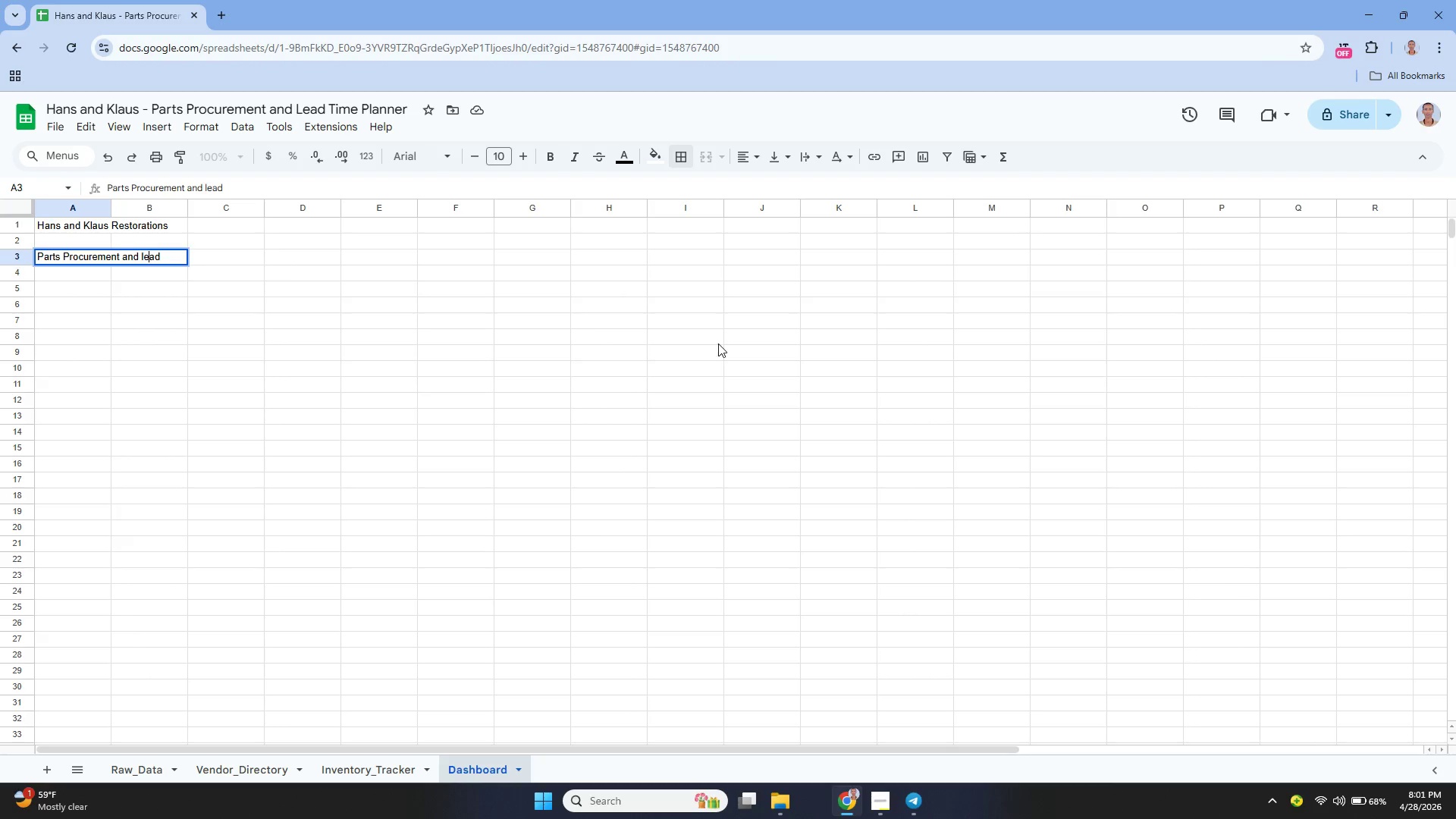 
key(ArrowLeft)
 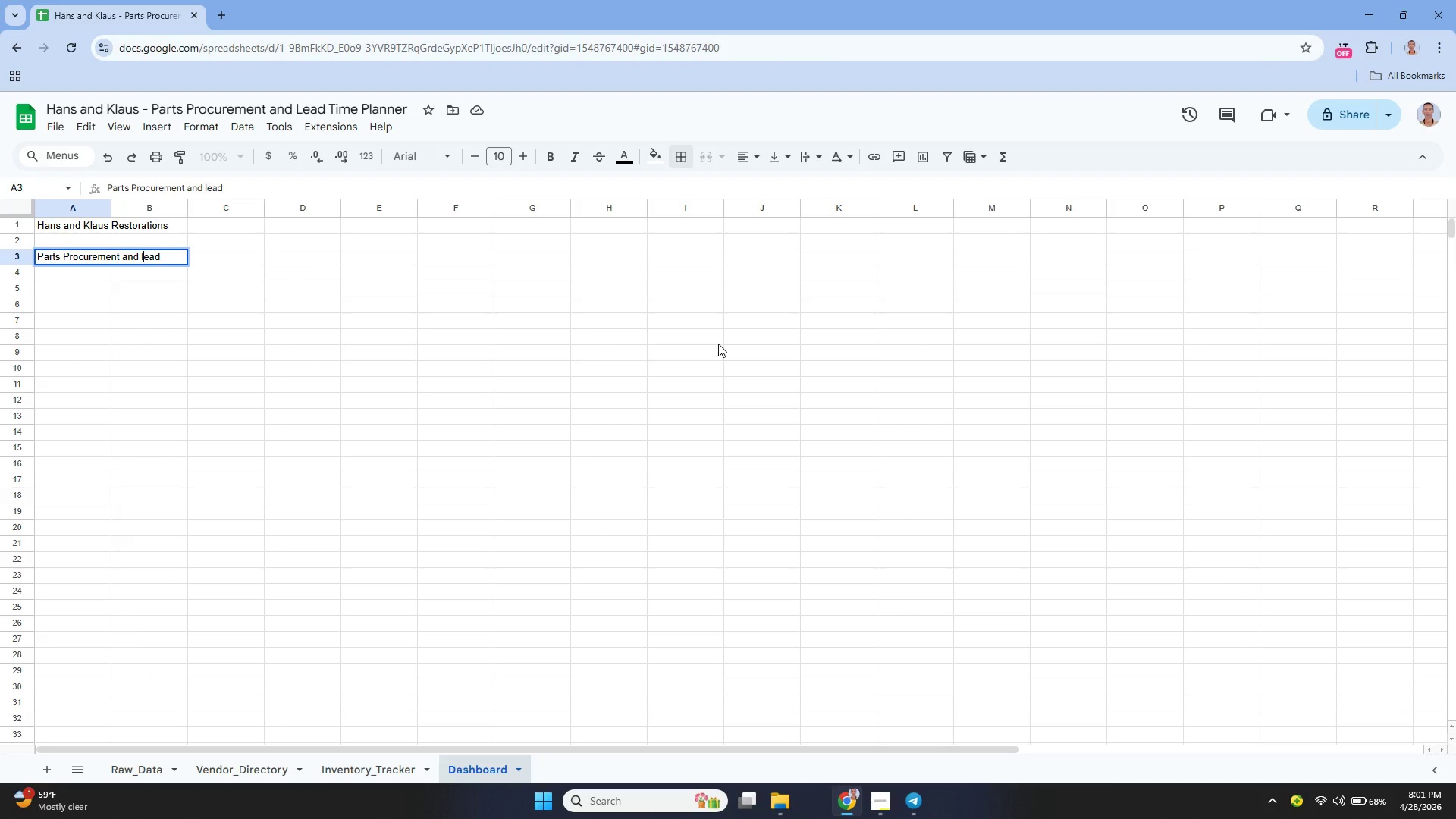 
key(Backspace)
 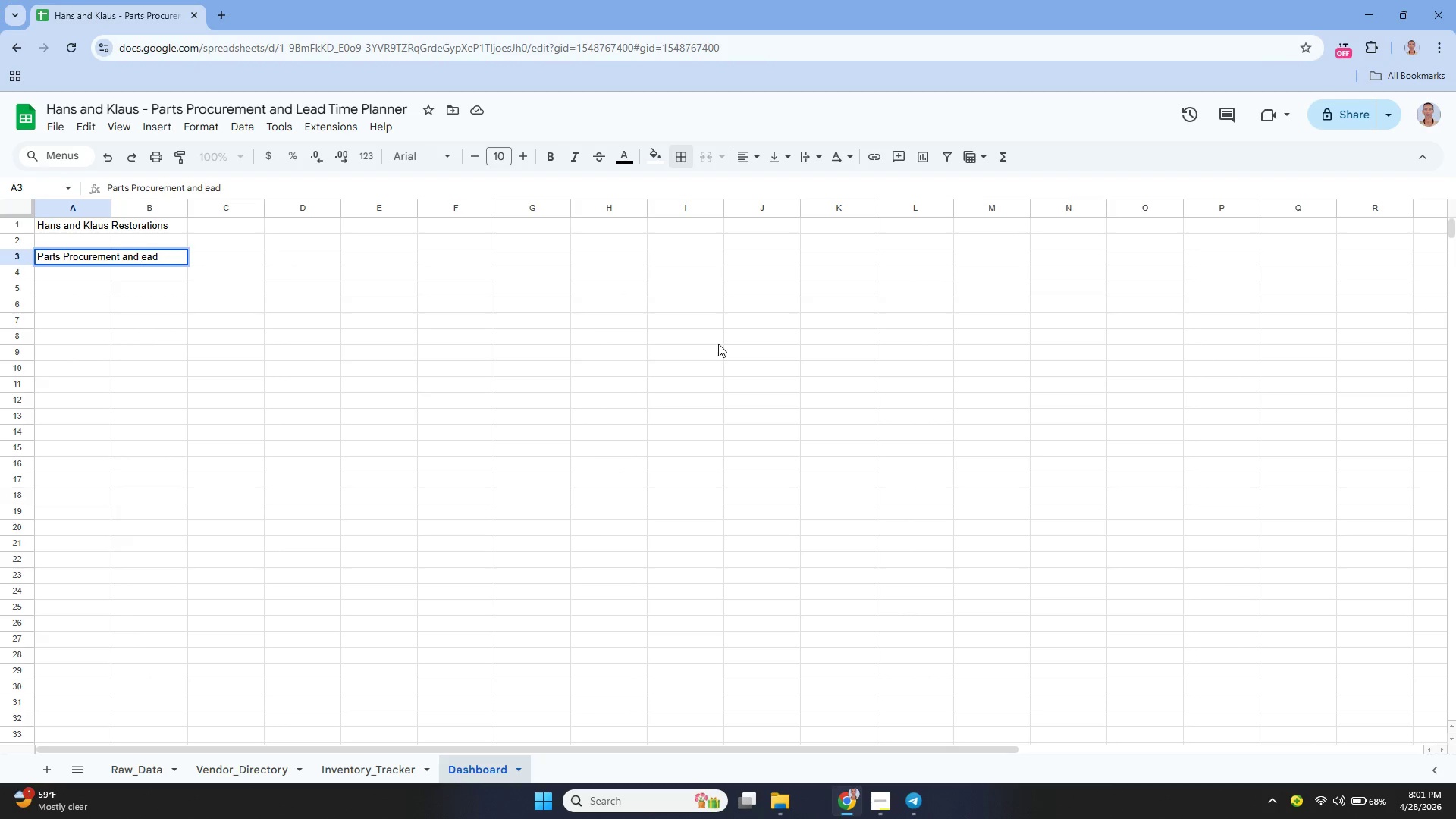 
key(Shift+L)
 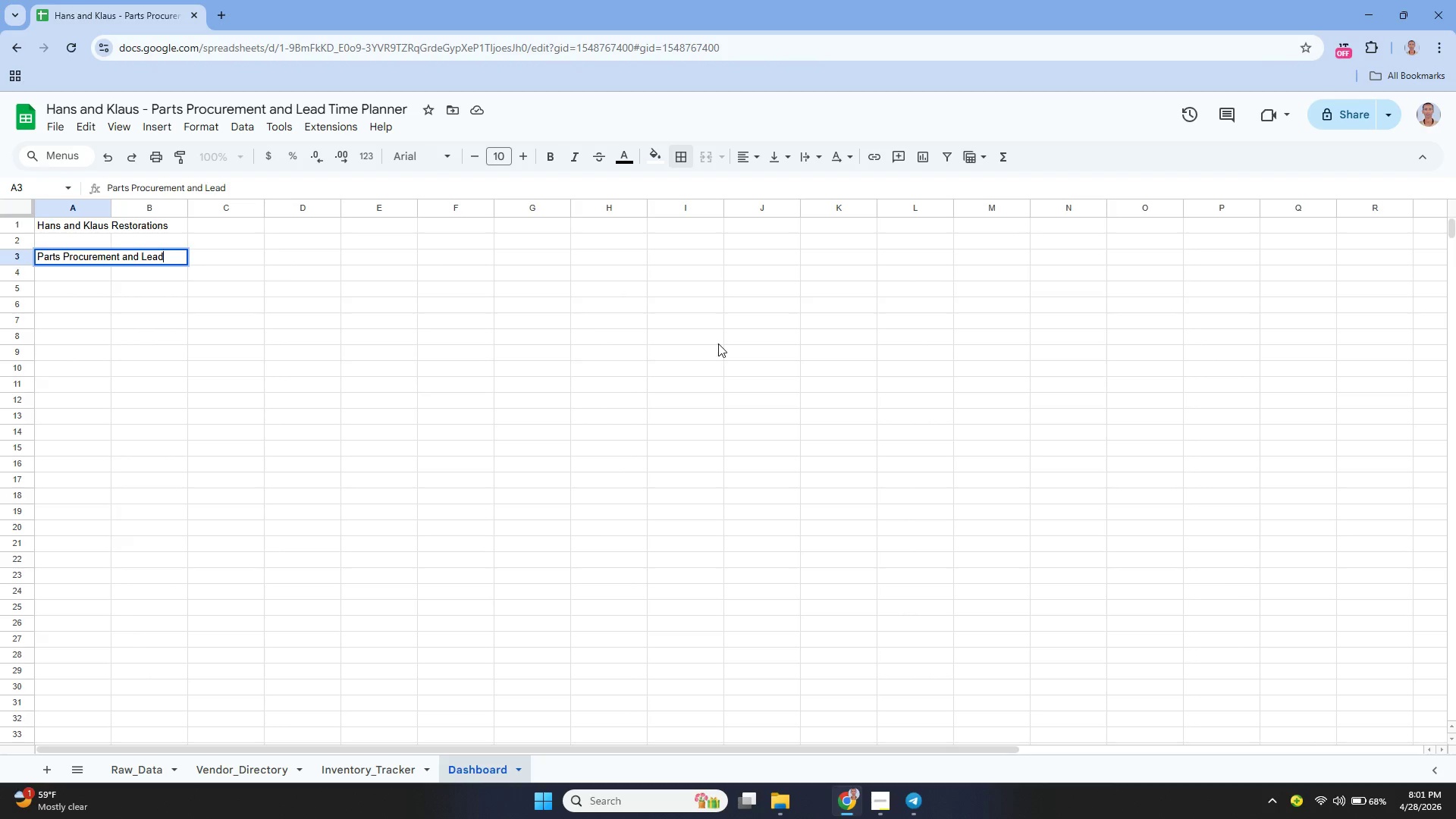 
key(ArrowDown)
 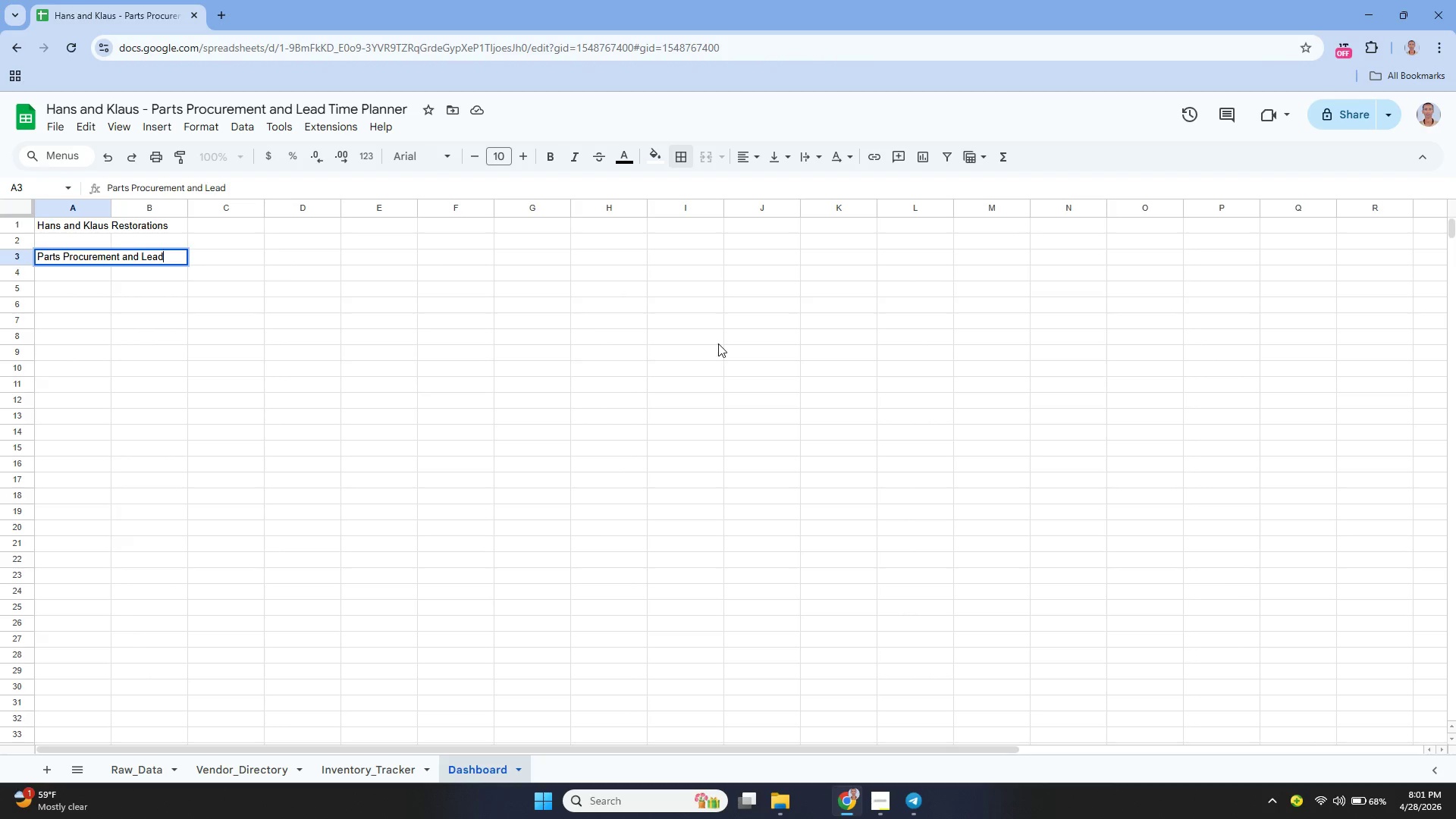 
type( Time Dashboard)
 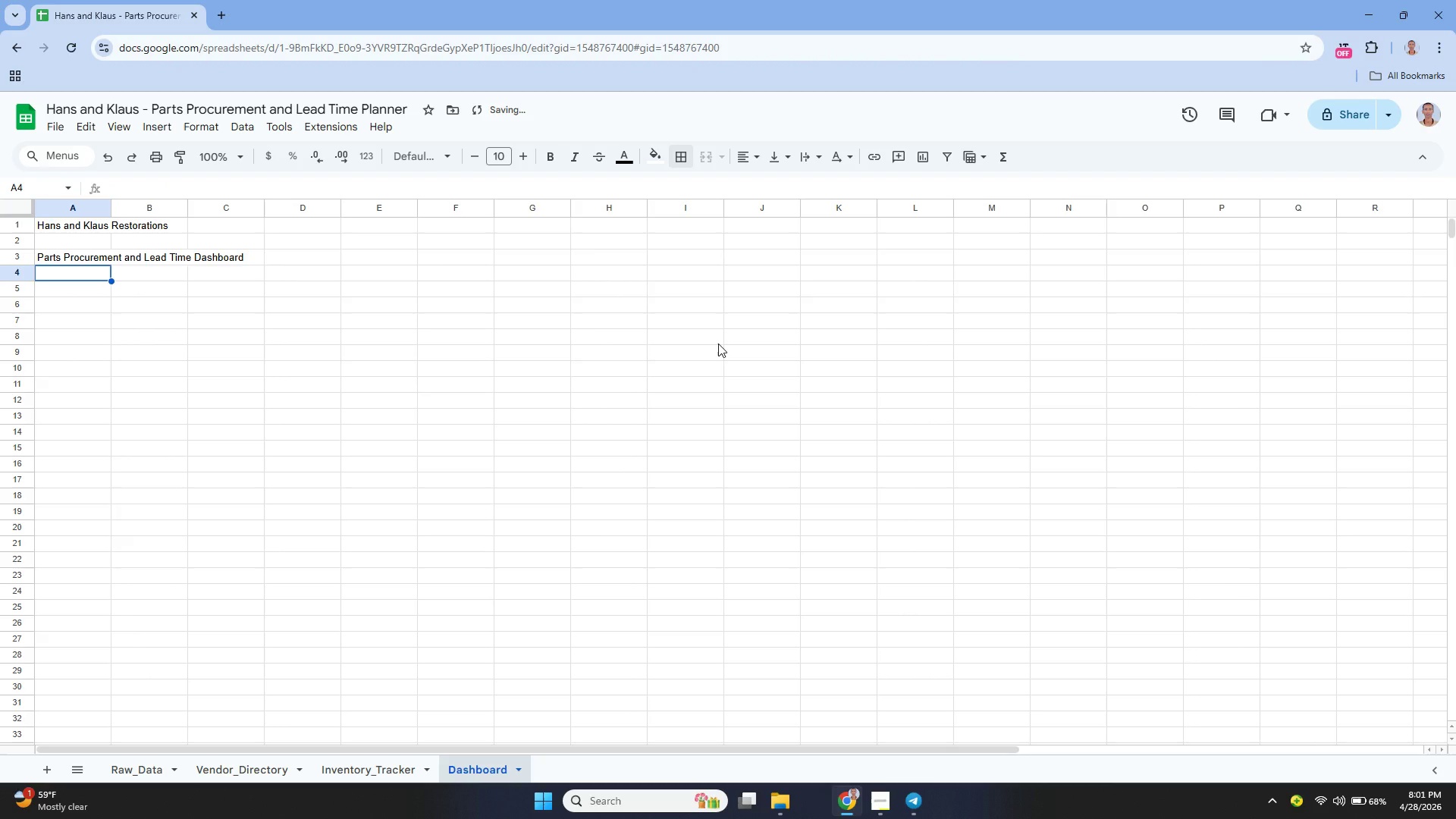 
 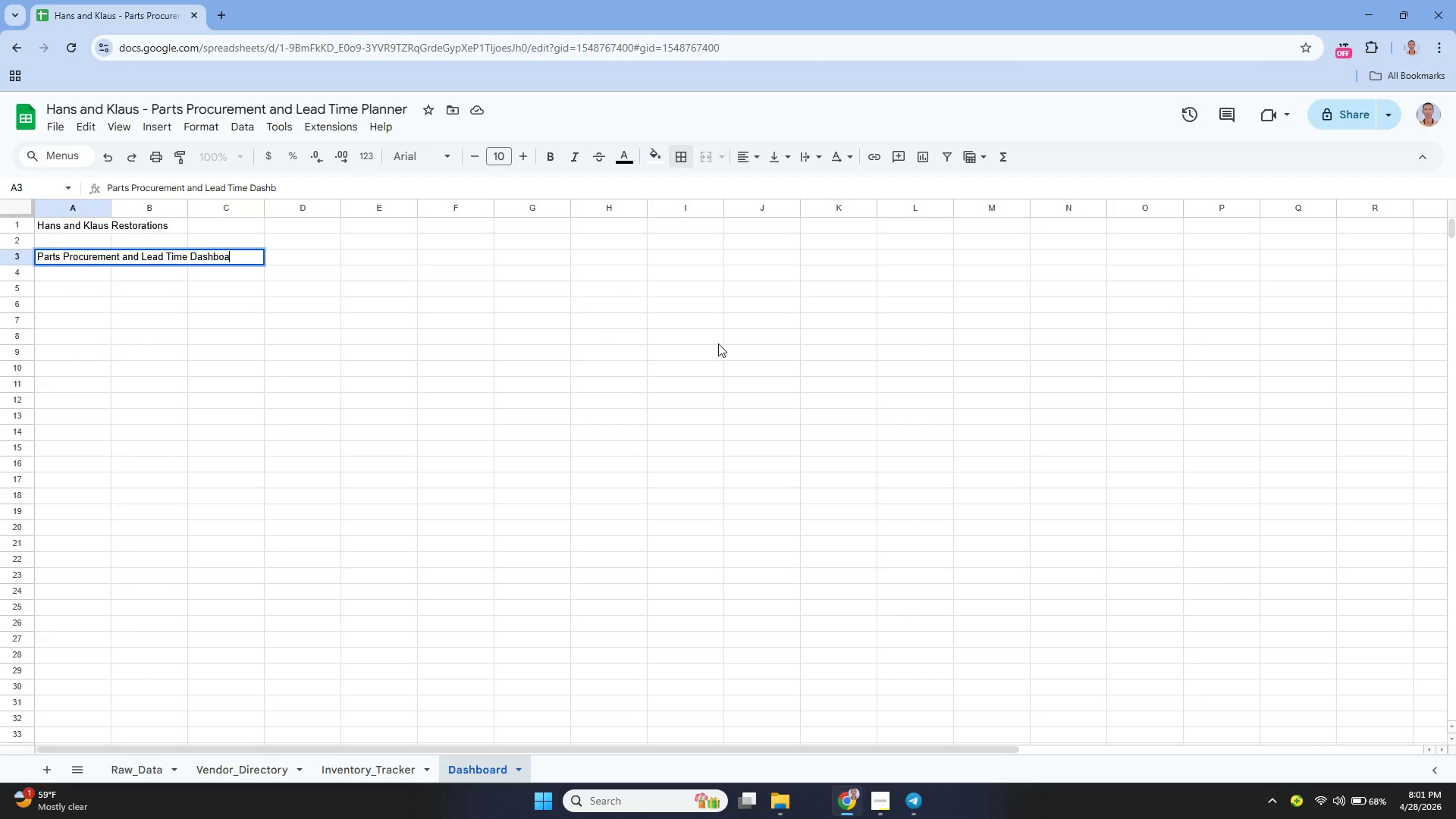 
key(Enter)
 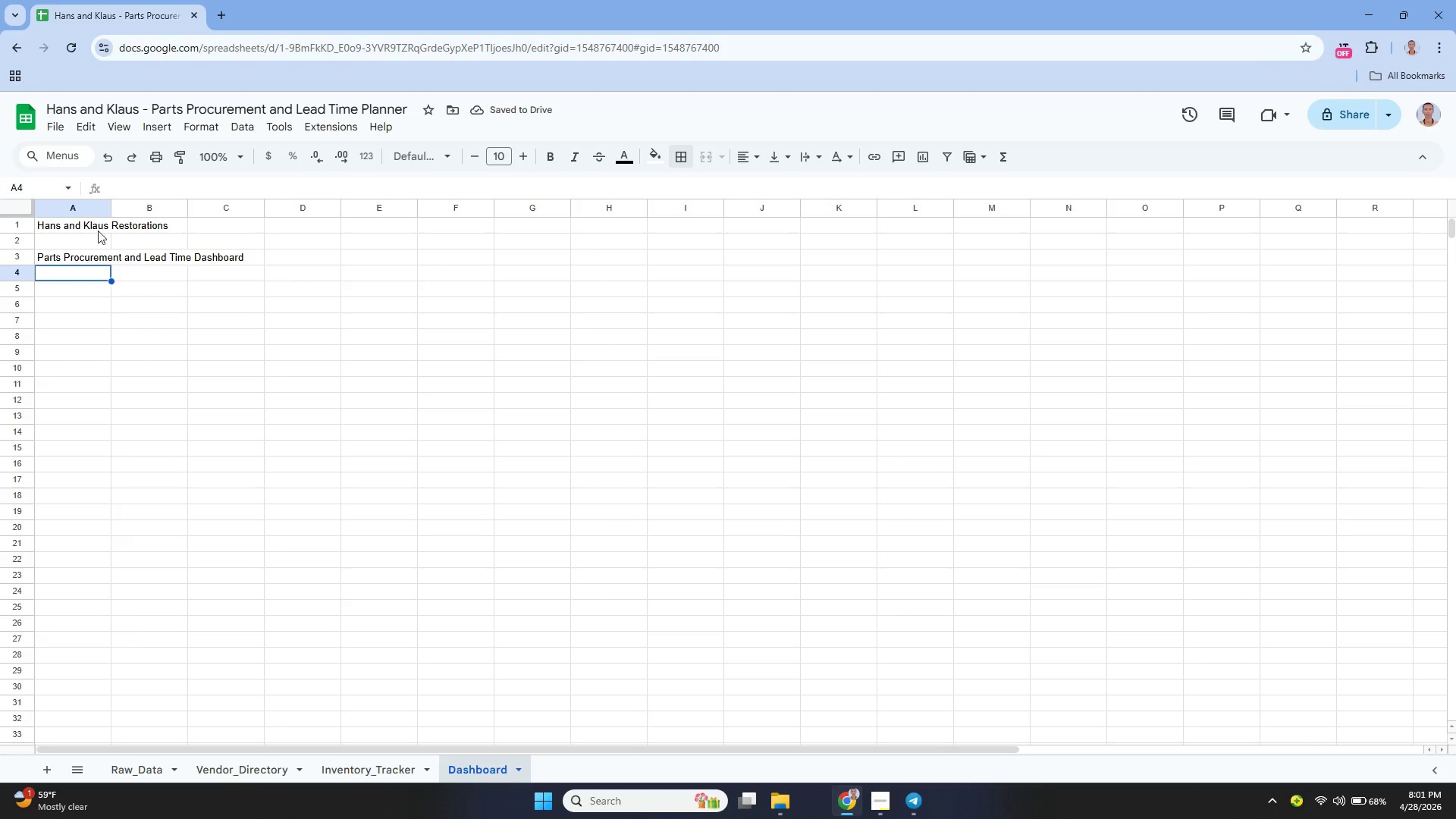 
left_click([58, 265])
 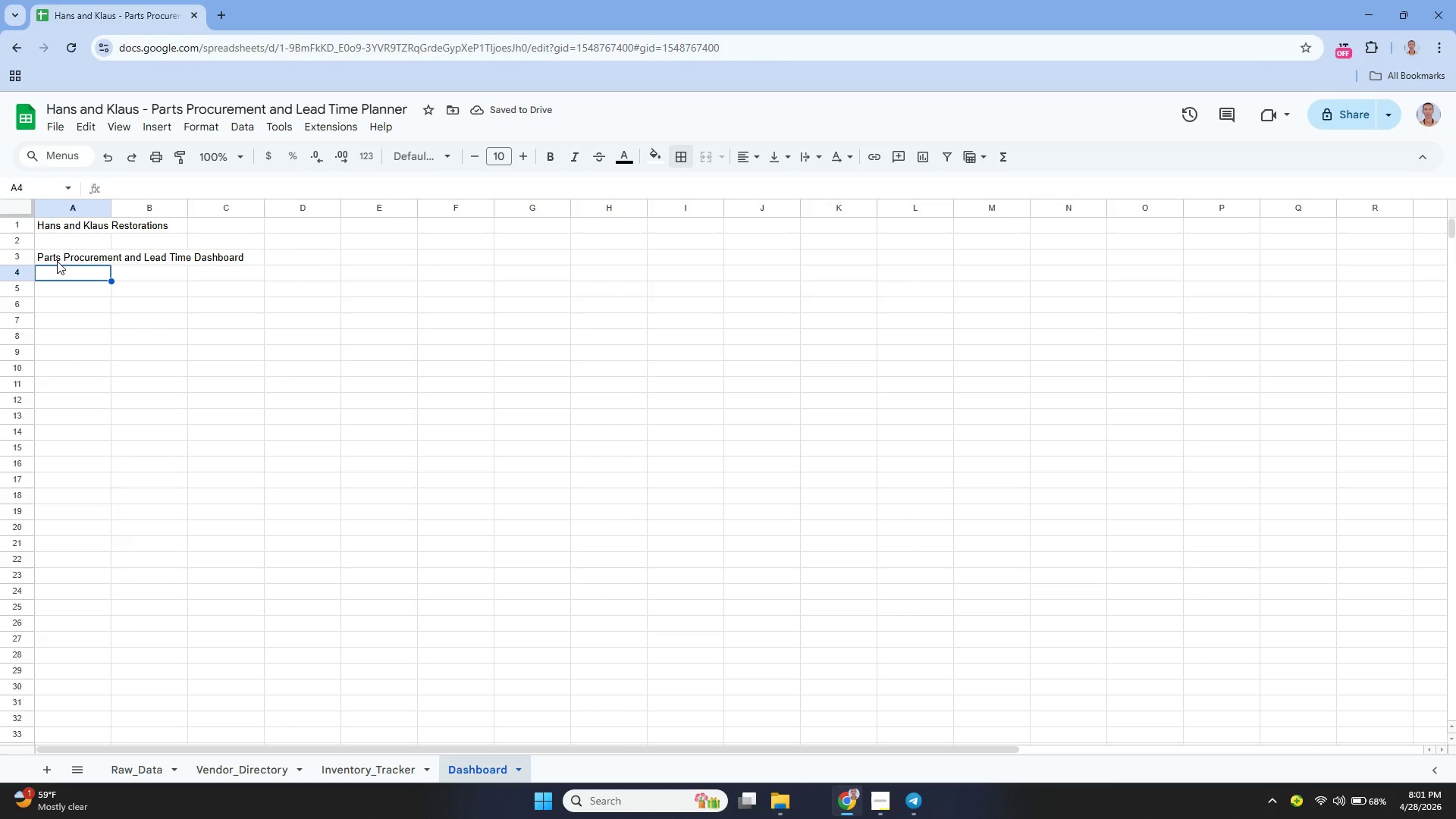 
left_click([57, 261])
 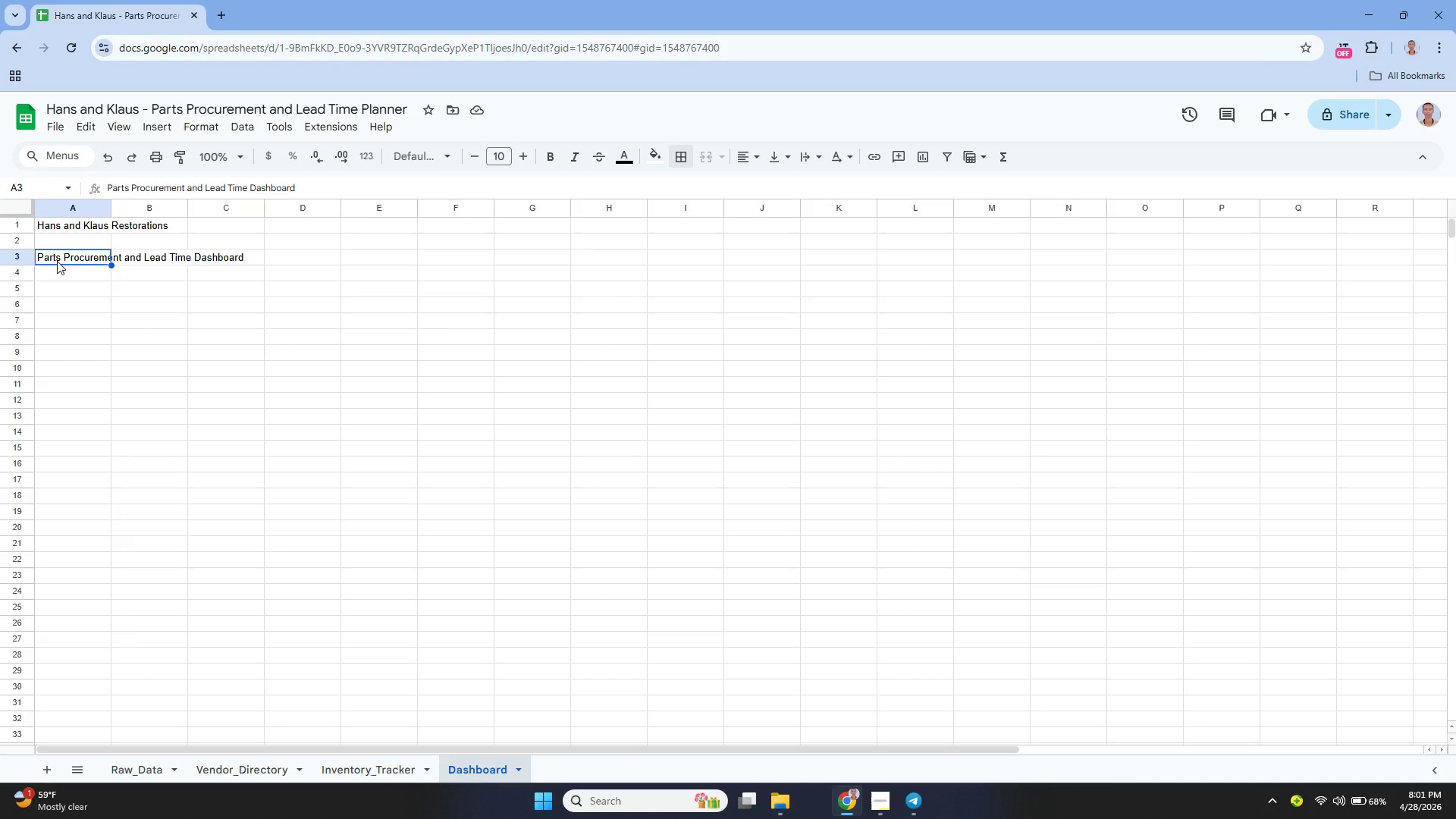 
hold_key(key=ControlLeft, duration=0.62)
 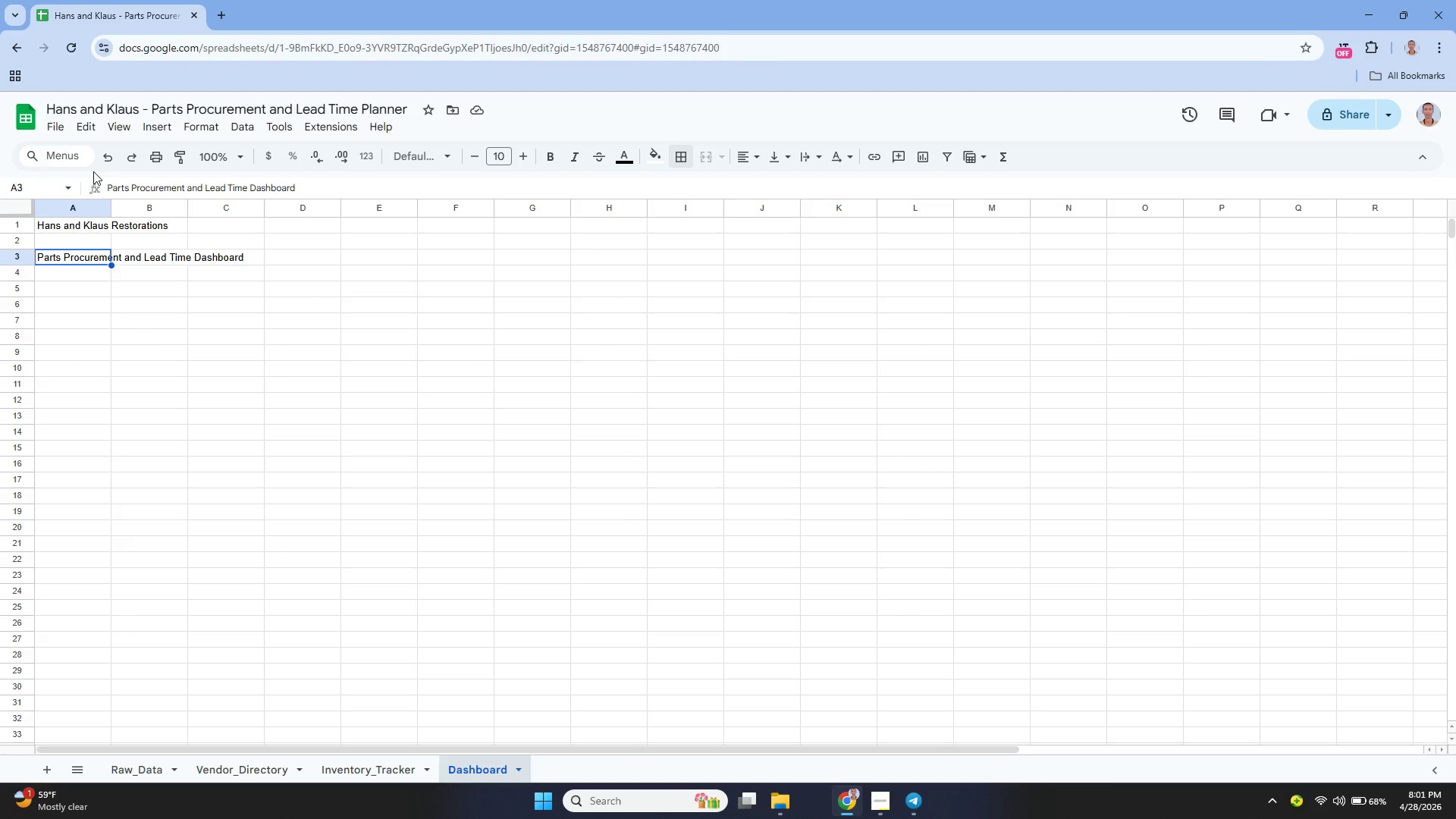 
key(Enter)
 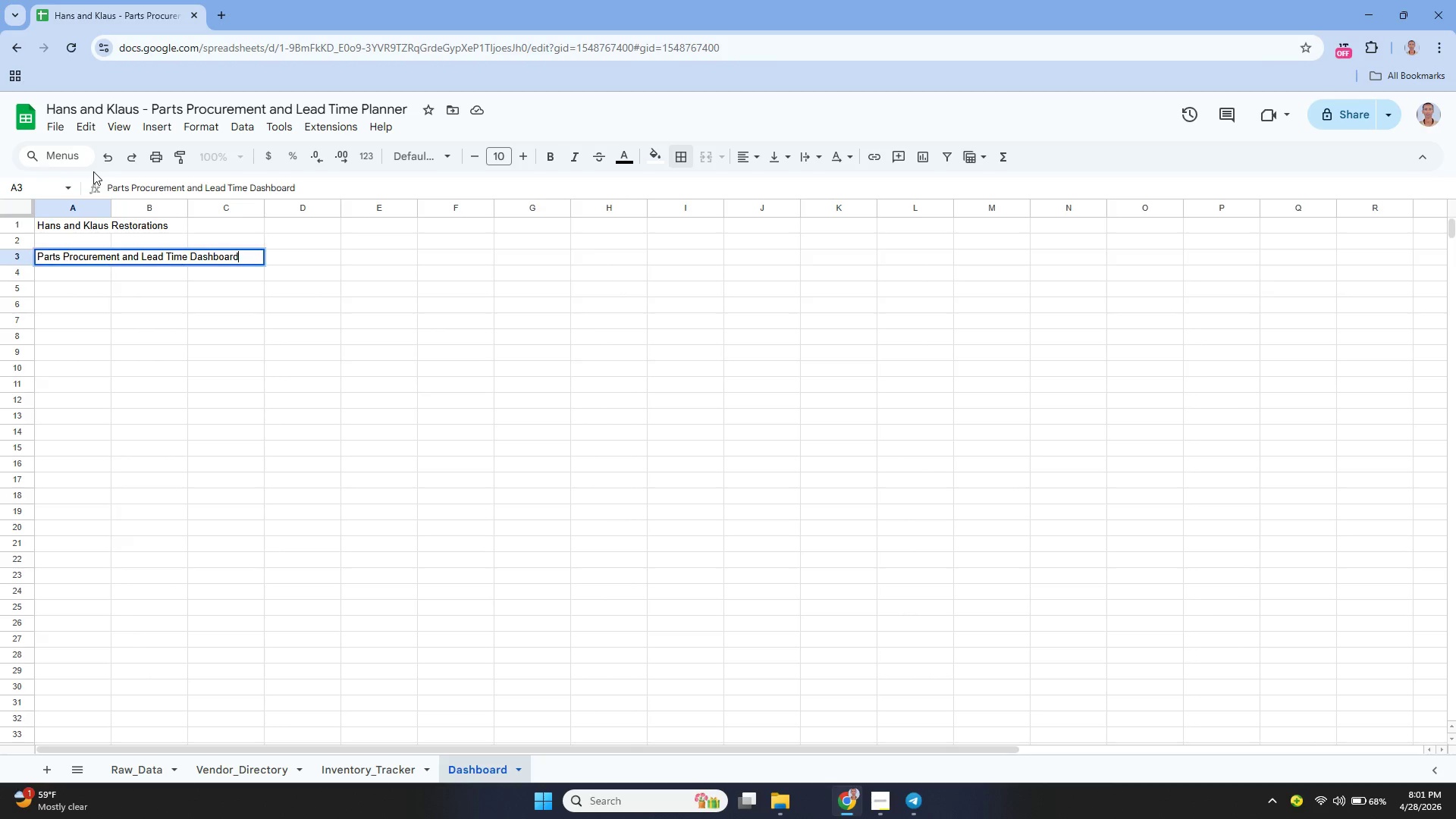 
key(Control+A)
 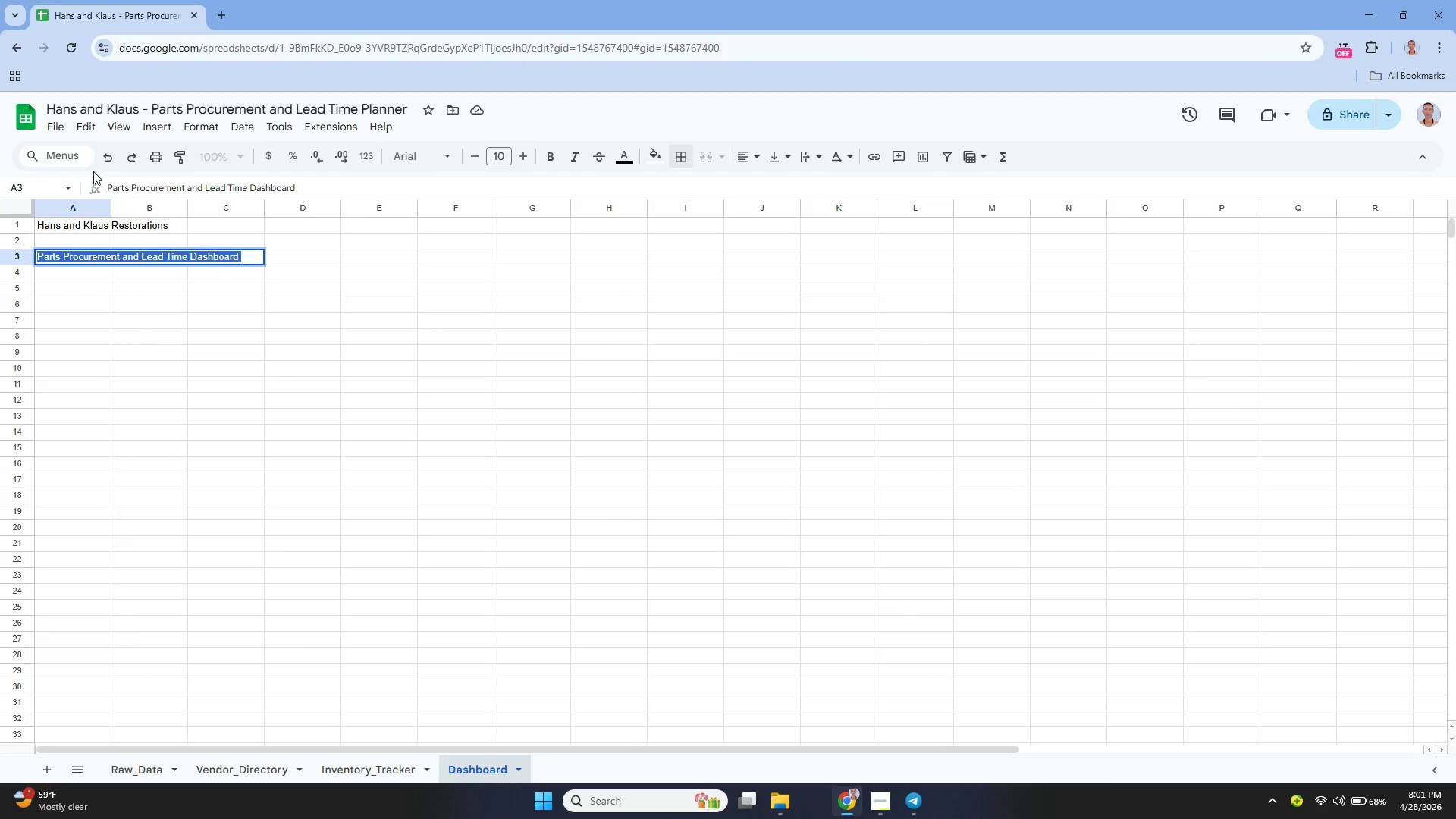 
key(Control+X)
 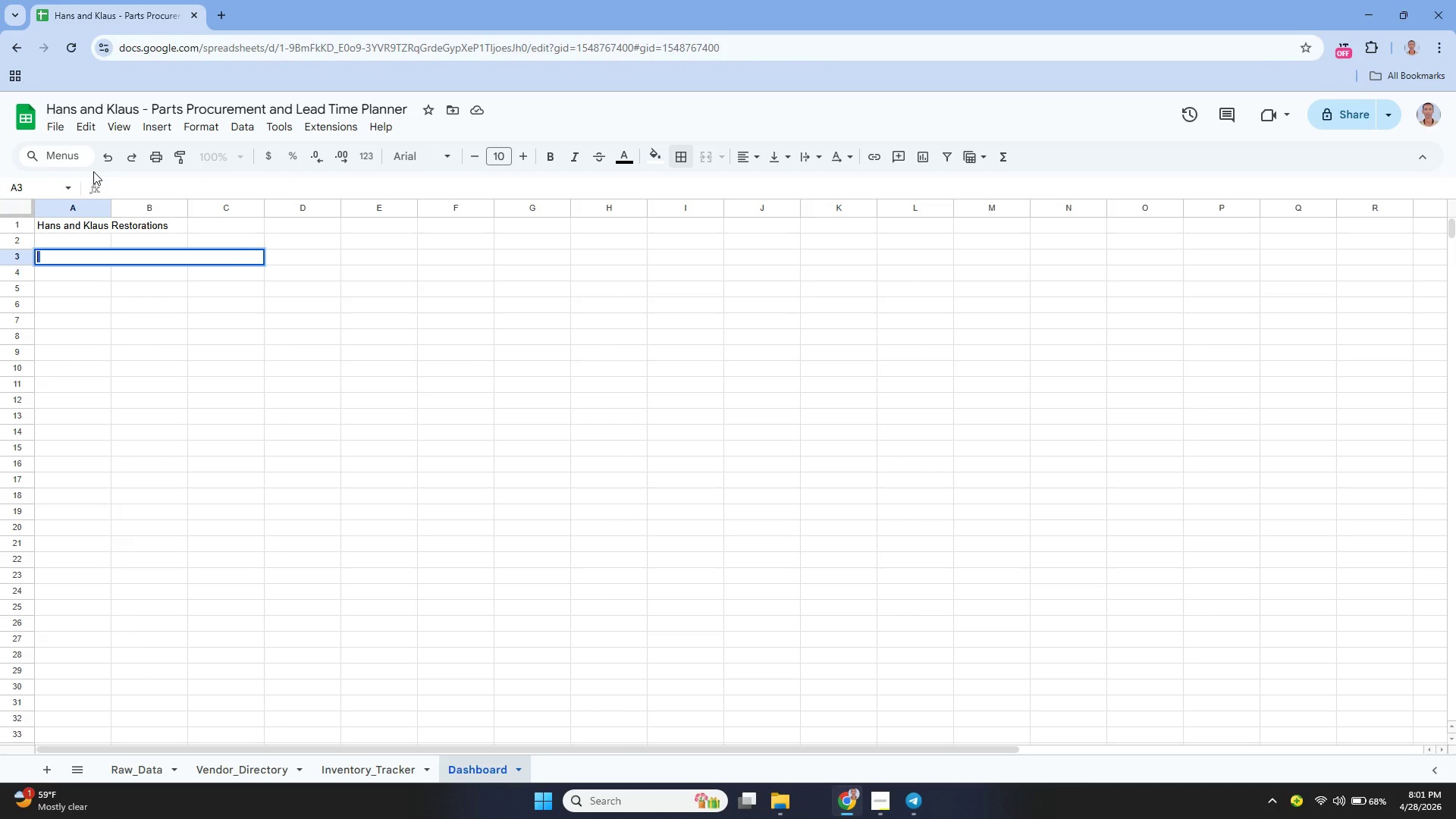 
key(Enter)
 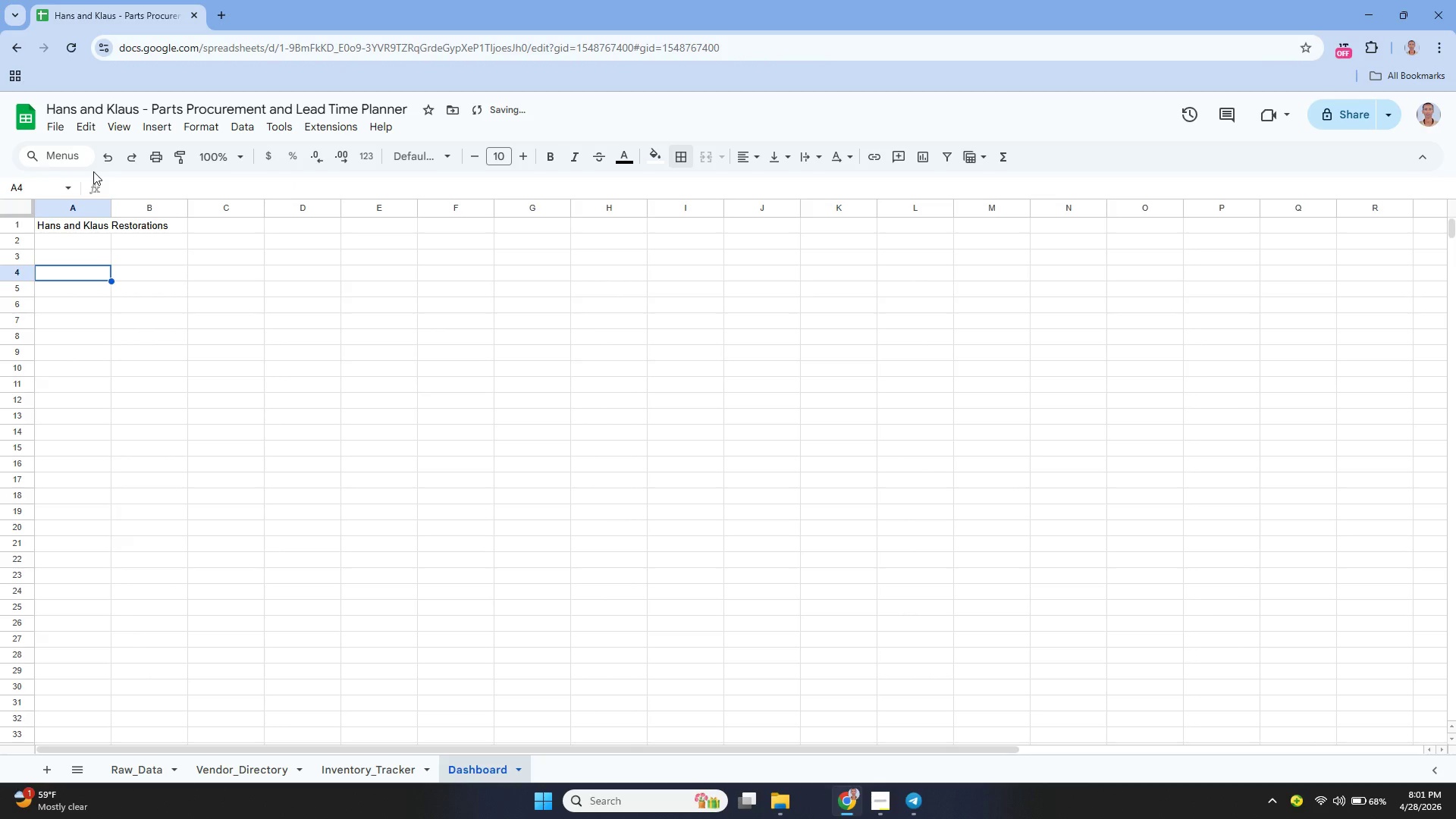 
key(ArrowUp)
 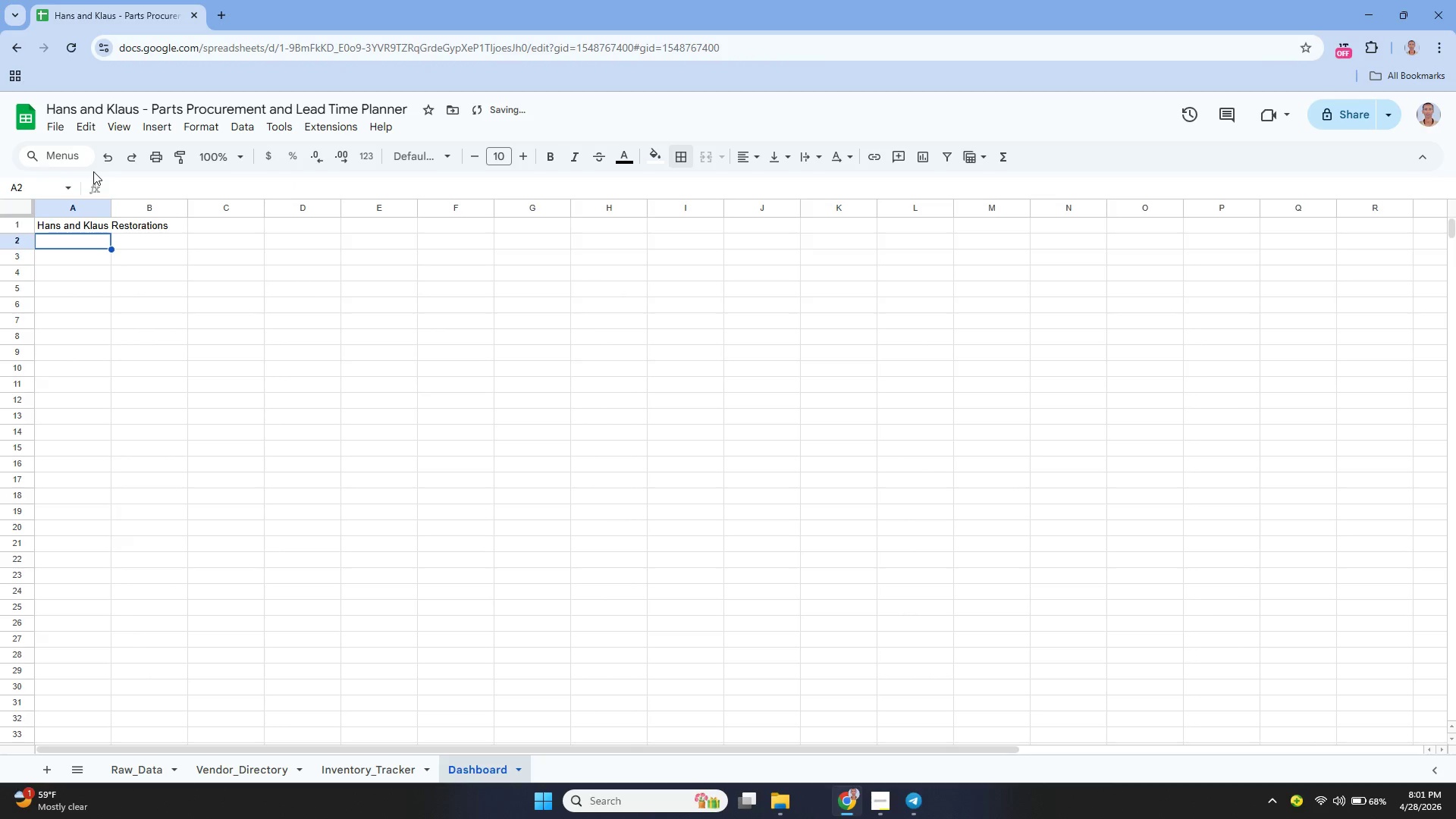 
key(ArrowUp)
 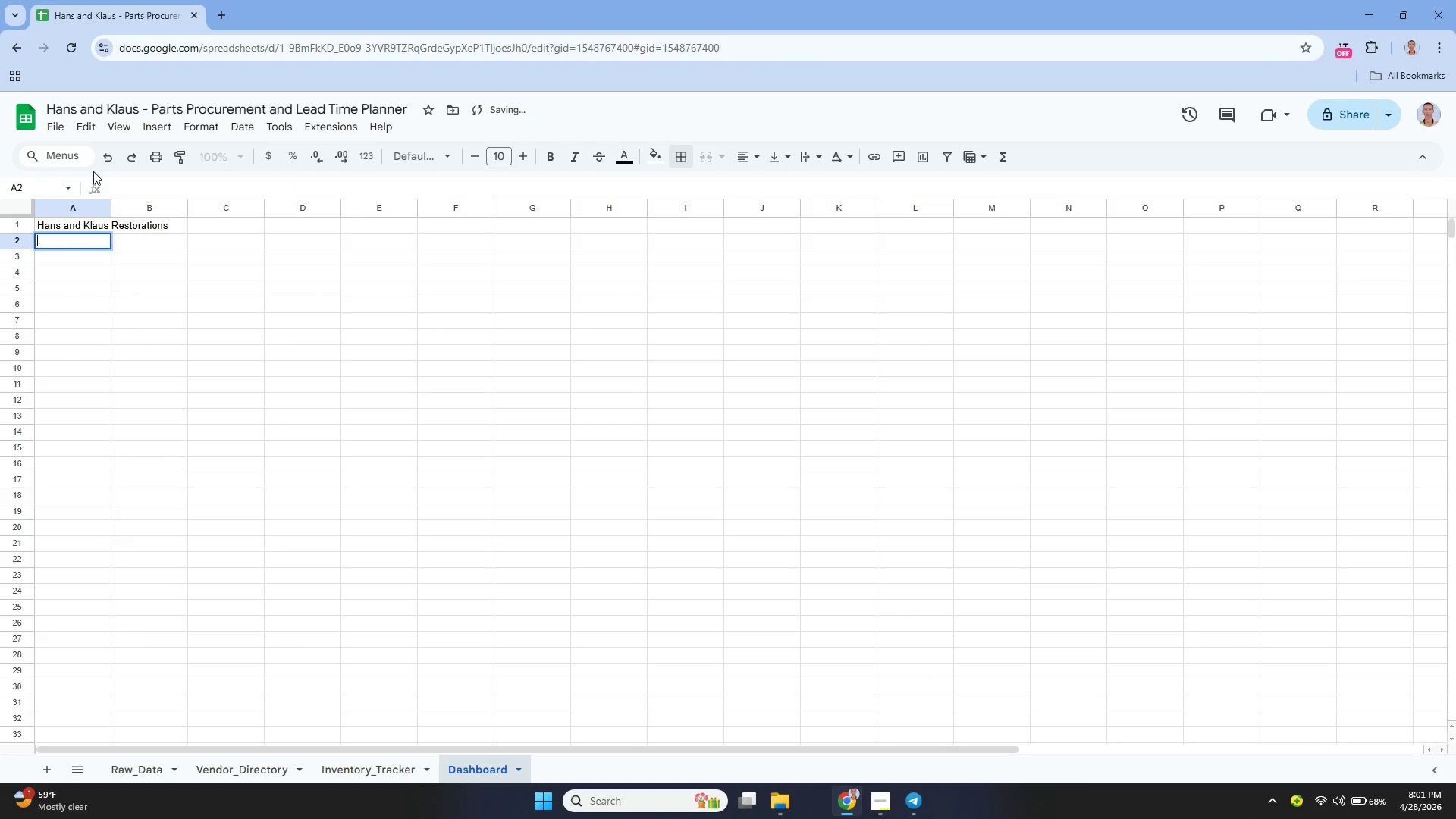 
key(Enter)
 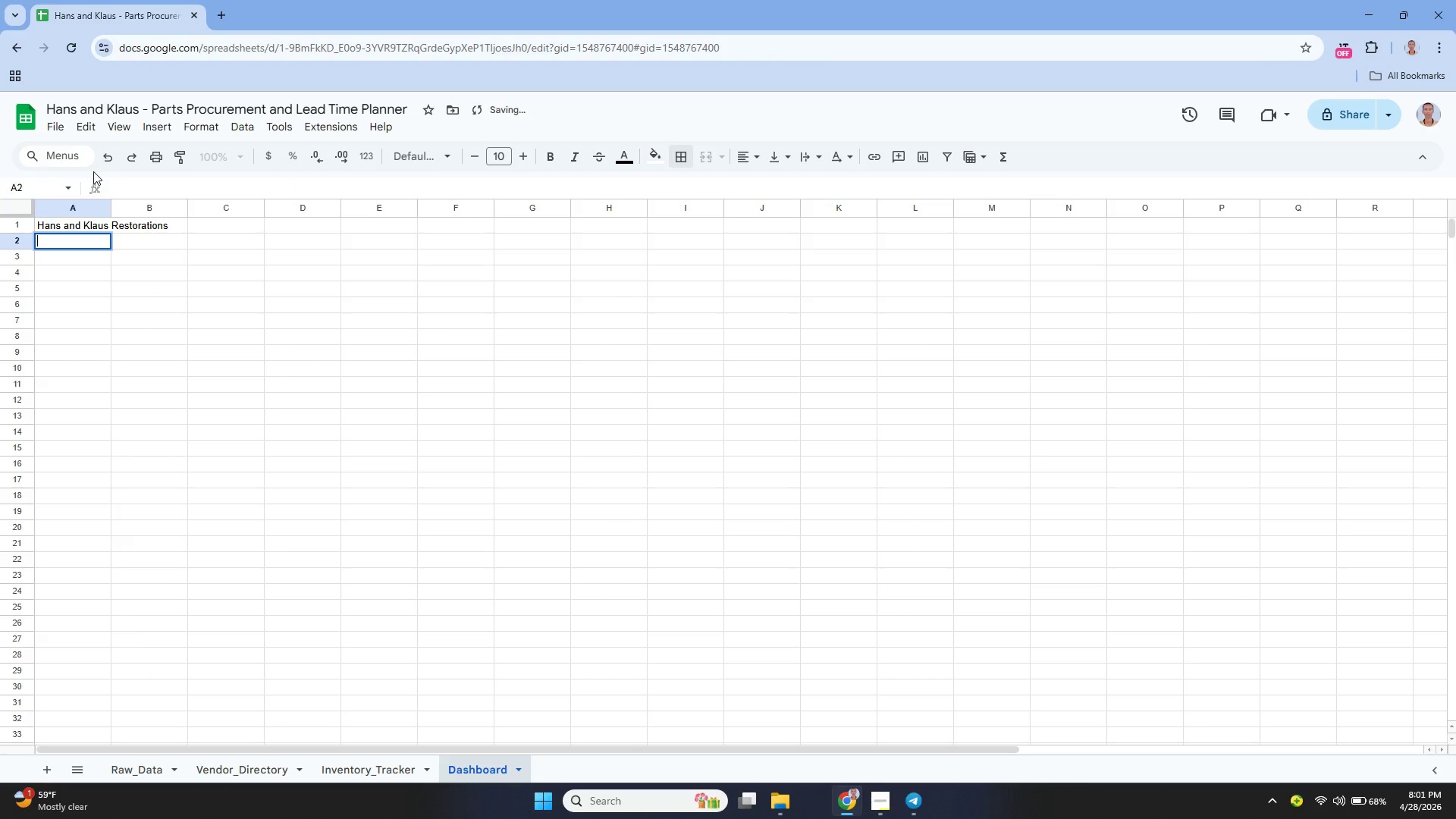 
key(Control+V)
 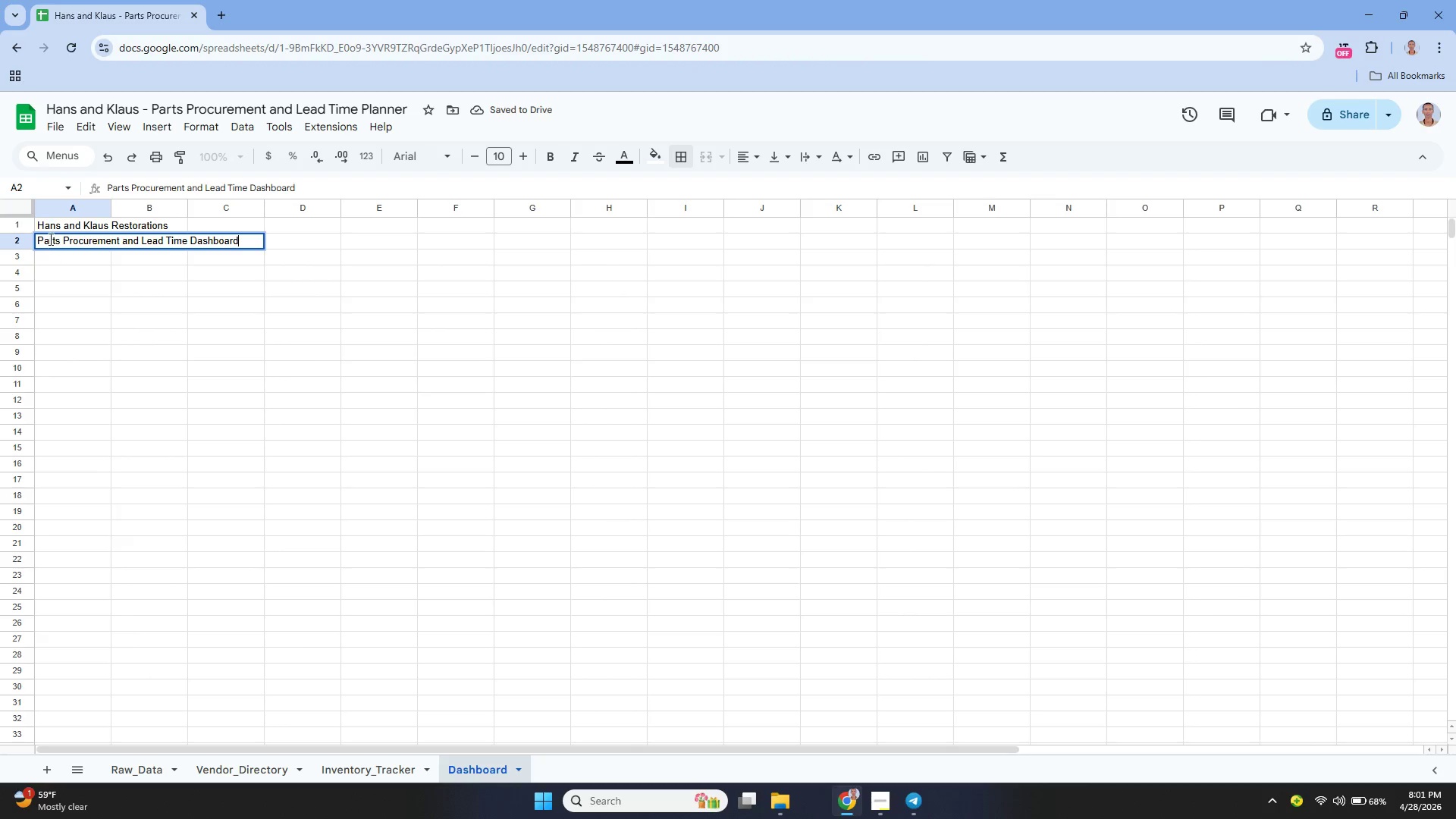 
left_click([48, 225])
 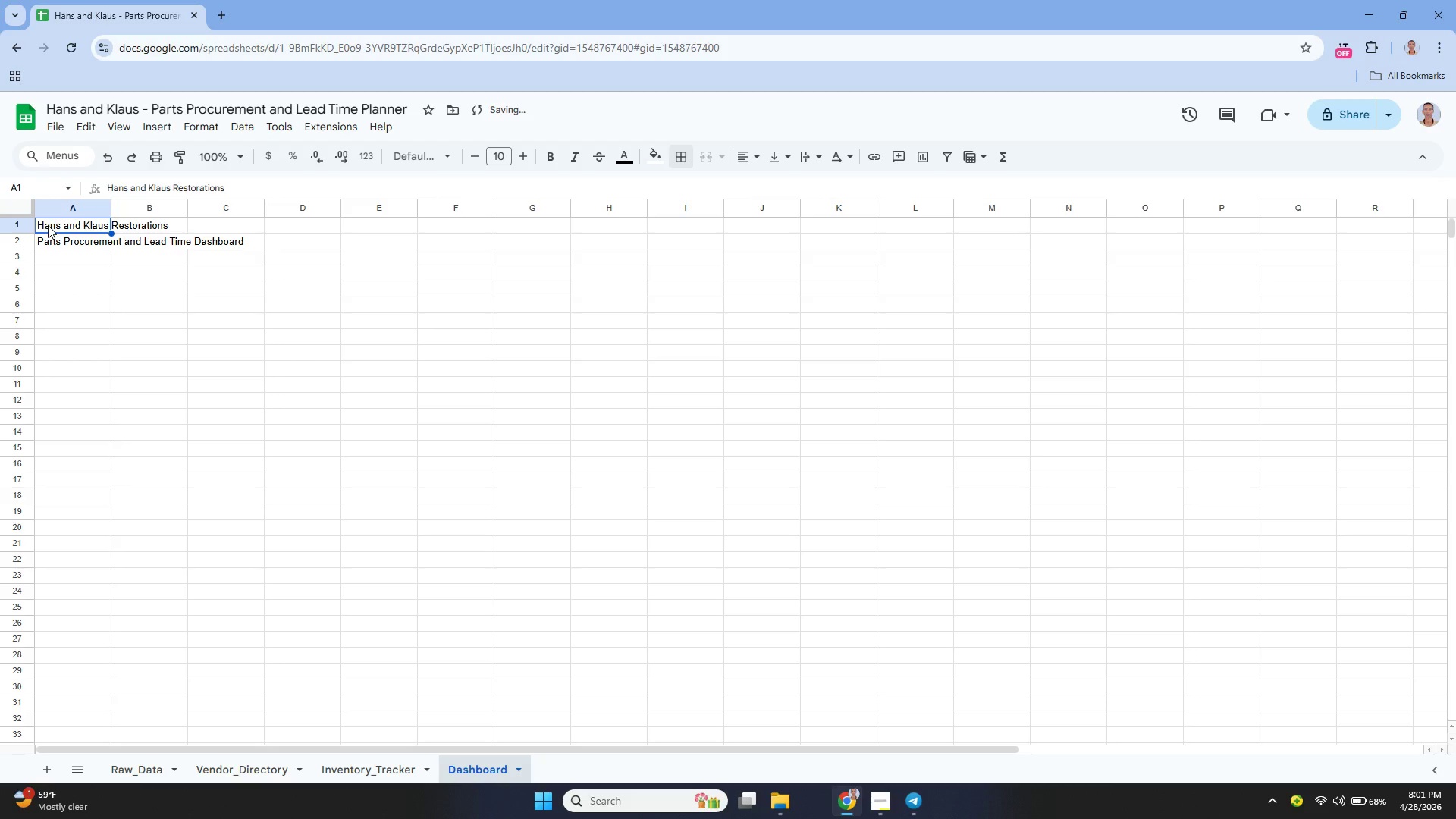 
left_click_drag(start_coordinate=[48, 225], to_coordinate=[322, 227])
 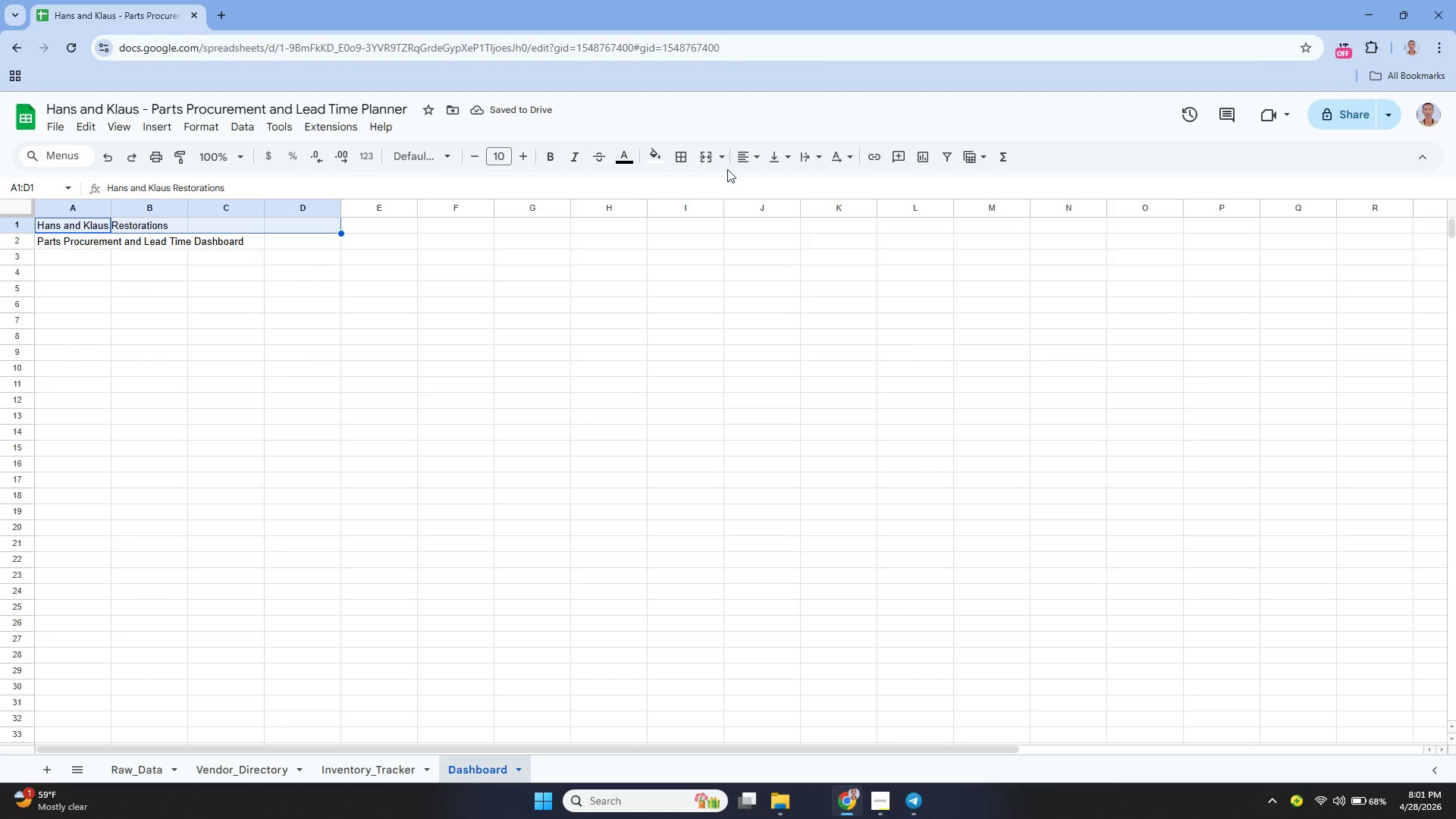 
left_click([710, 160])
 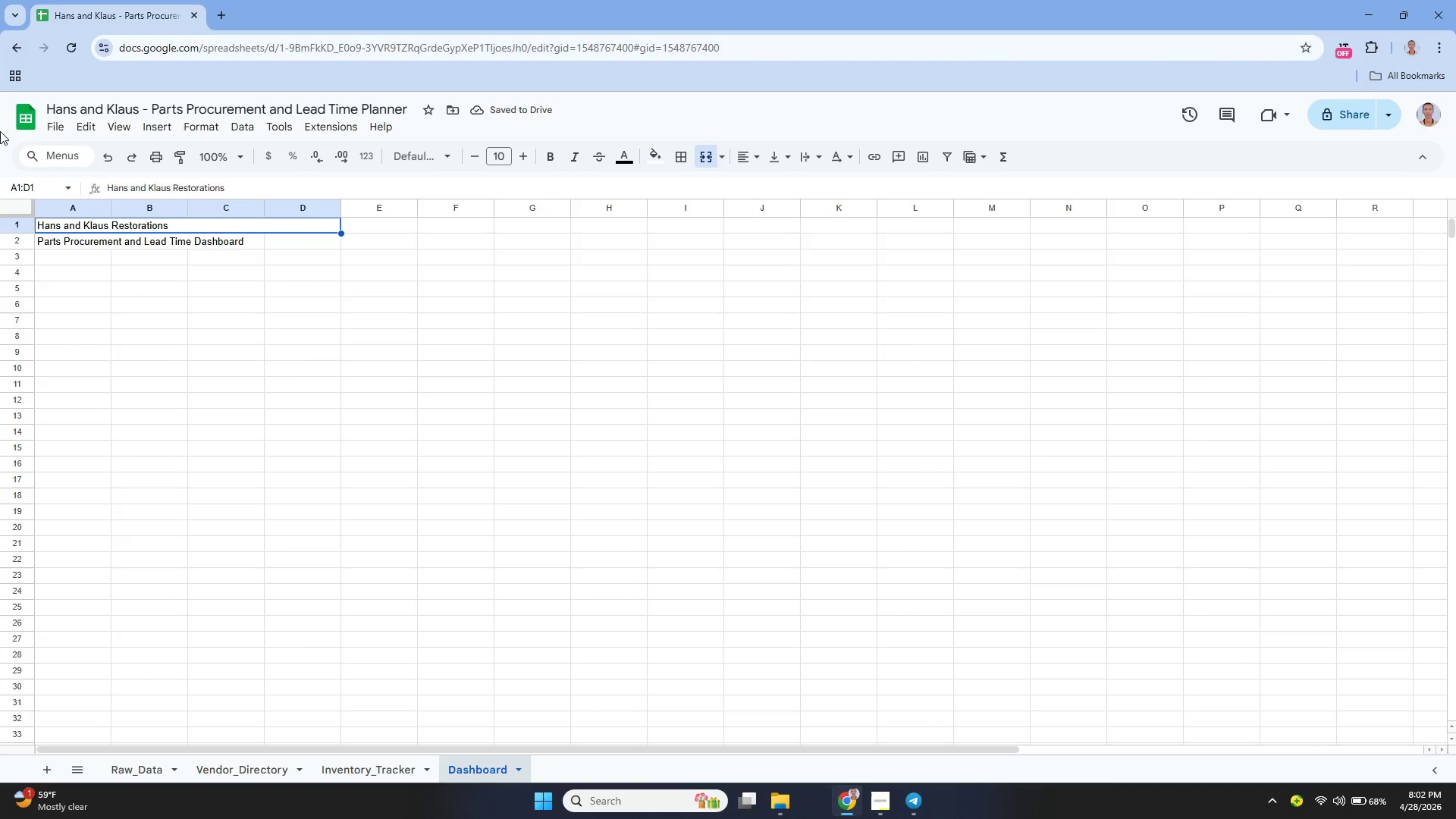 
wait(5.33)
 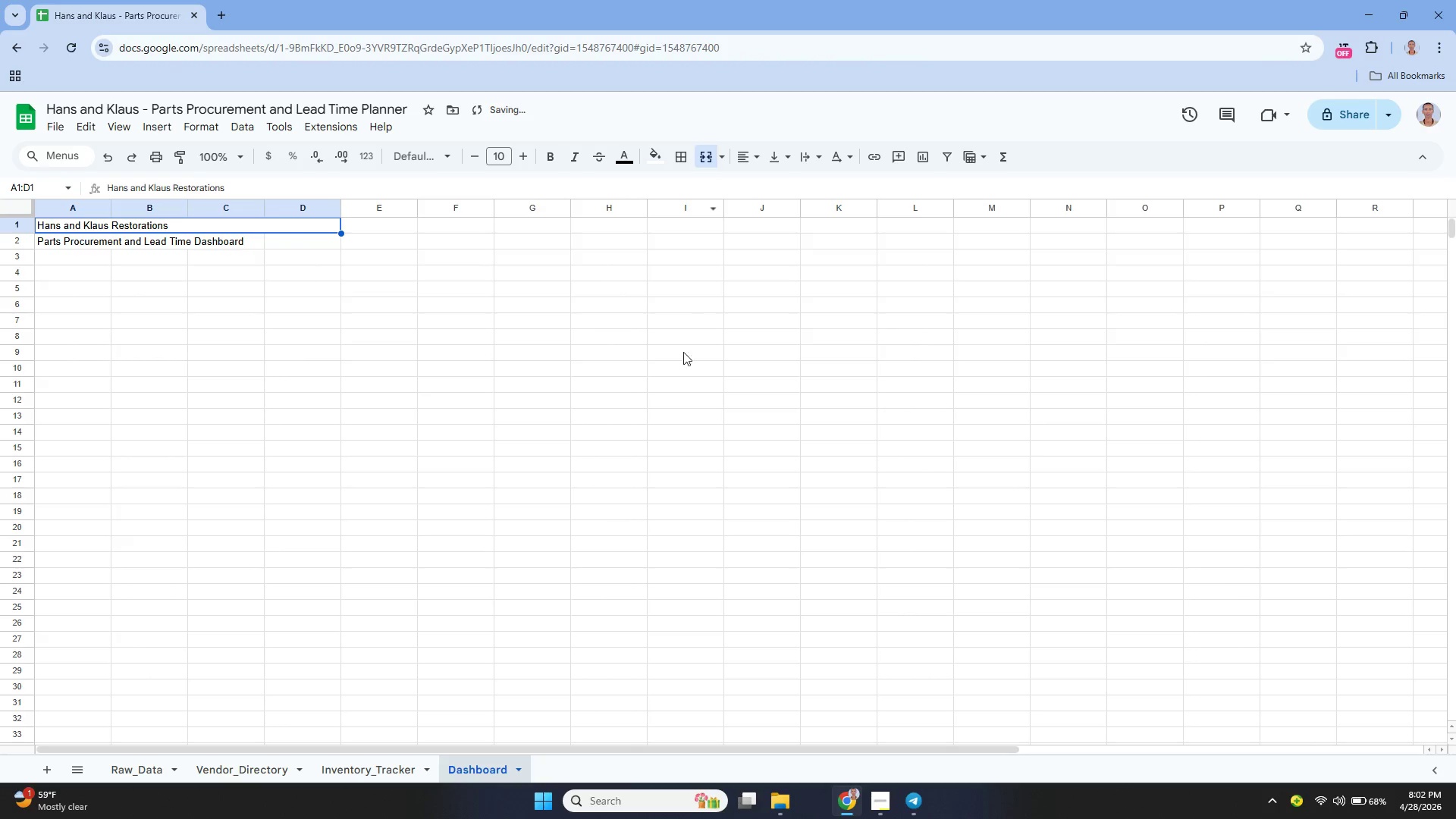 
left_click([46, 244])
 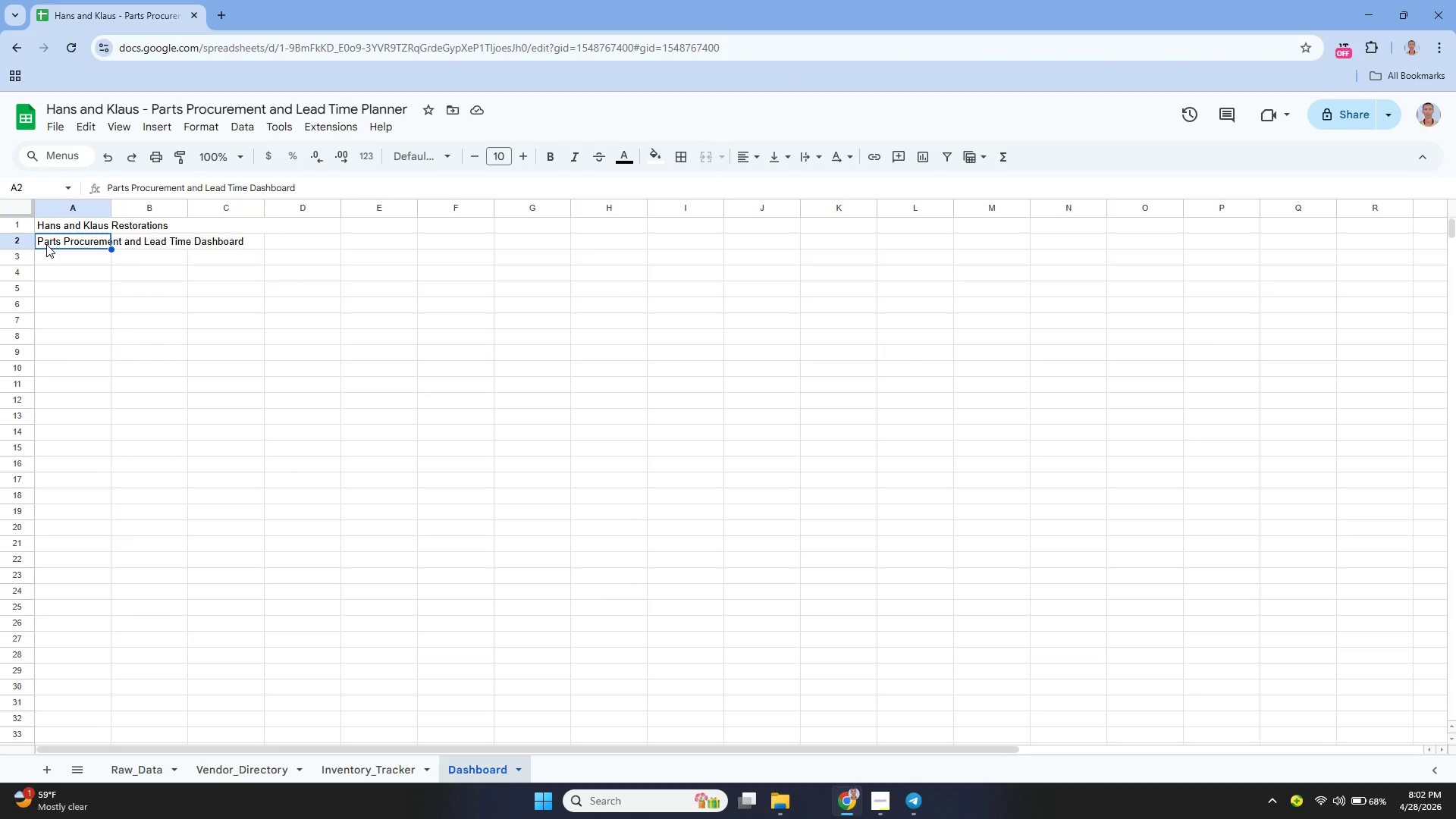 
left_click_drag(start_coordinate=[46, 244], to_coordinate=[304, 243])
 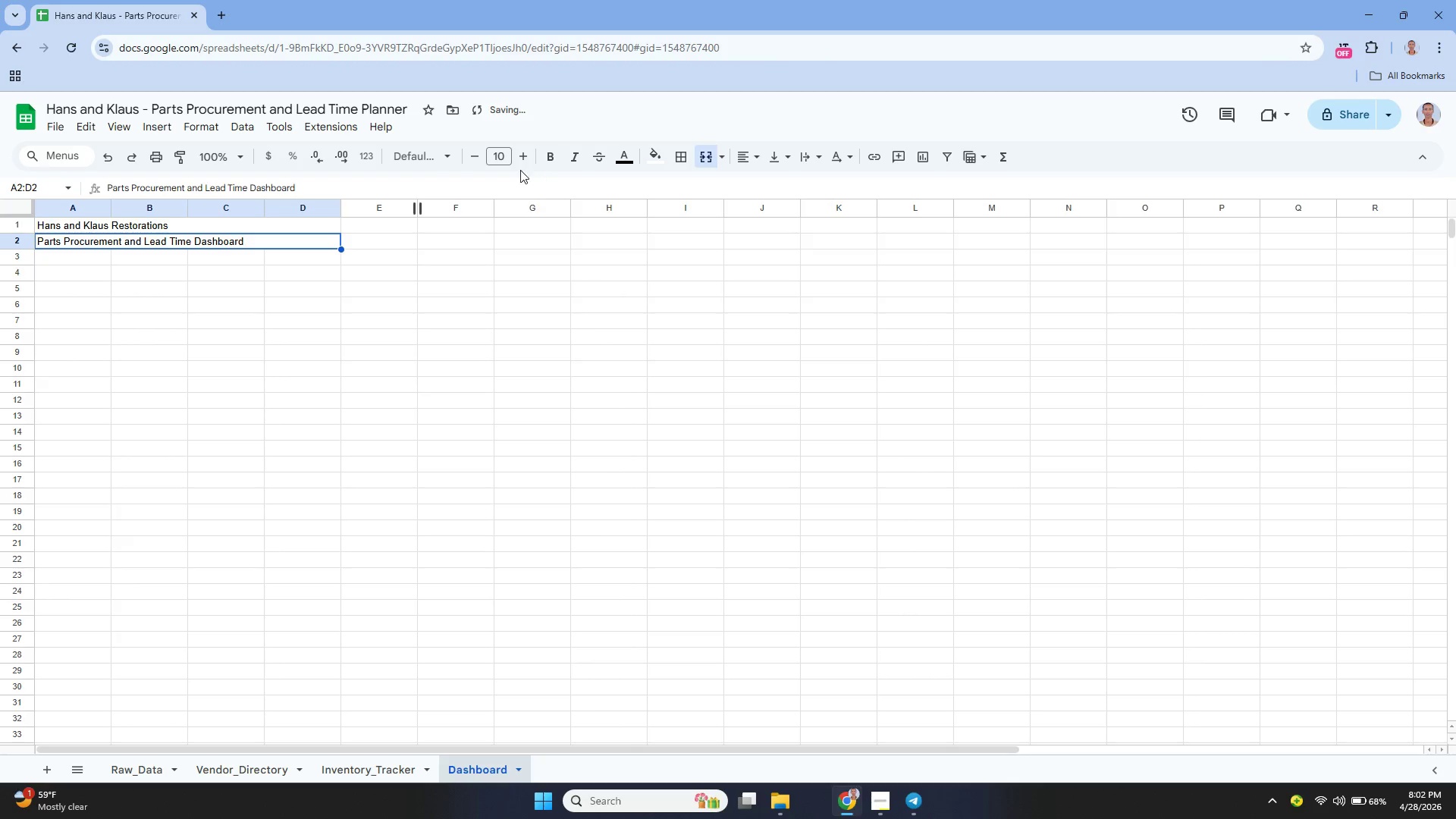 
left_click([318, 224])
 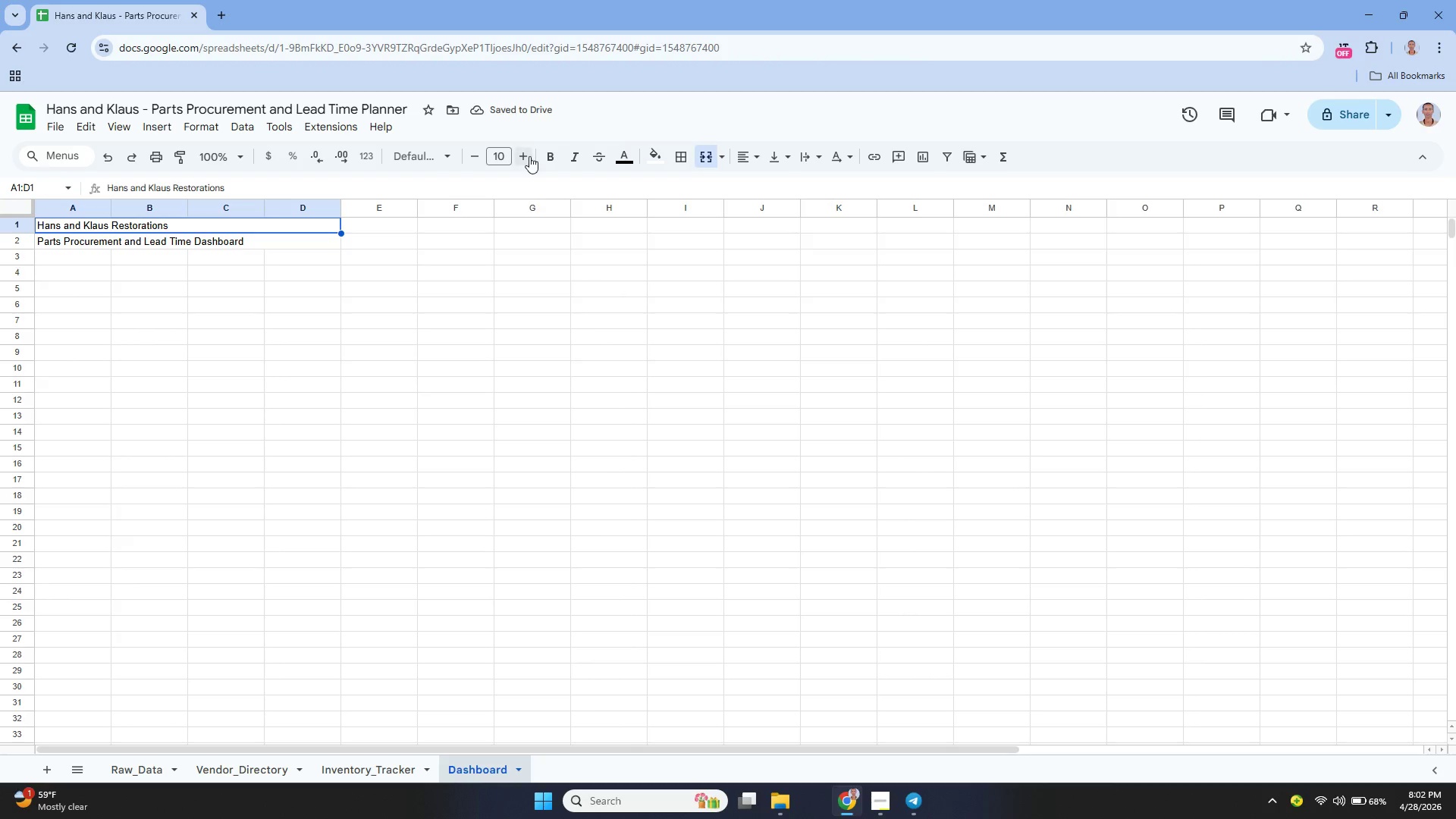 
double_click([527, 157])
 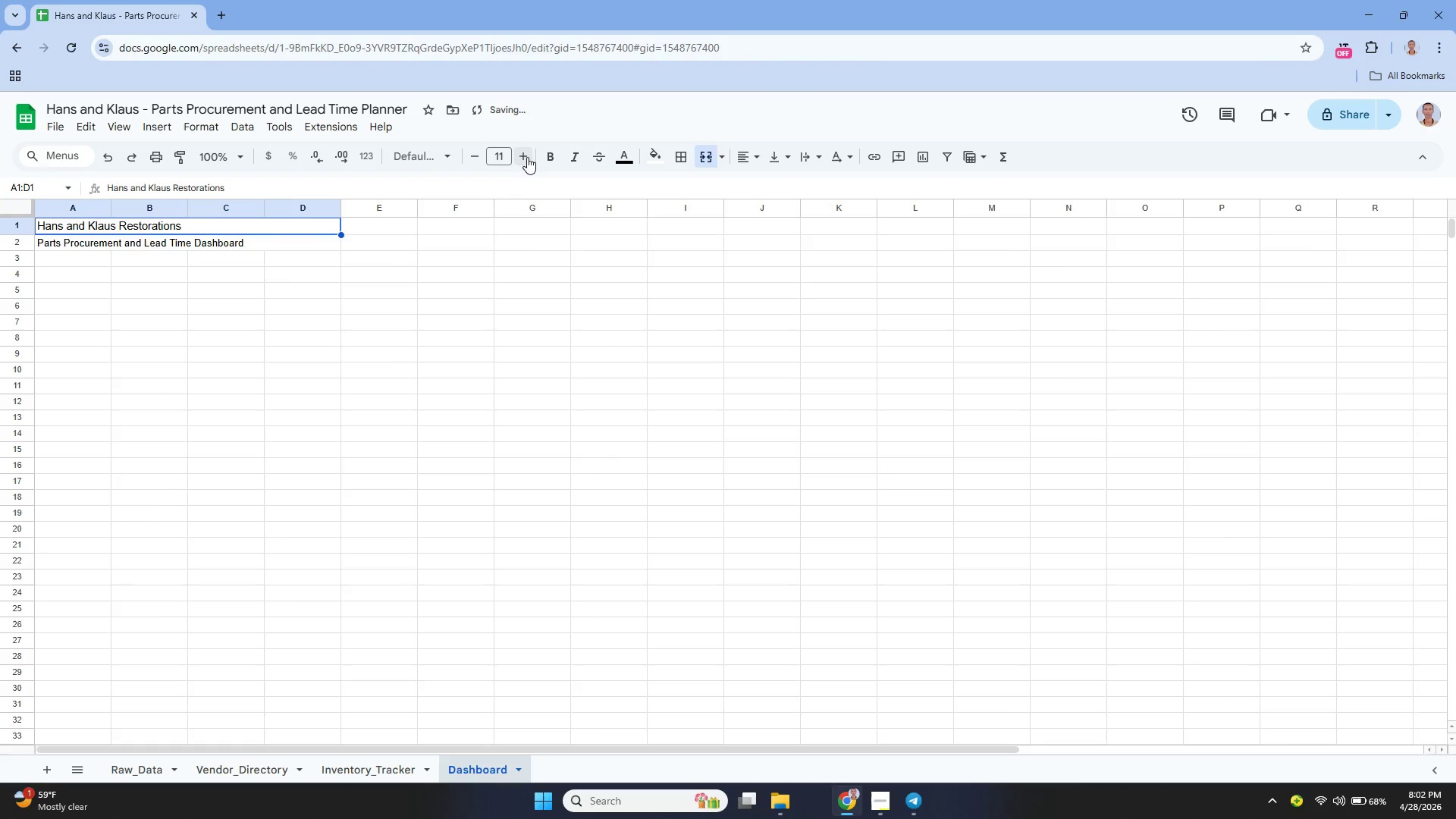 
triple_click([527, 157])
 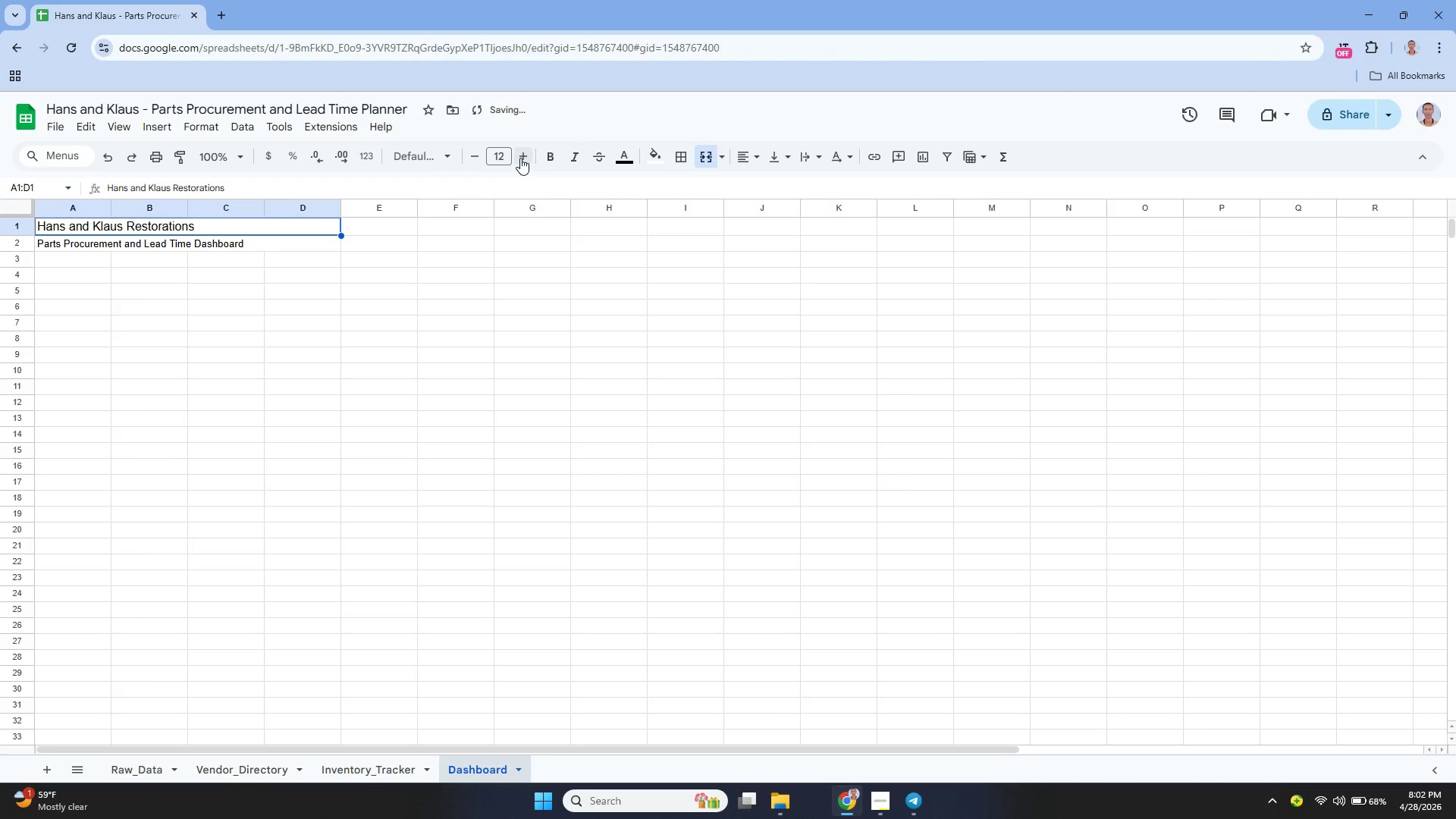 
double_click([520, 158])
 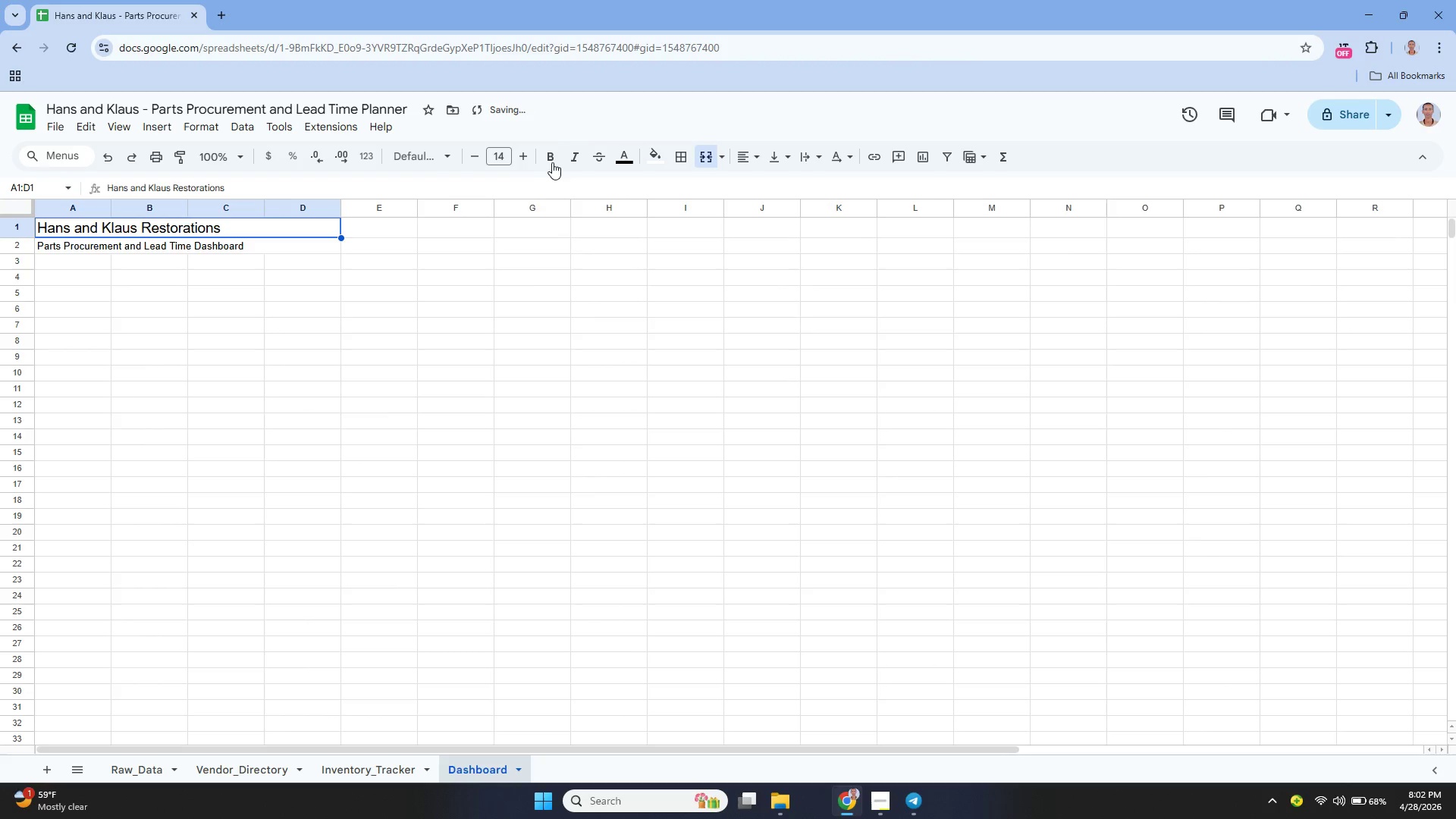 
left_click([549, 162])
 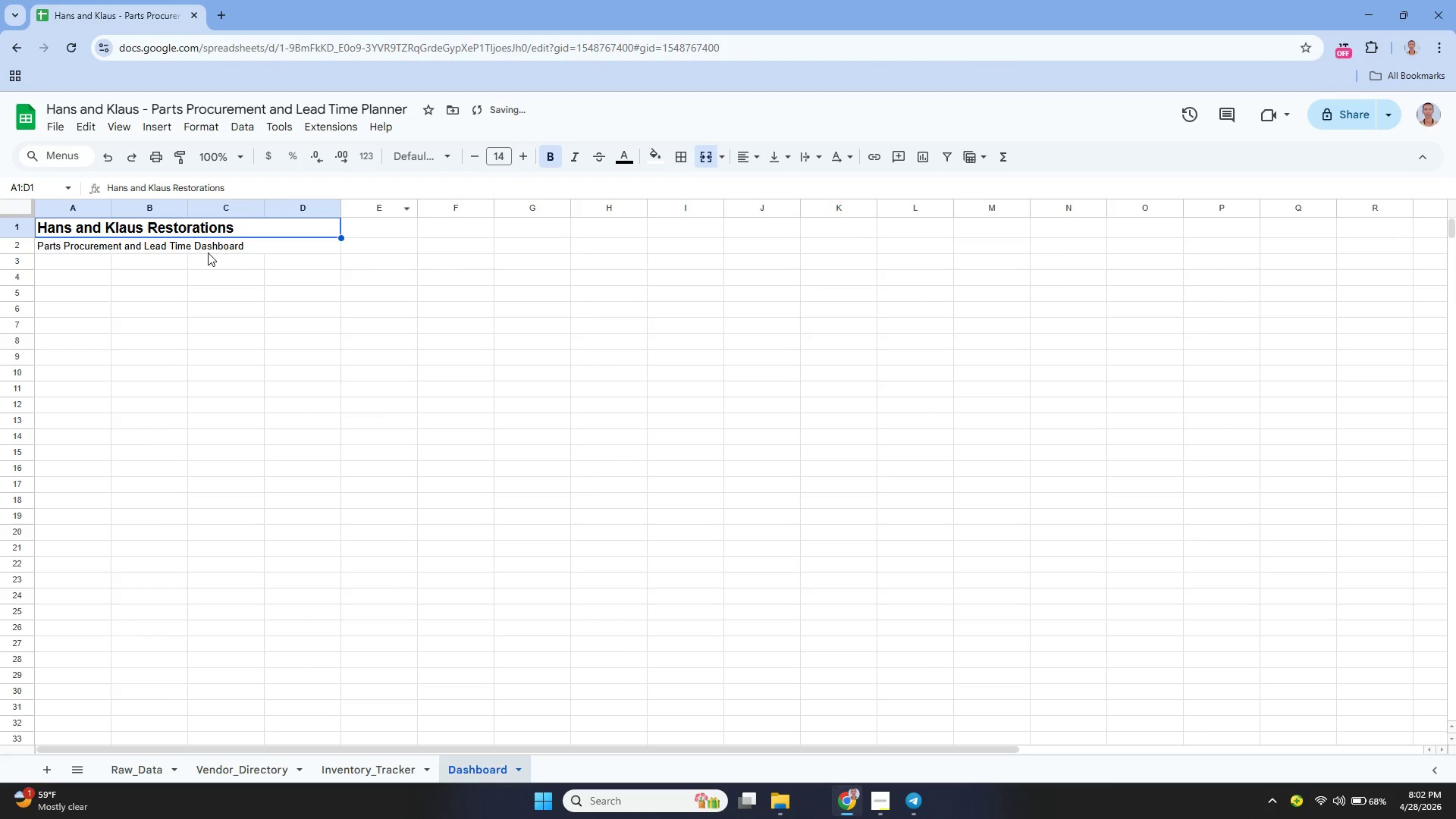 
left_click([206, 248])
 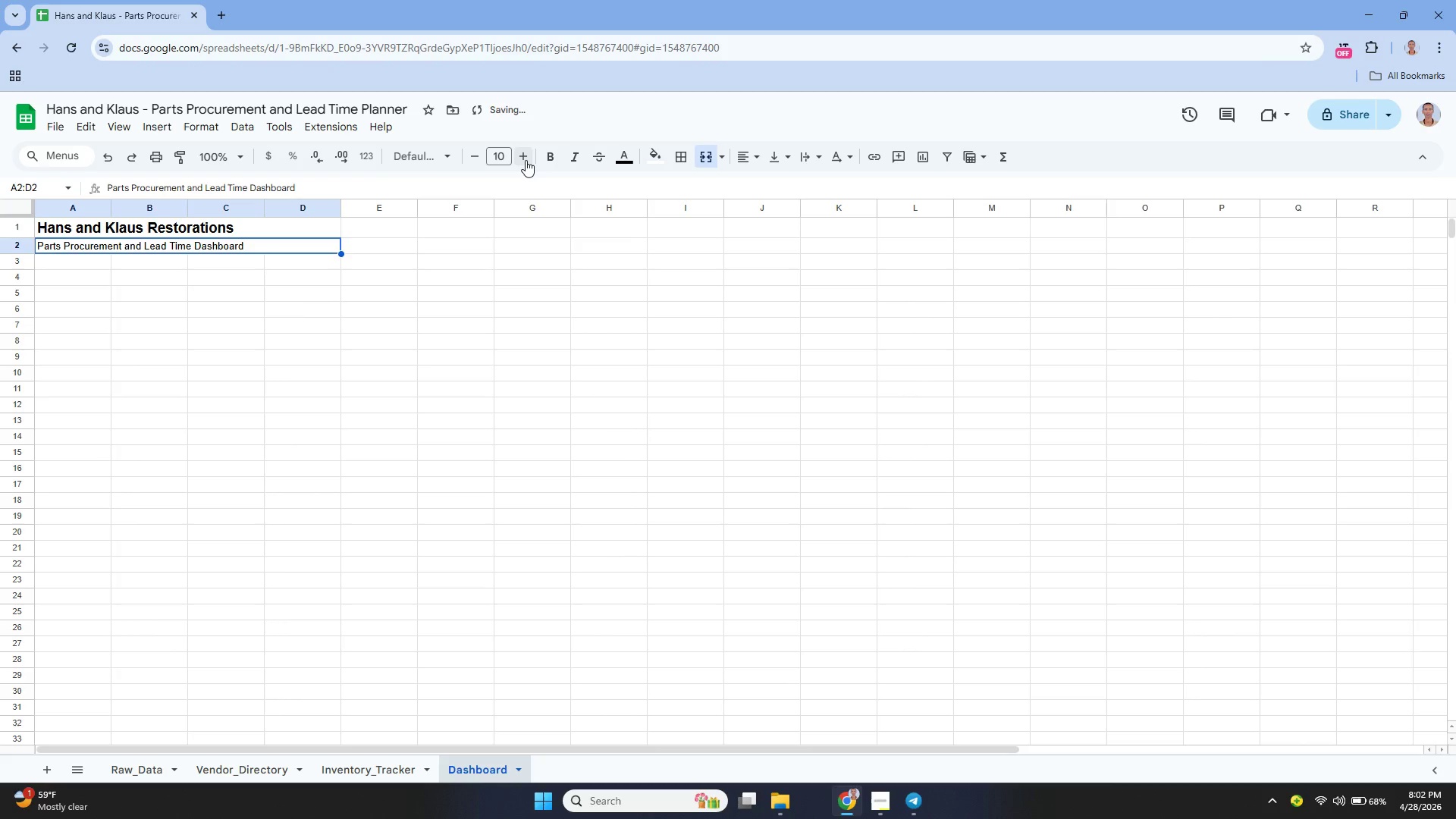 
double_click([526, 160])
 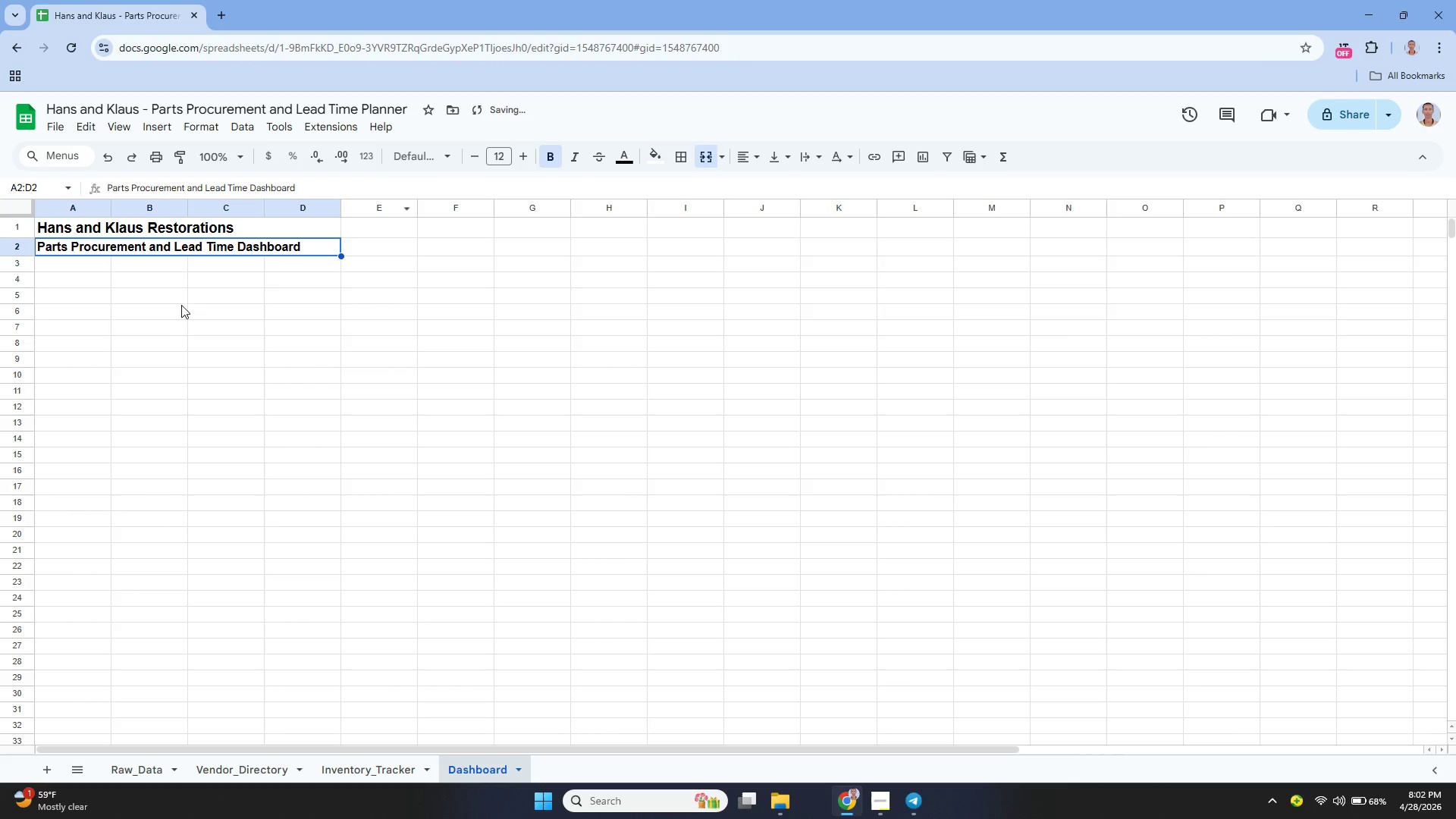 
left_click([99, 281])
 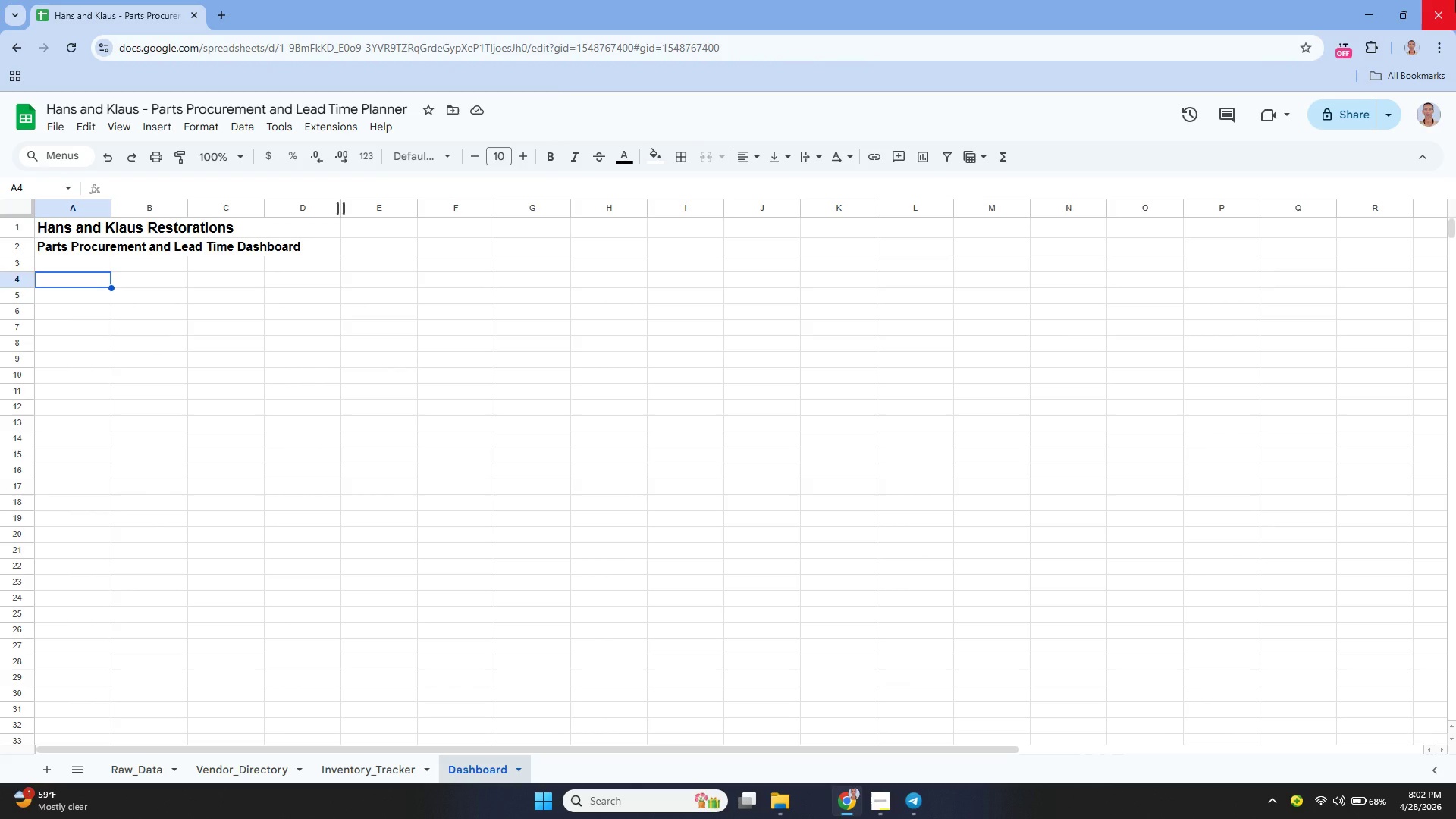 
wait(5.95)
 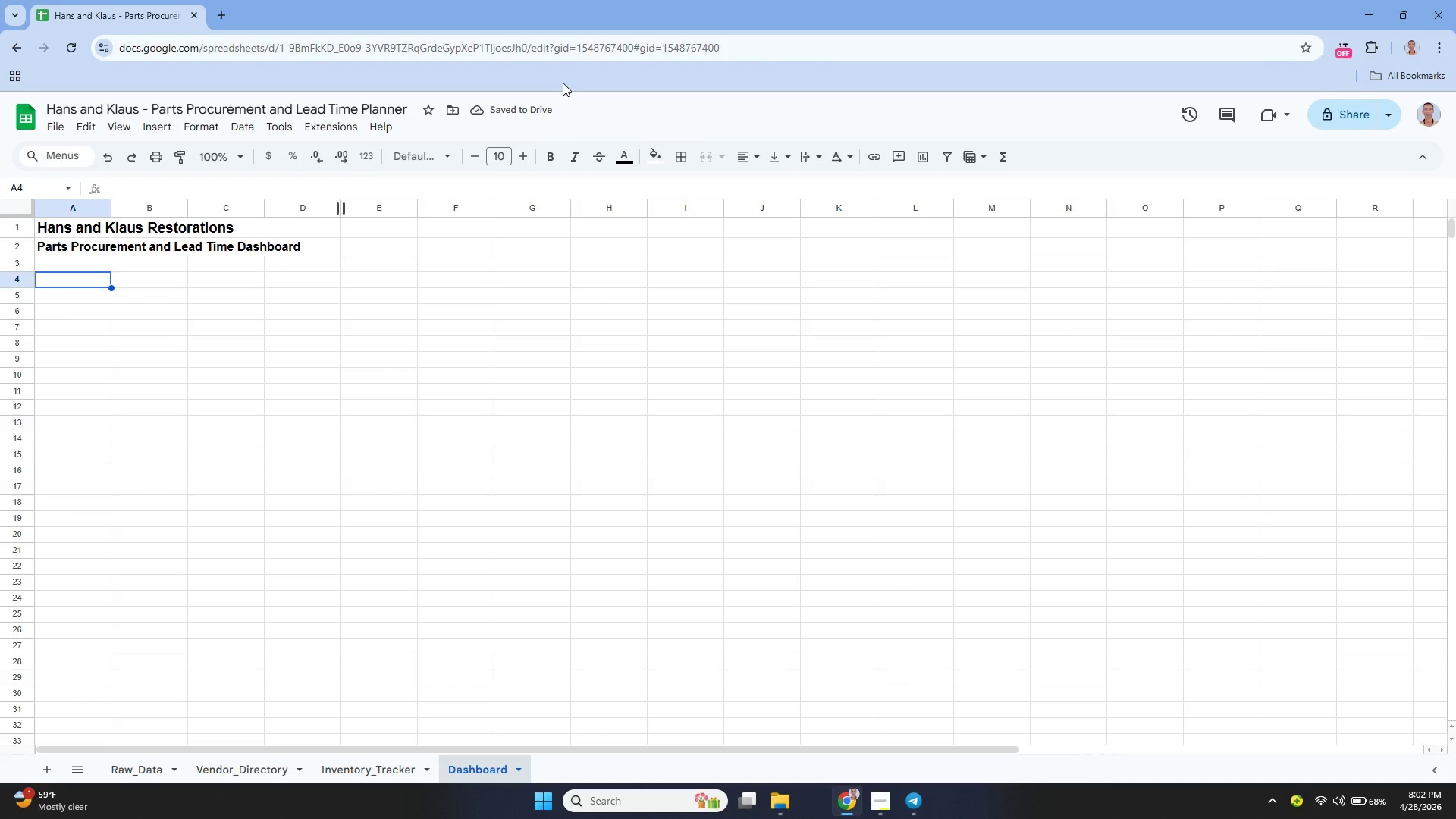 
key(Enter)
 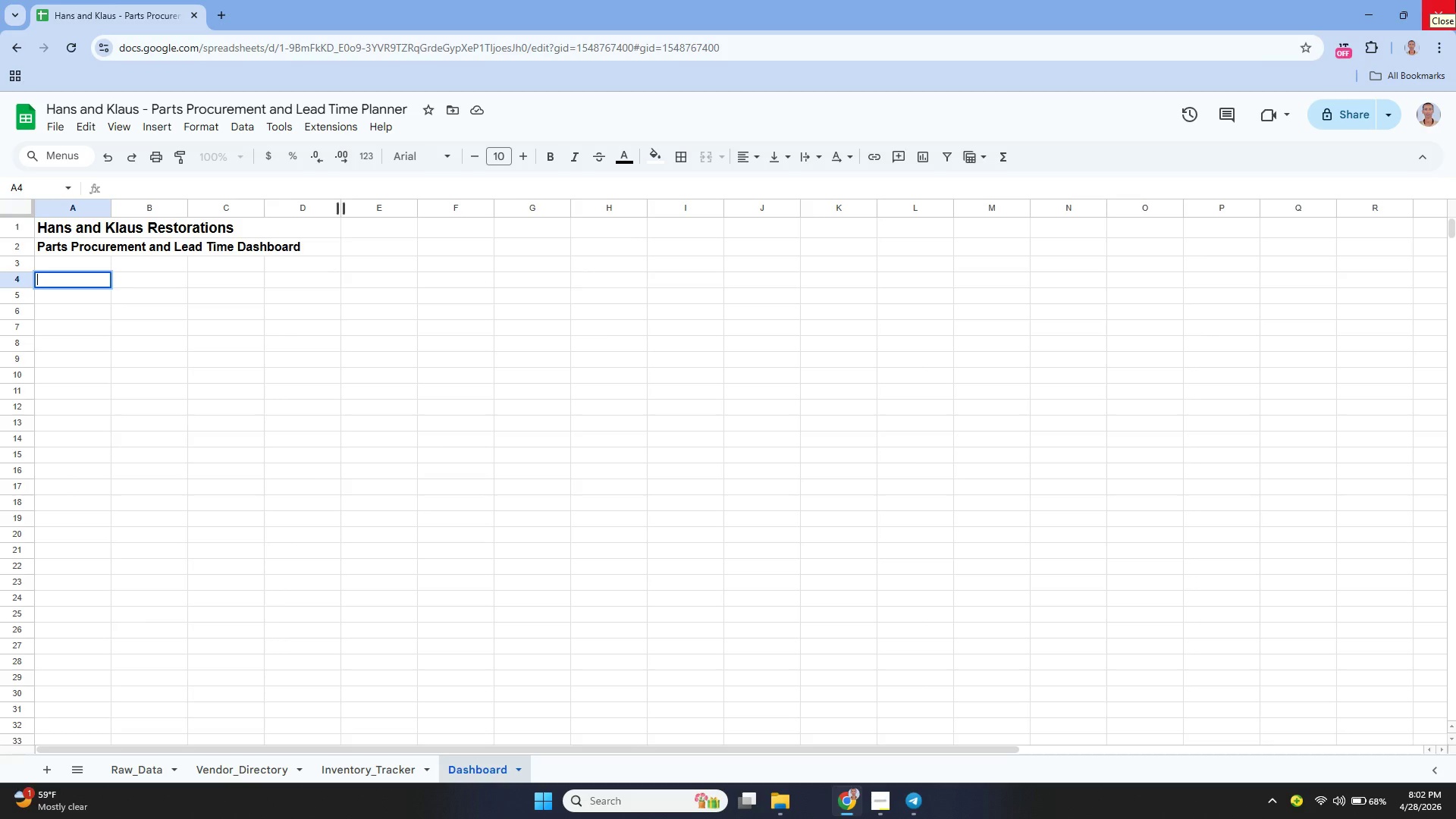 
type(Total Inveno)
 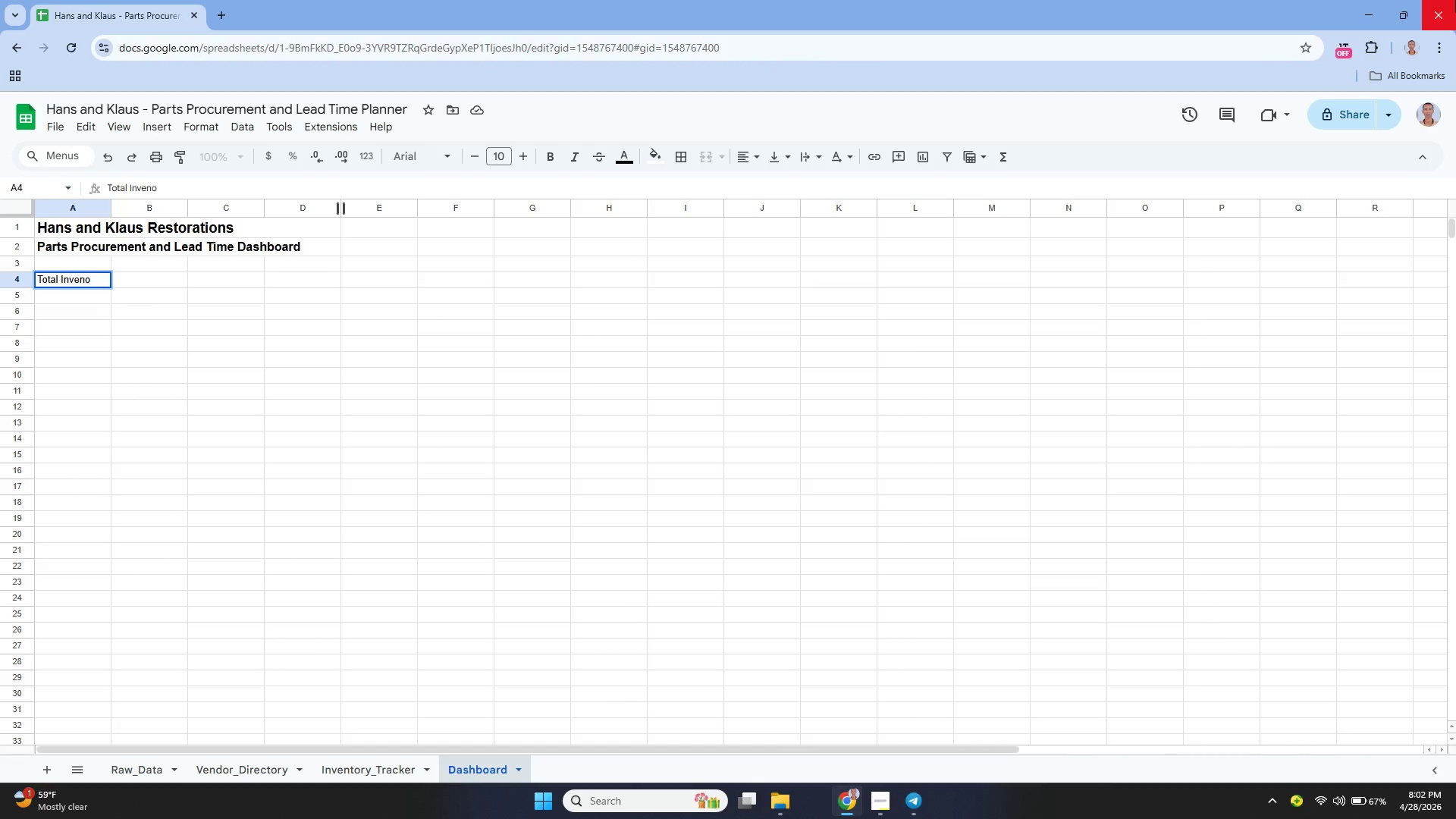 
key(Backspace)
type(tory Value)
 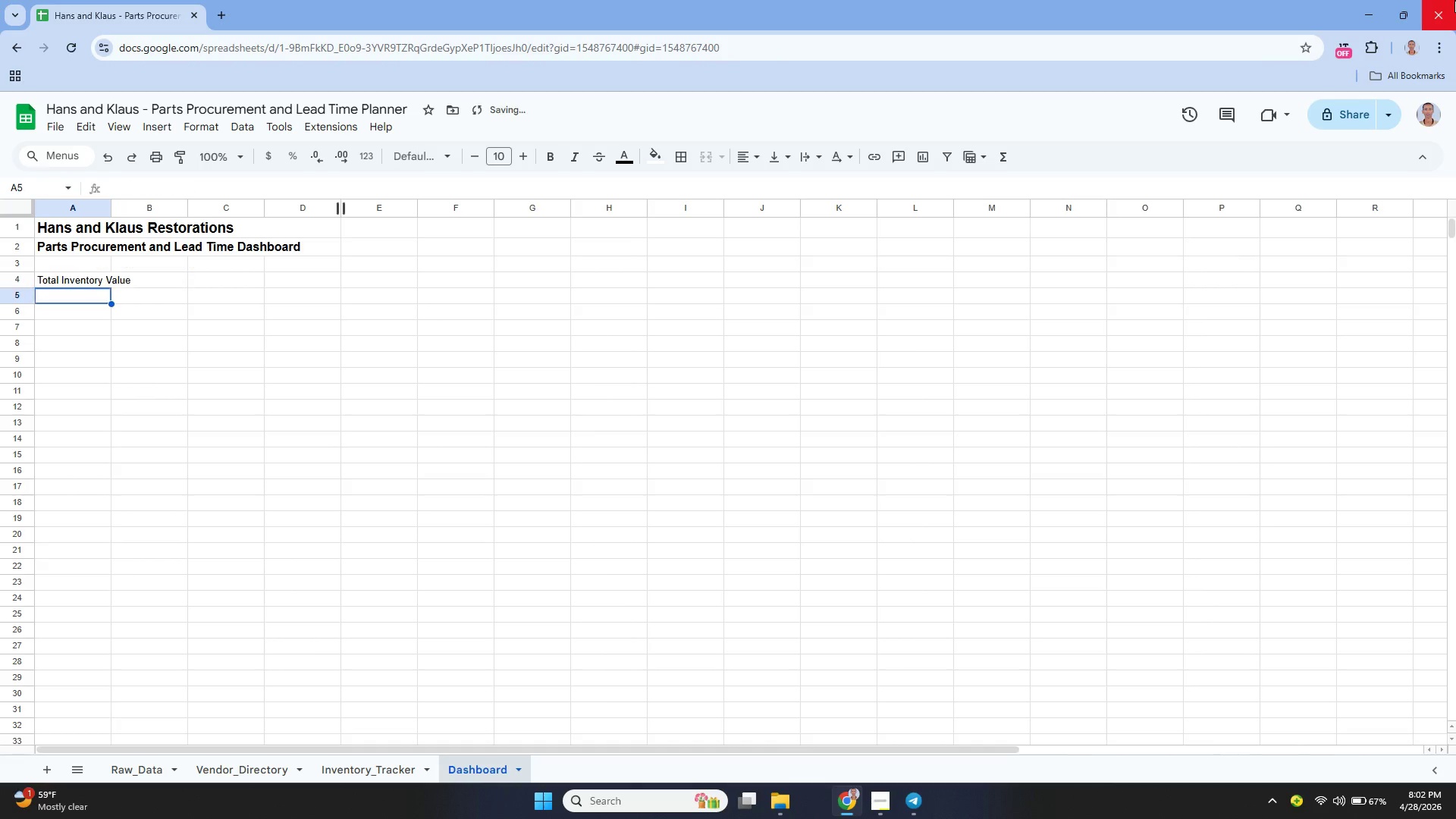 
 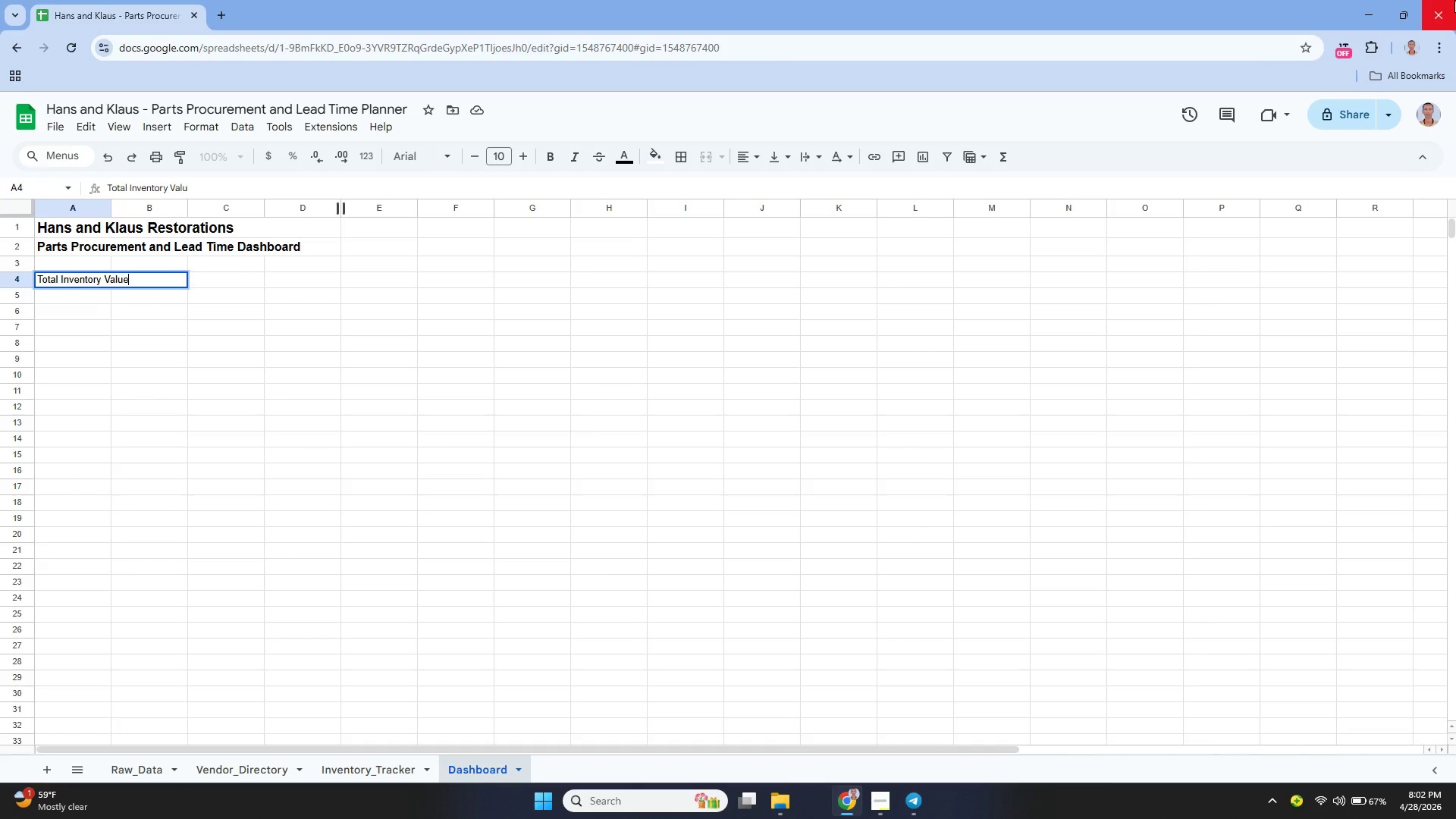 
key(Enter)
 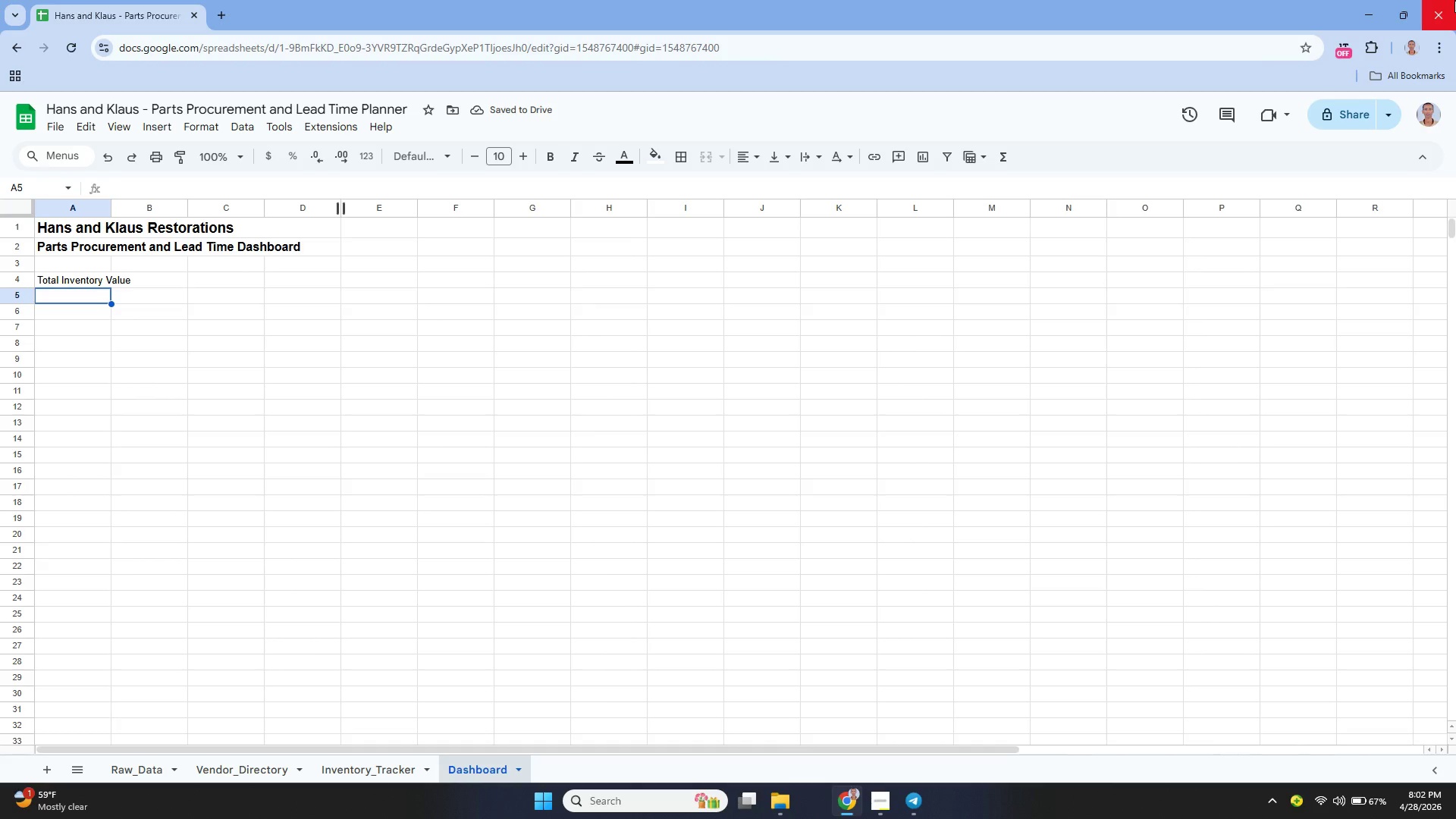 
key(ArrowUp)
 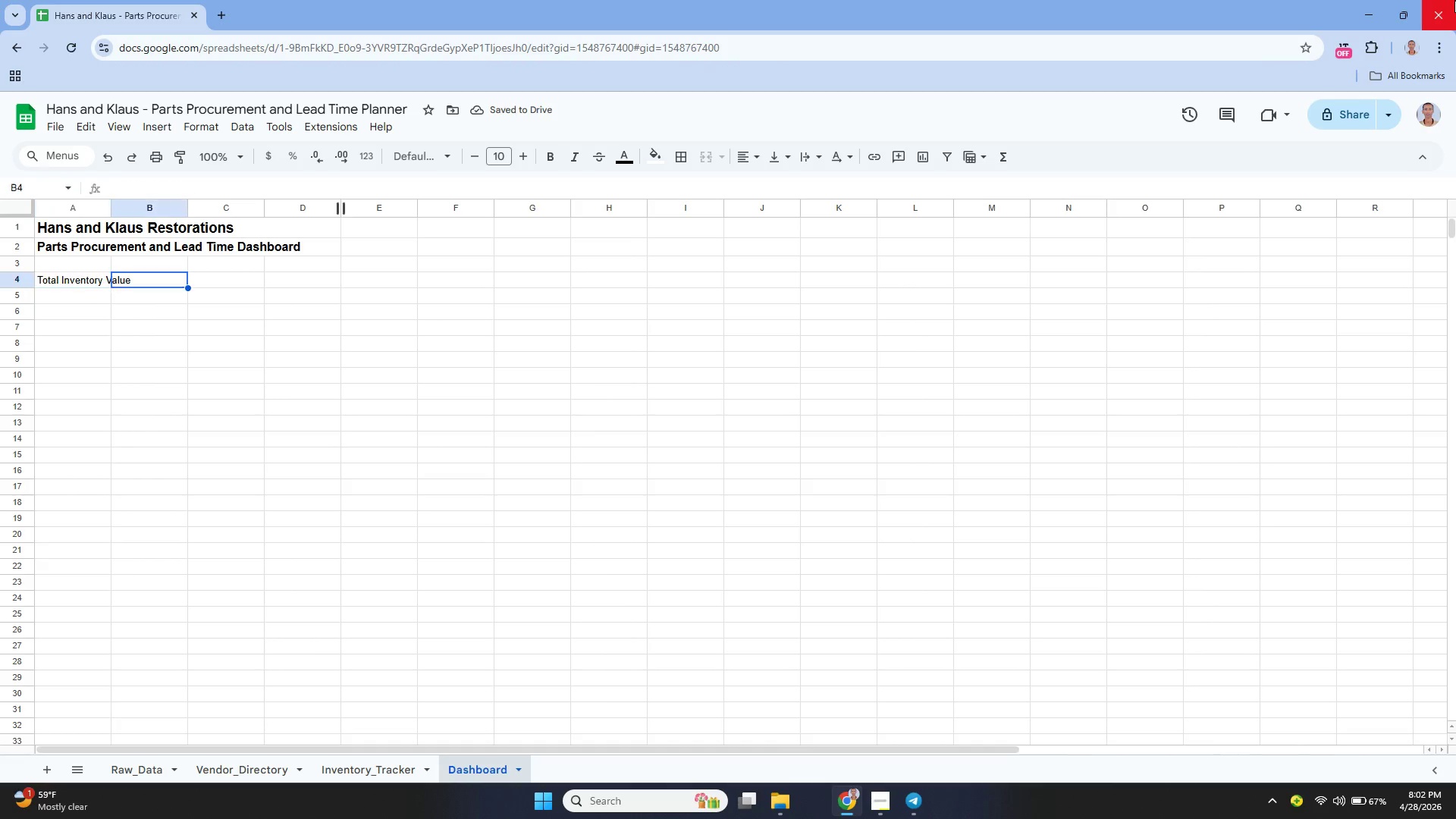 
key(ArrowRight)
 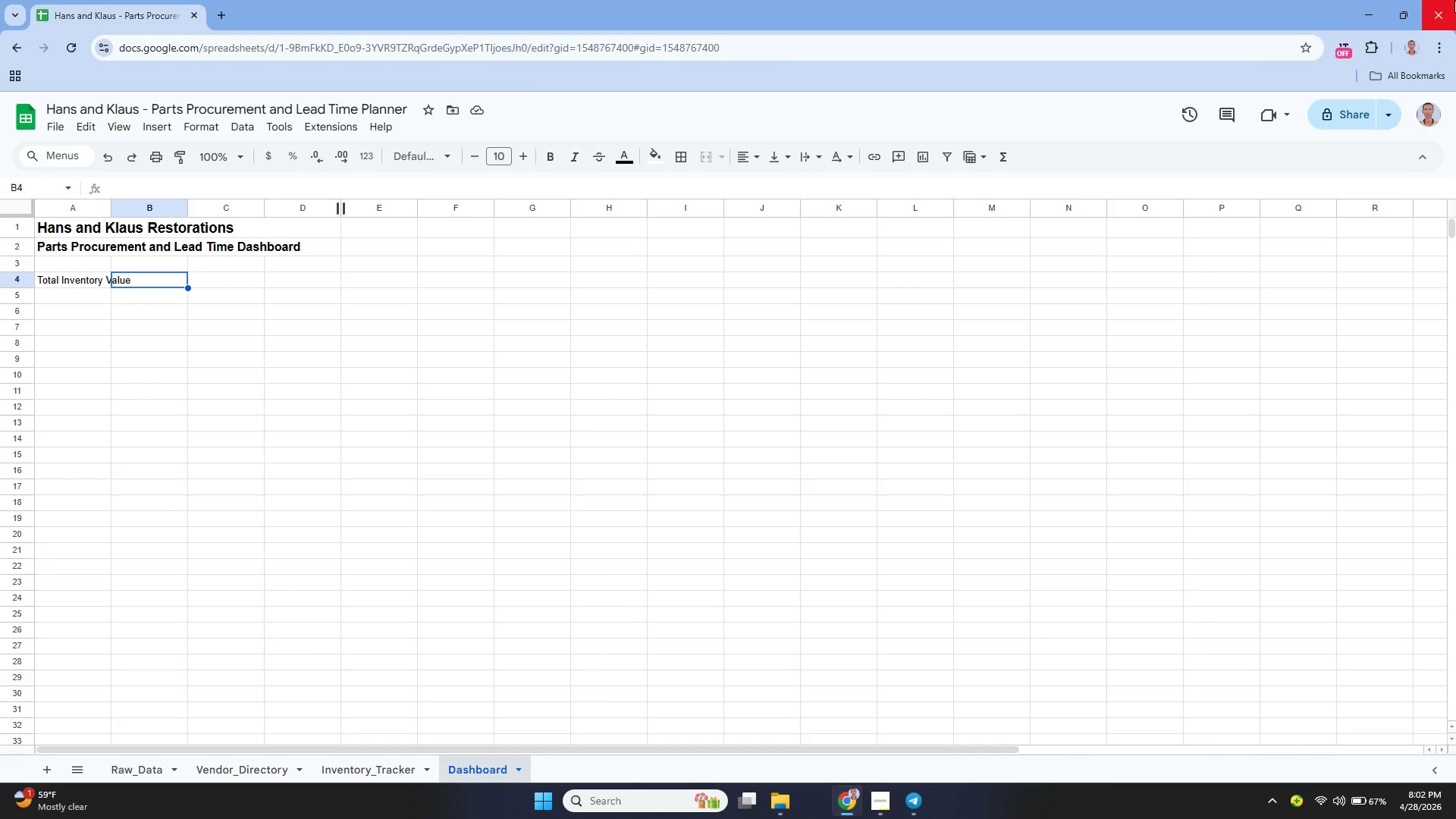 
key(Enter)
 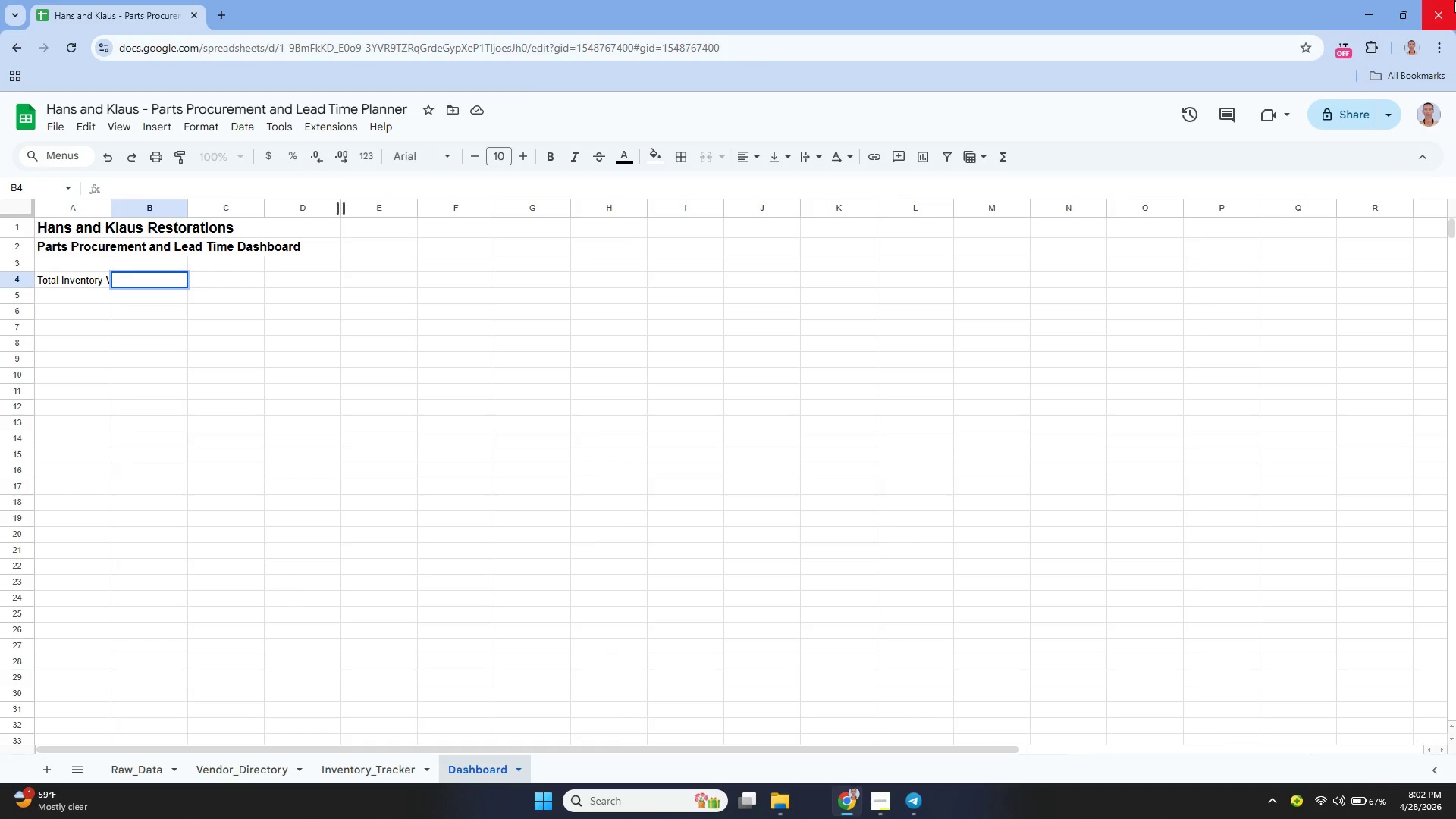 
key(Enter)
 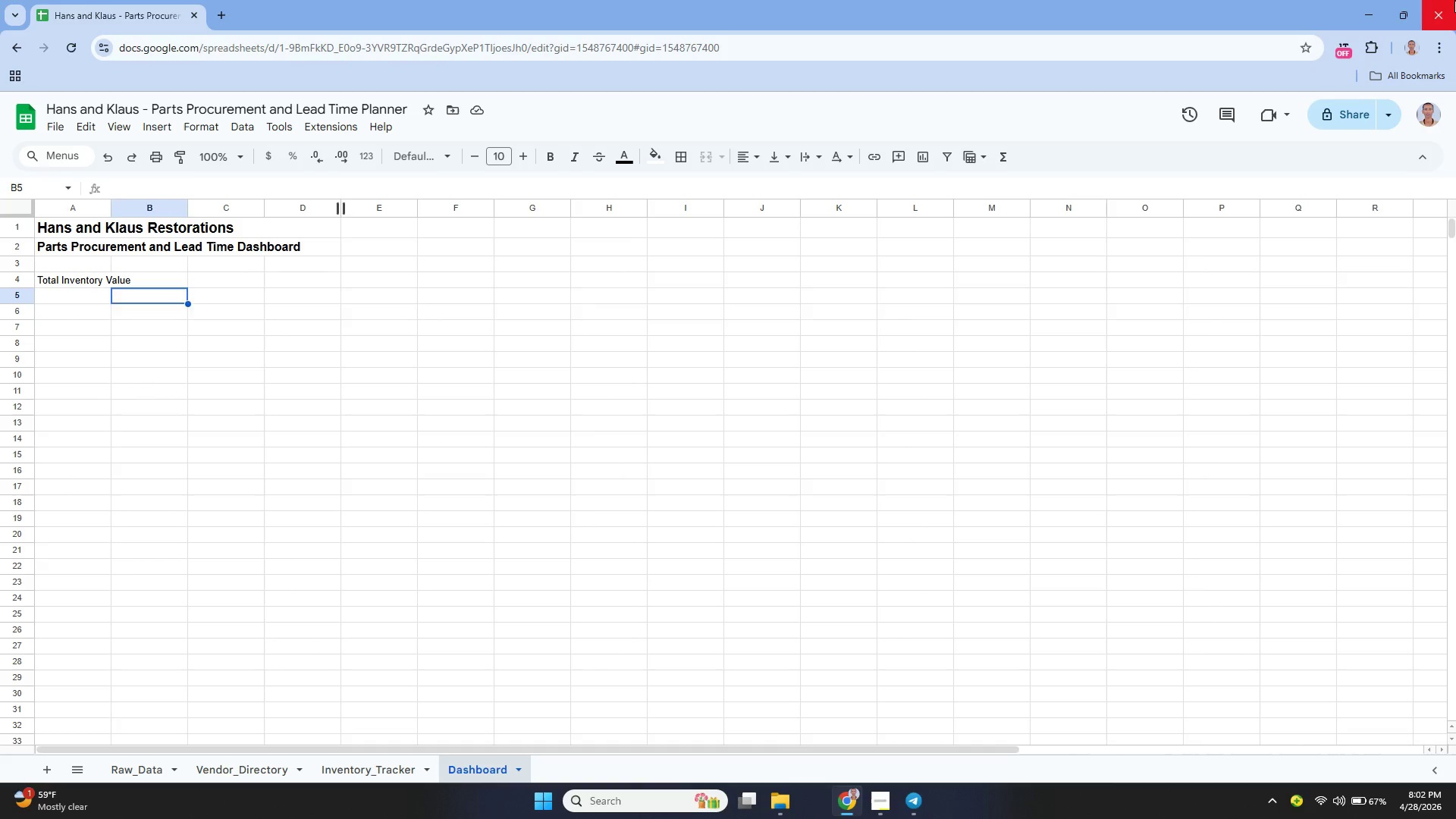 
key(ArrowLeft)
 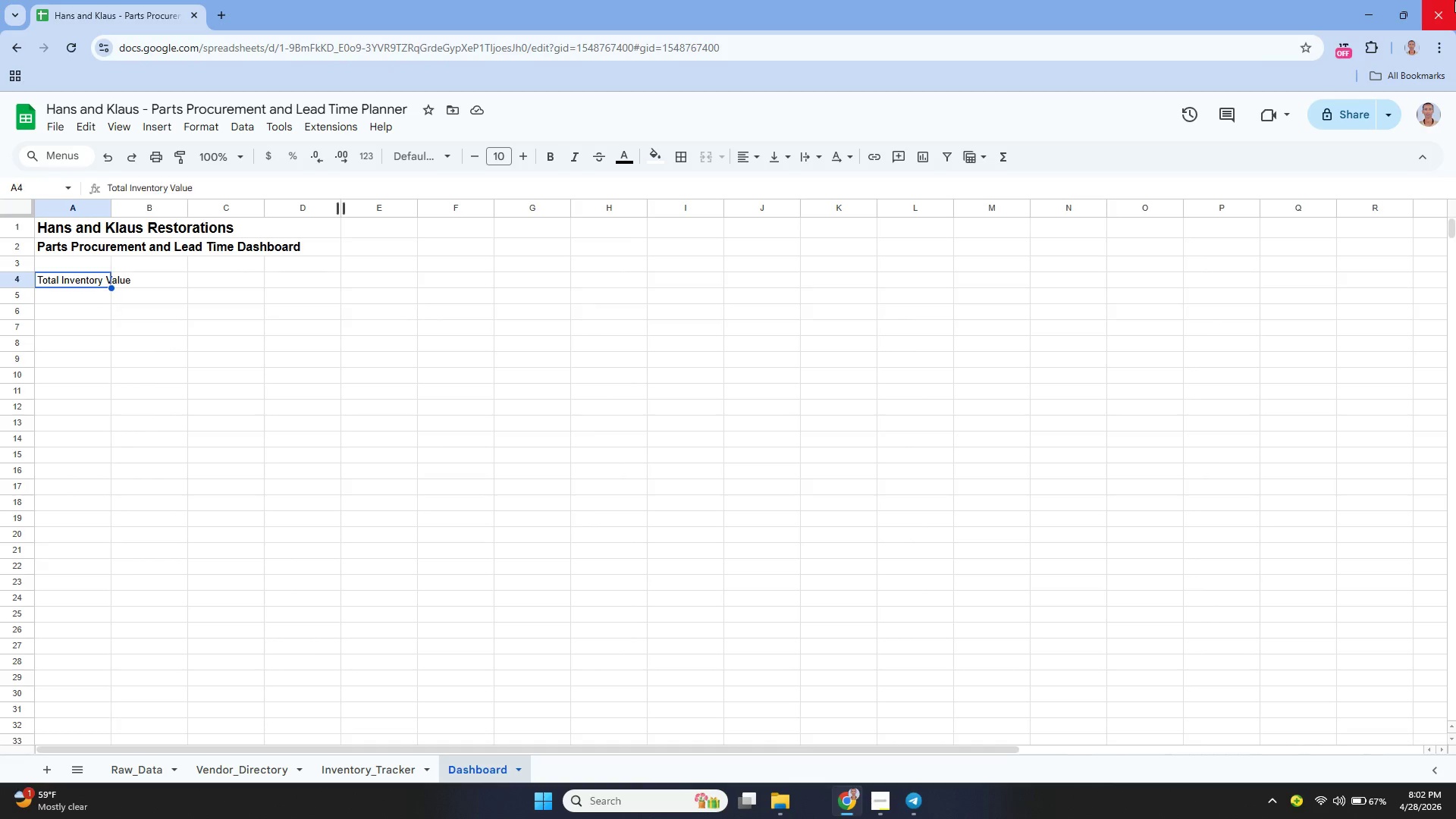 
key(ArrowUp)
 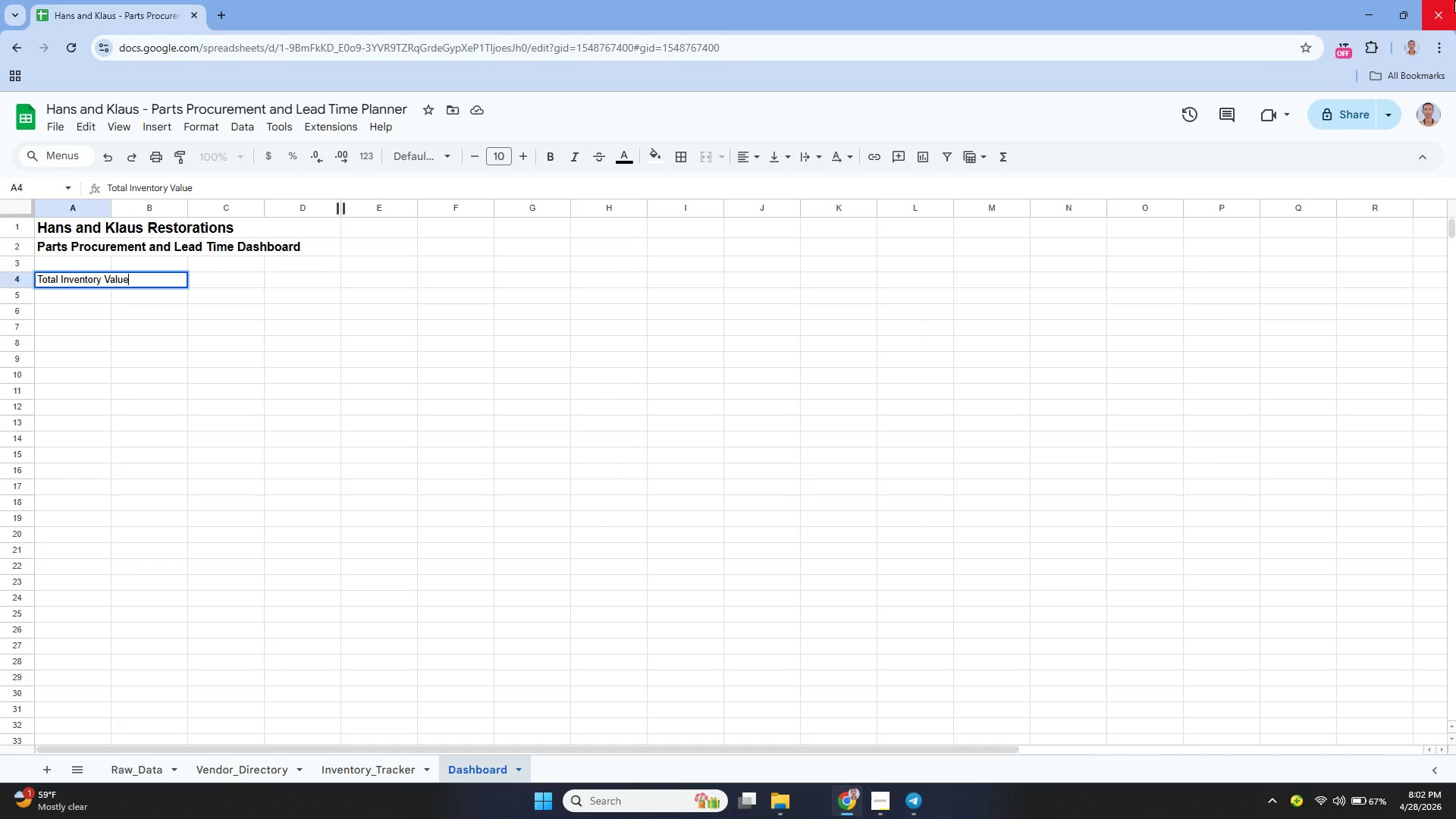 
key(Enter)
 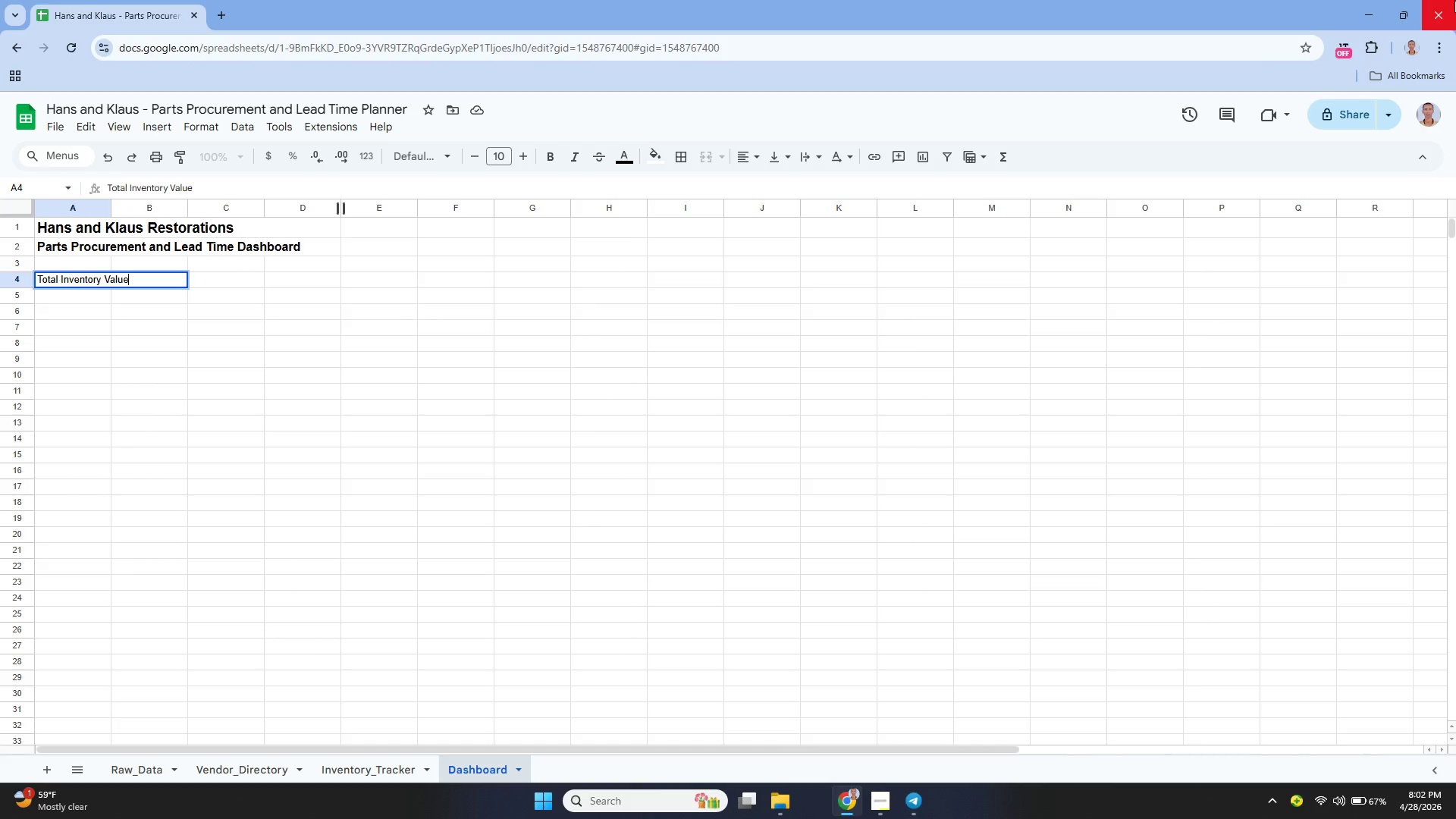 
key(Enter)
 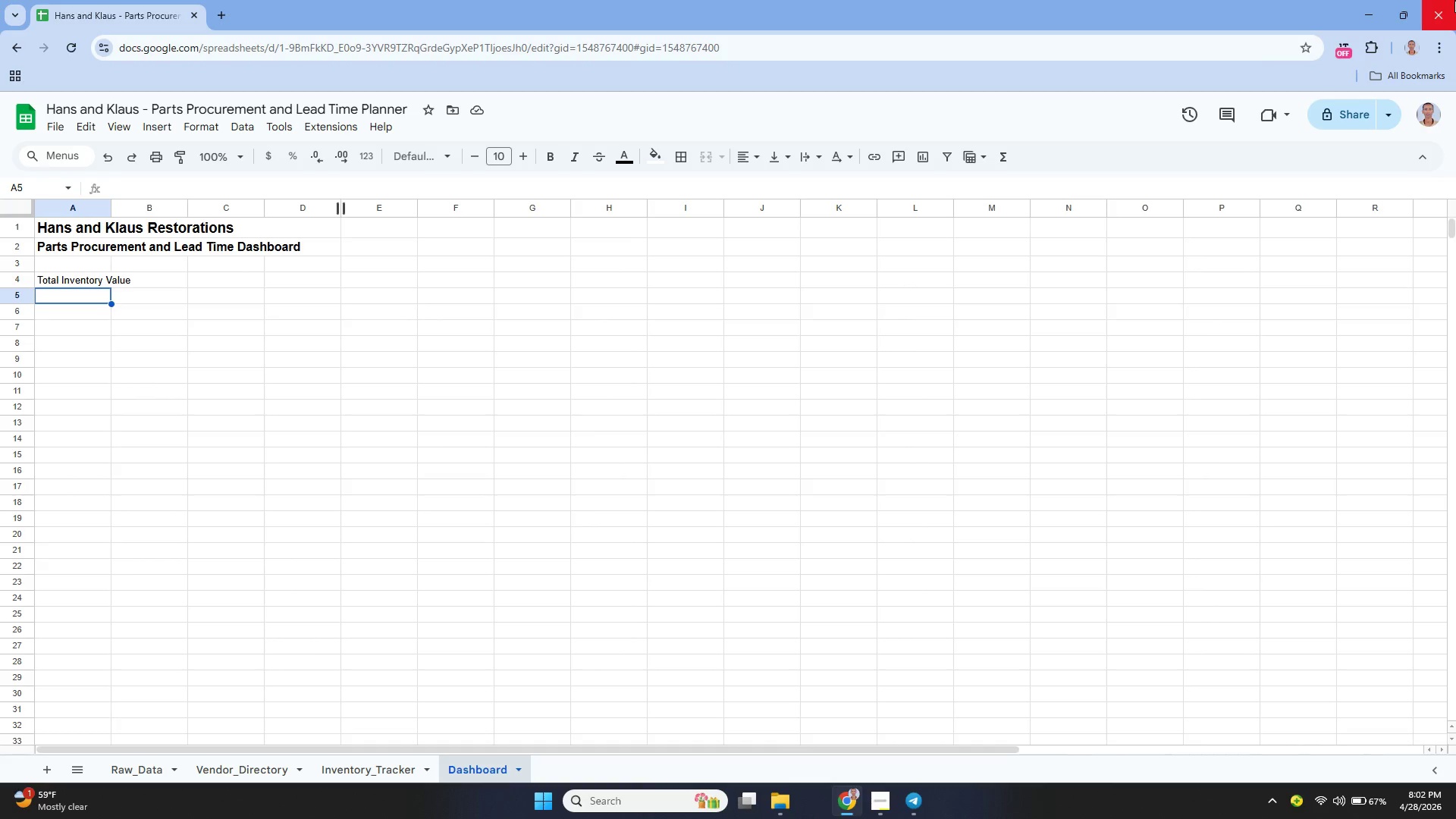 
key(ArrowUp)
 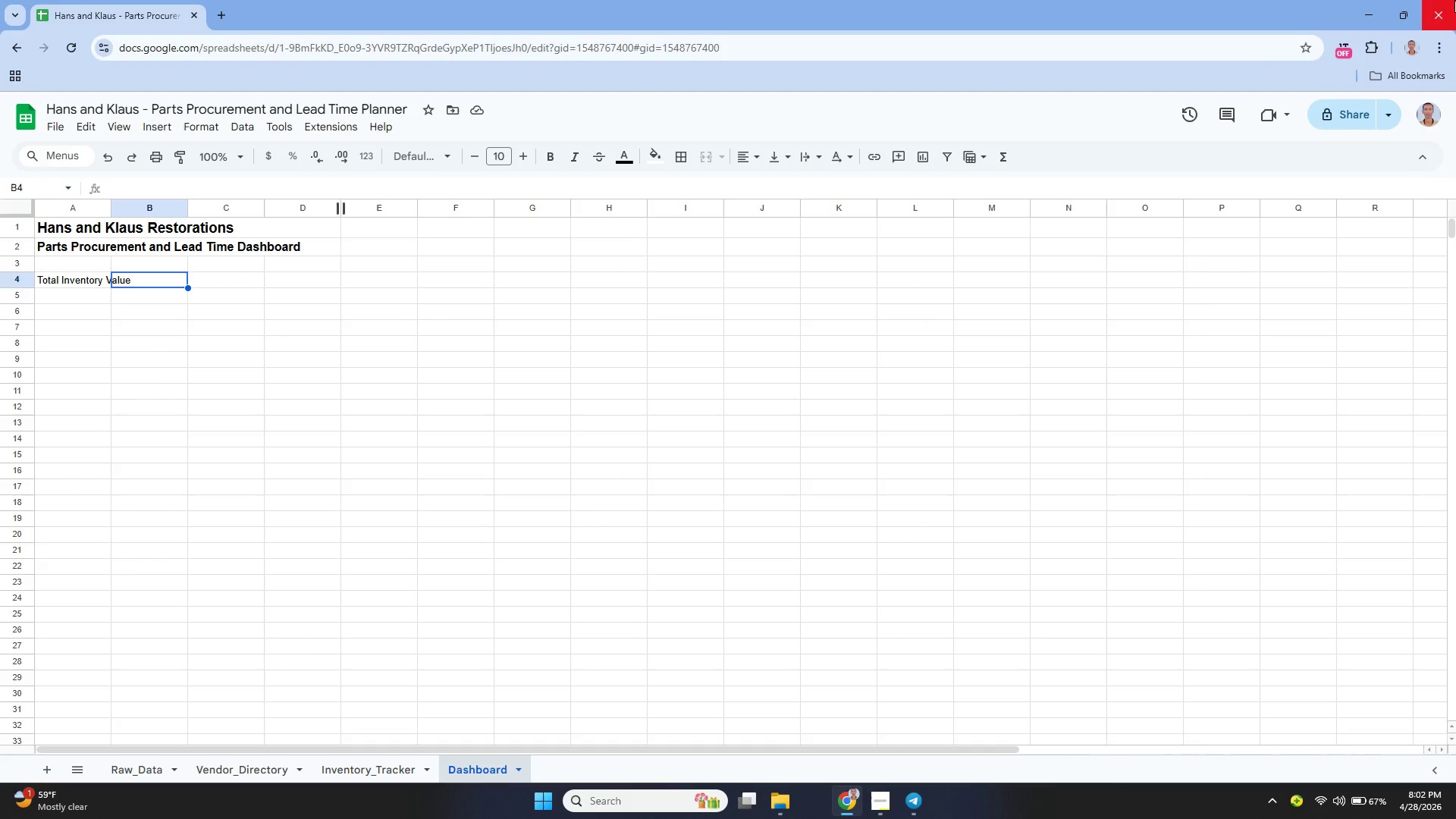 
key(ArrowRight)
 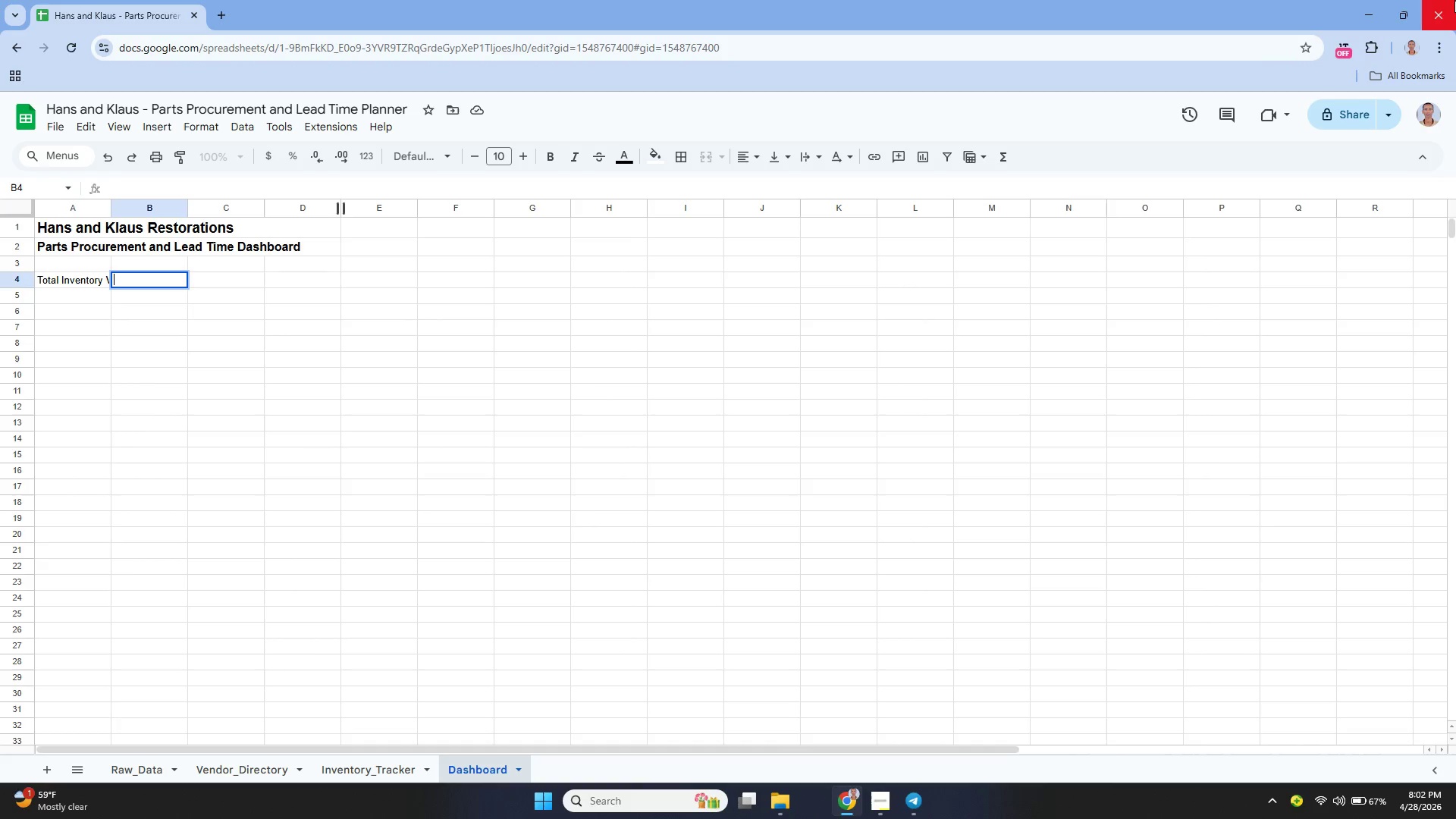 
key(Enter)
 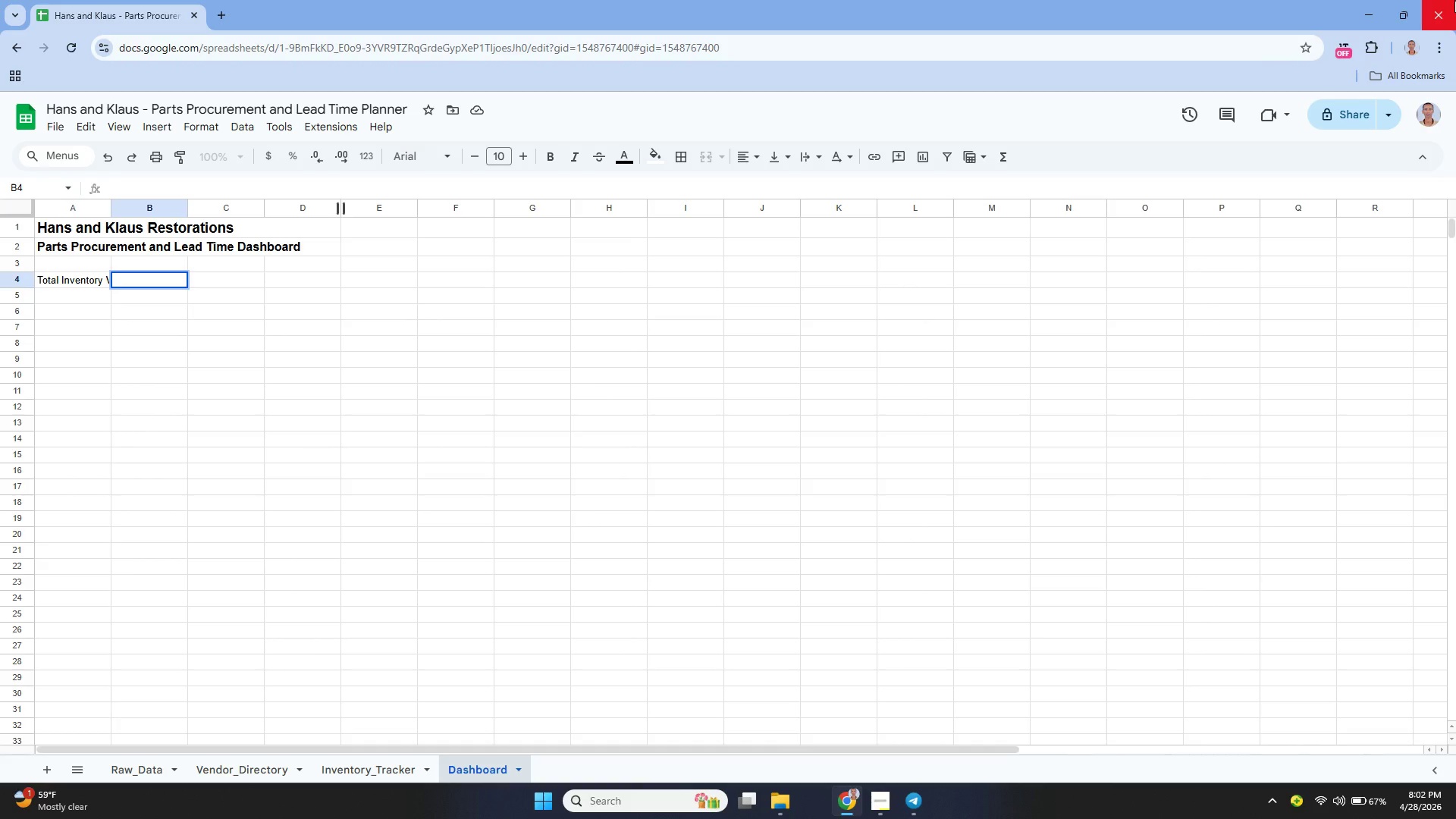 
type(+SUMPRO)
 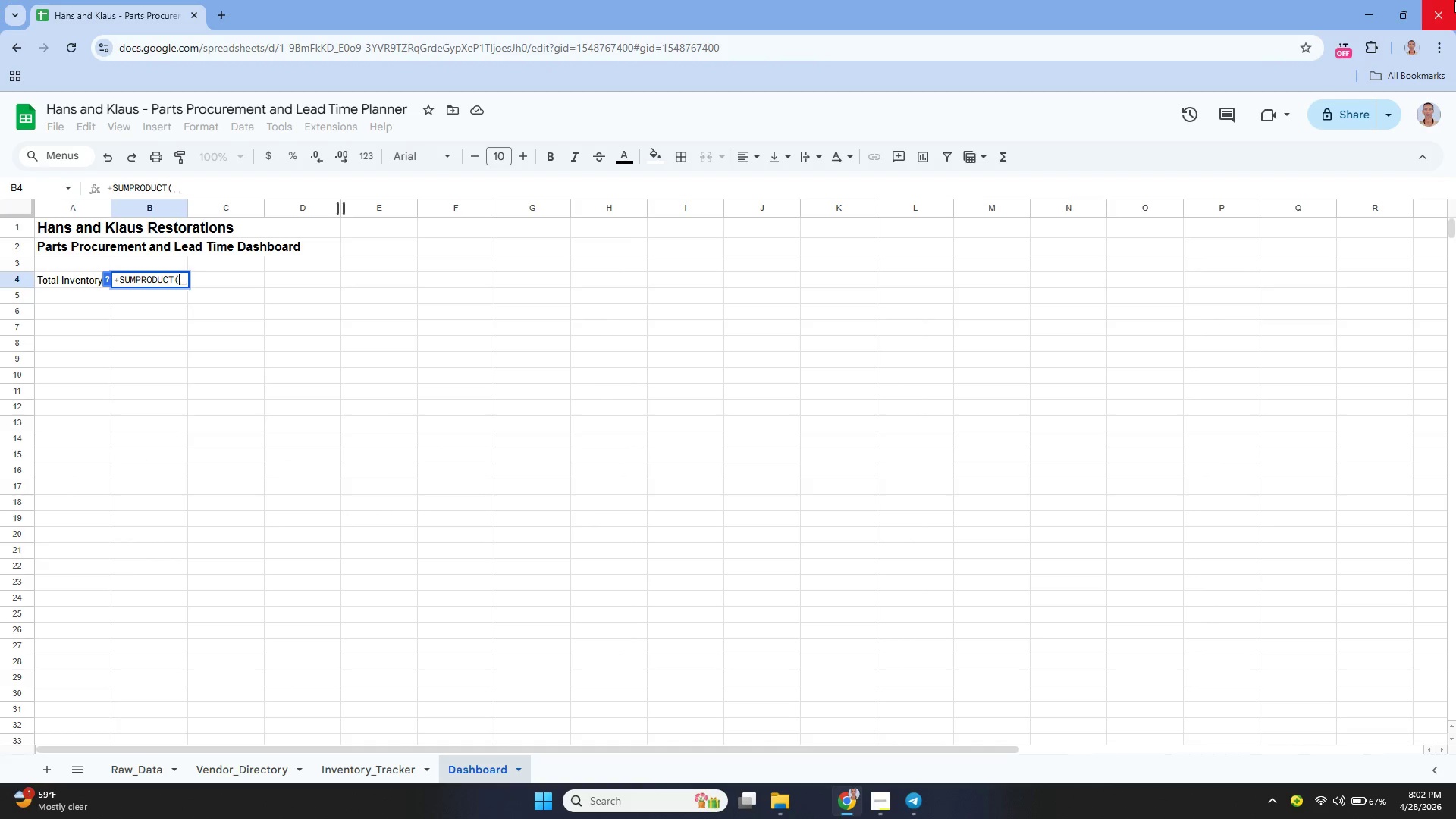 
 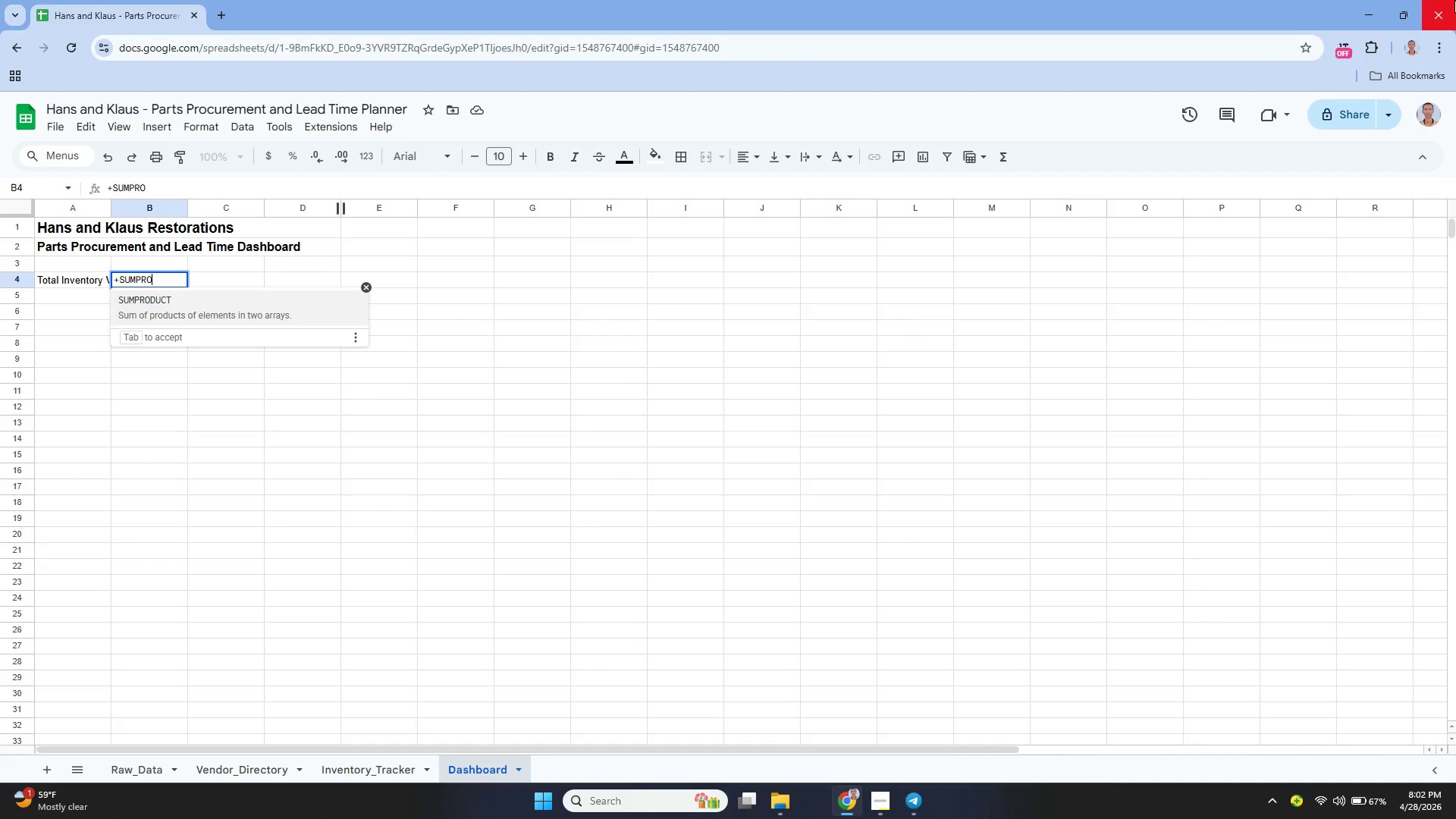 
key(Enter)
 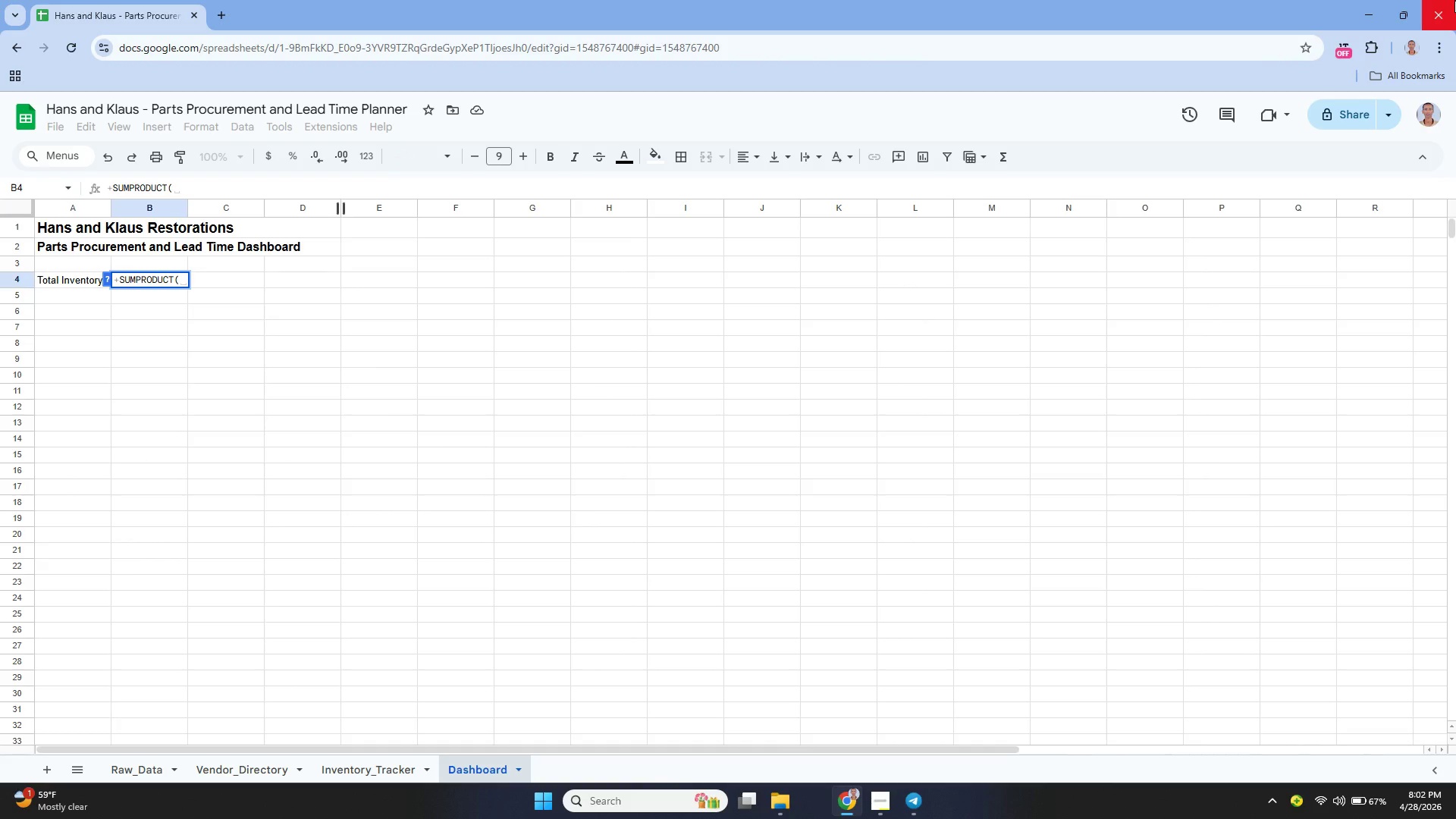 
type(Inventory_R)
key(Backspace)
type(Tracker)
 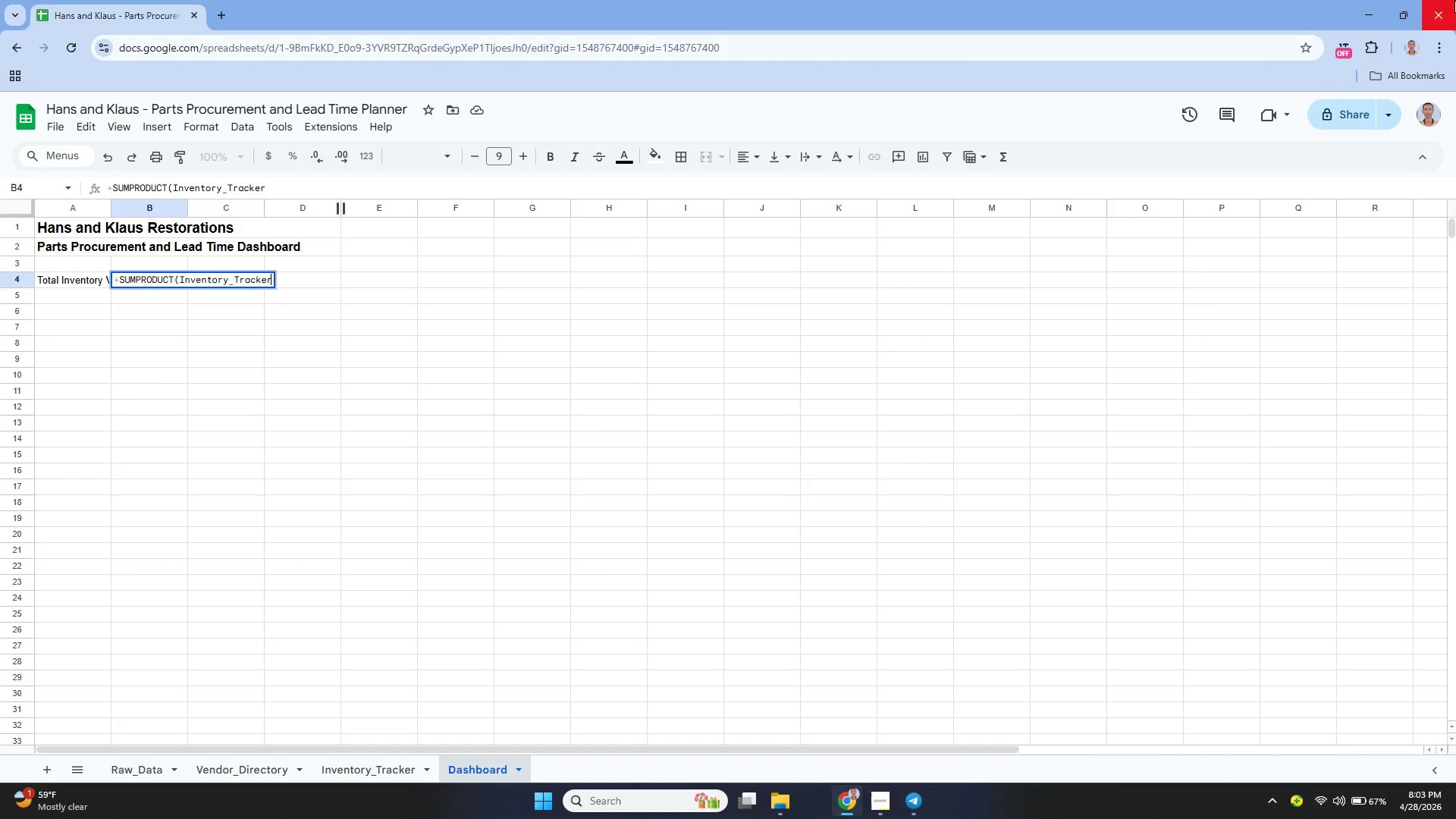 
wait(6.14)
 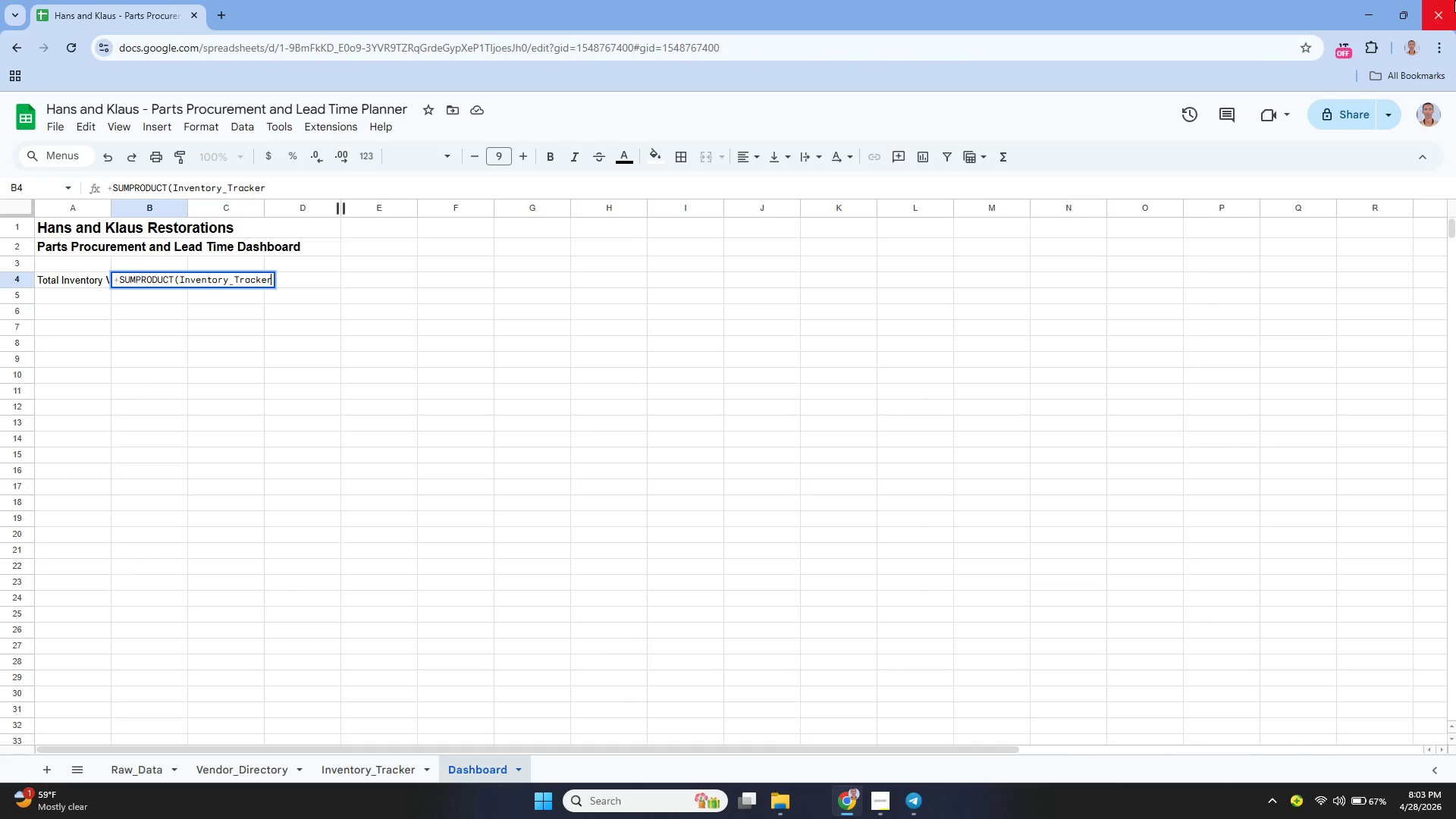 
type(!S)
key(Backspace)
type(D2:D101, Inventory_Tracker!G2:G101))
 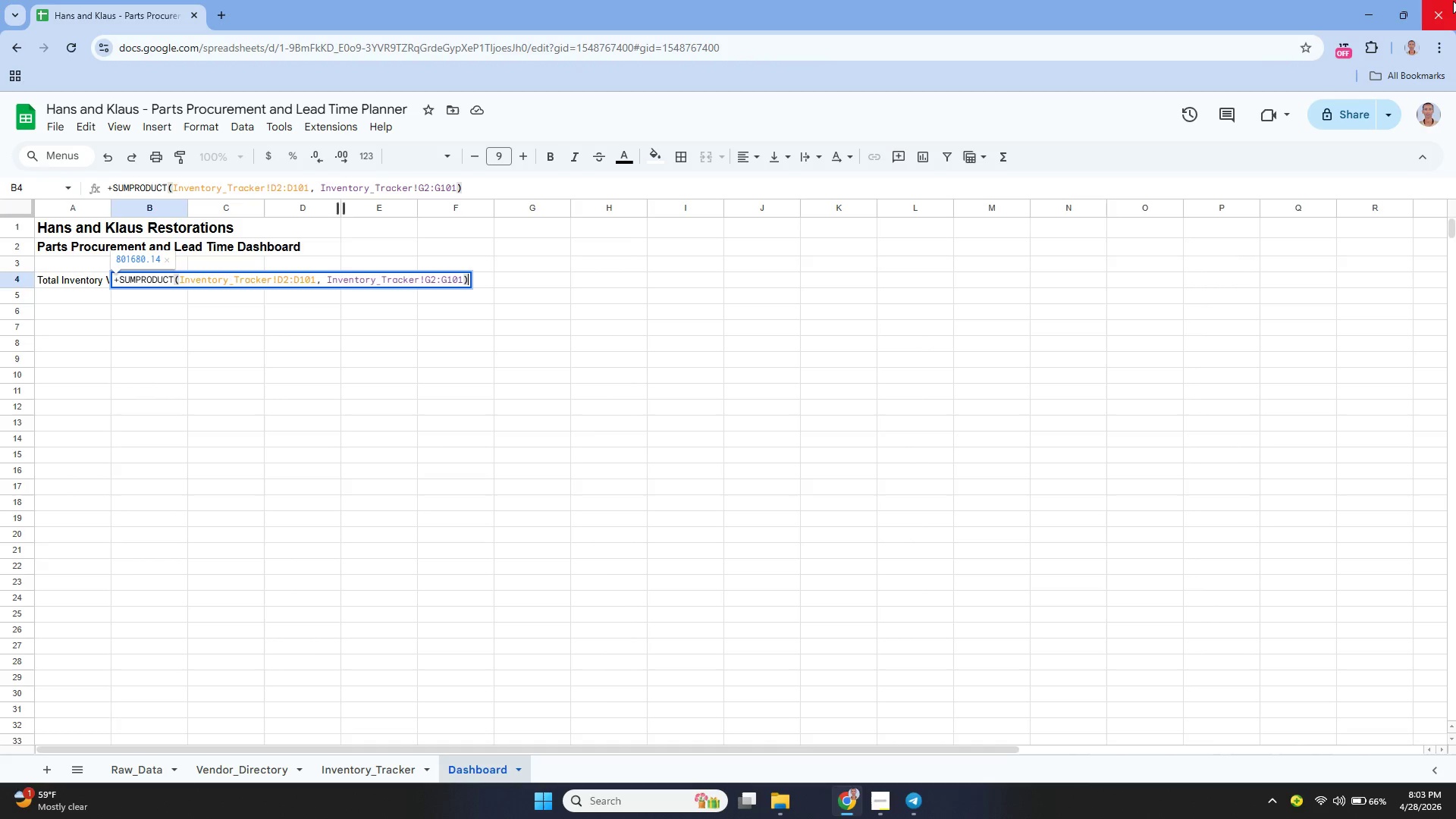 
key(Enter)
 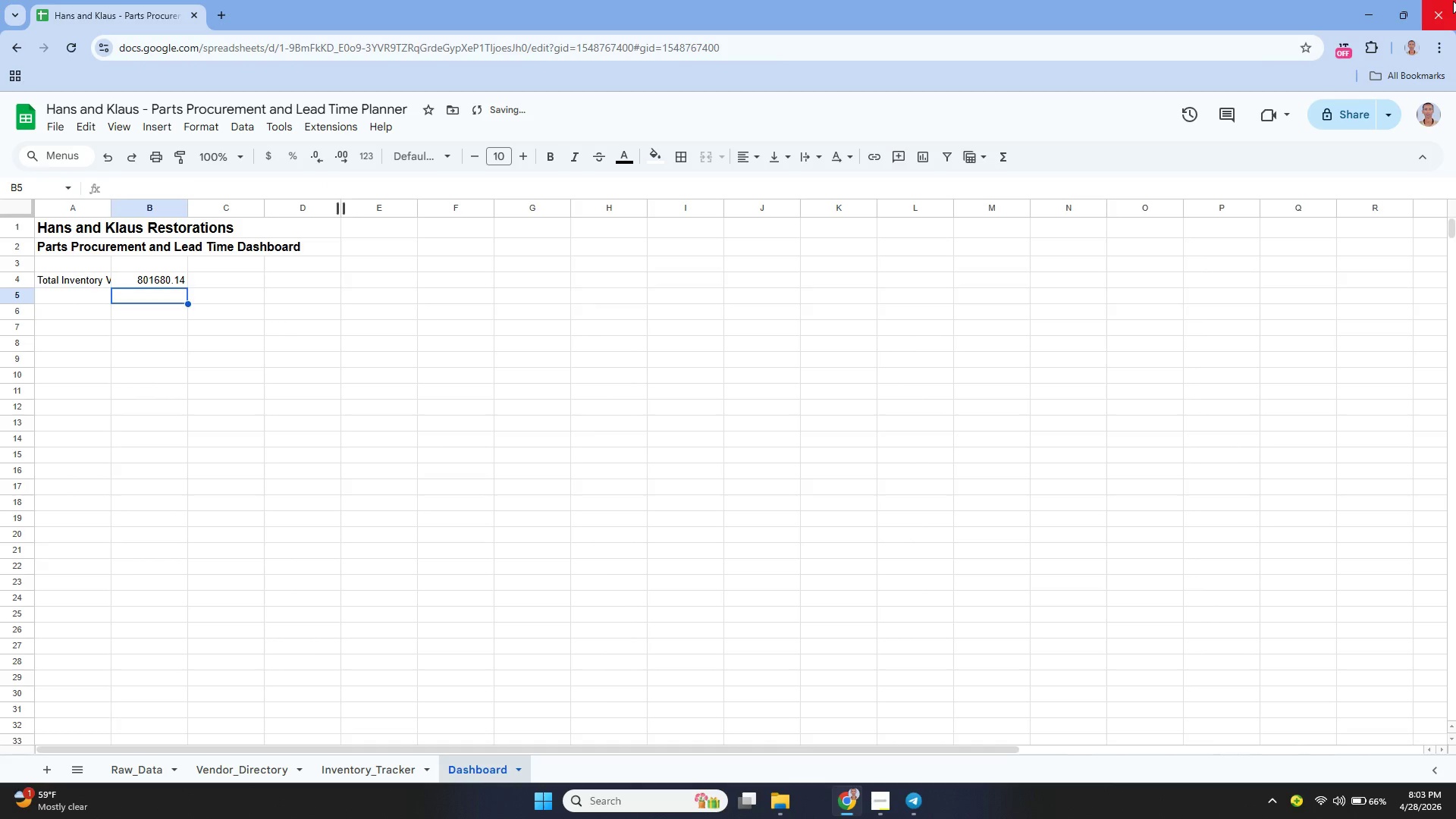 
key(ArrowLeft)
 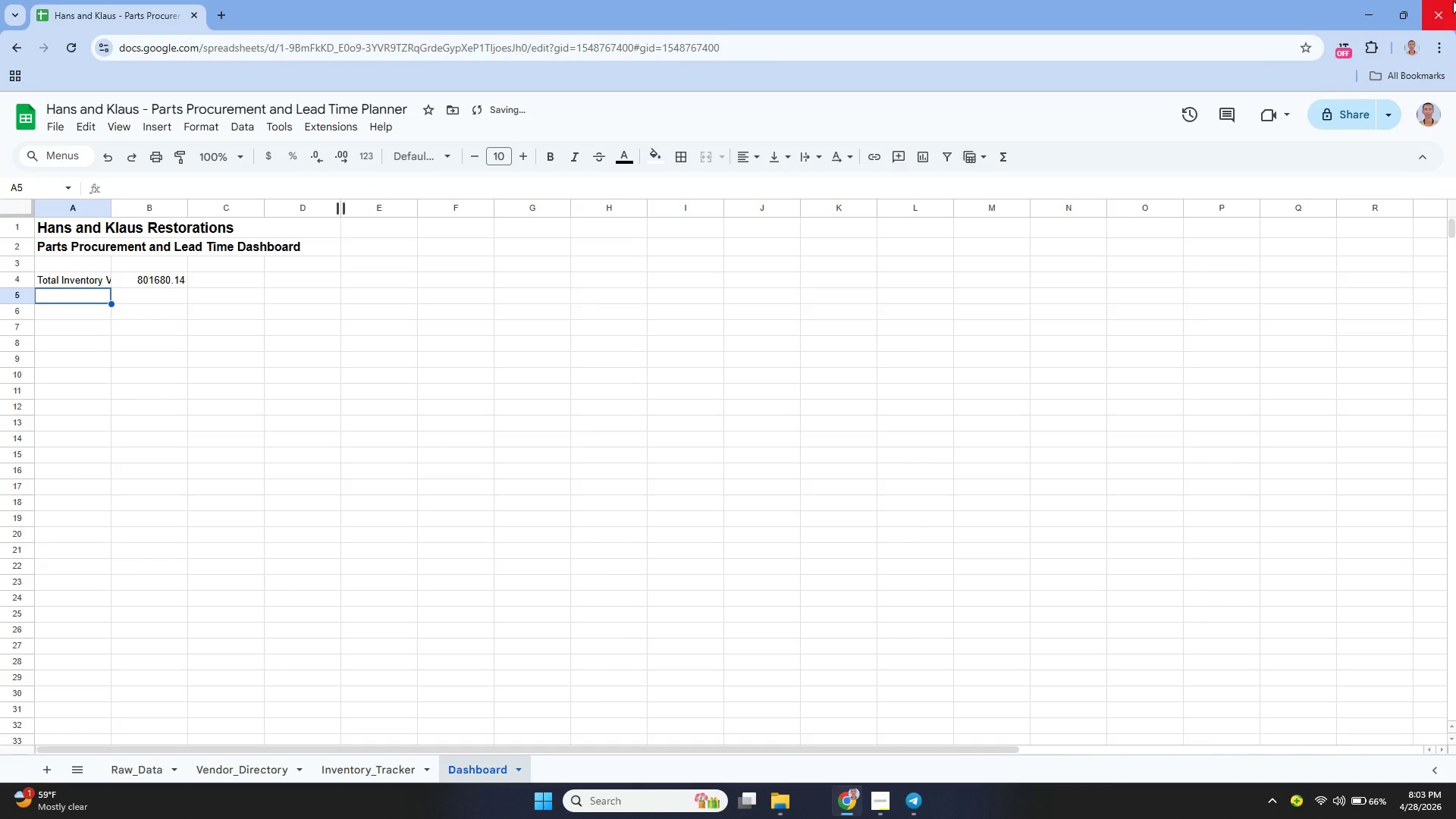 
key(ArrowUp)
 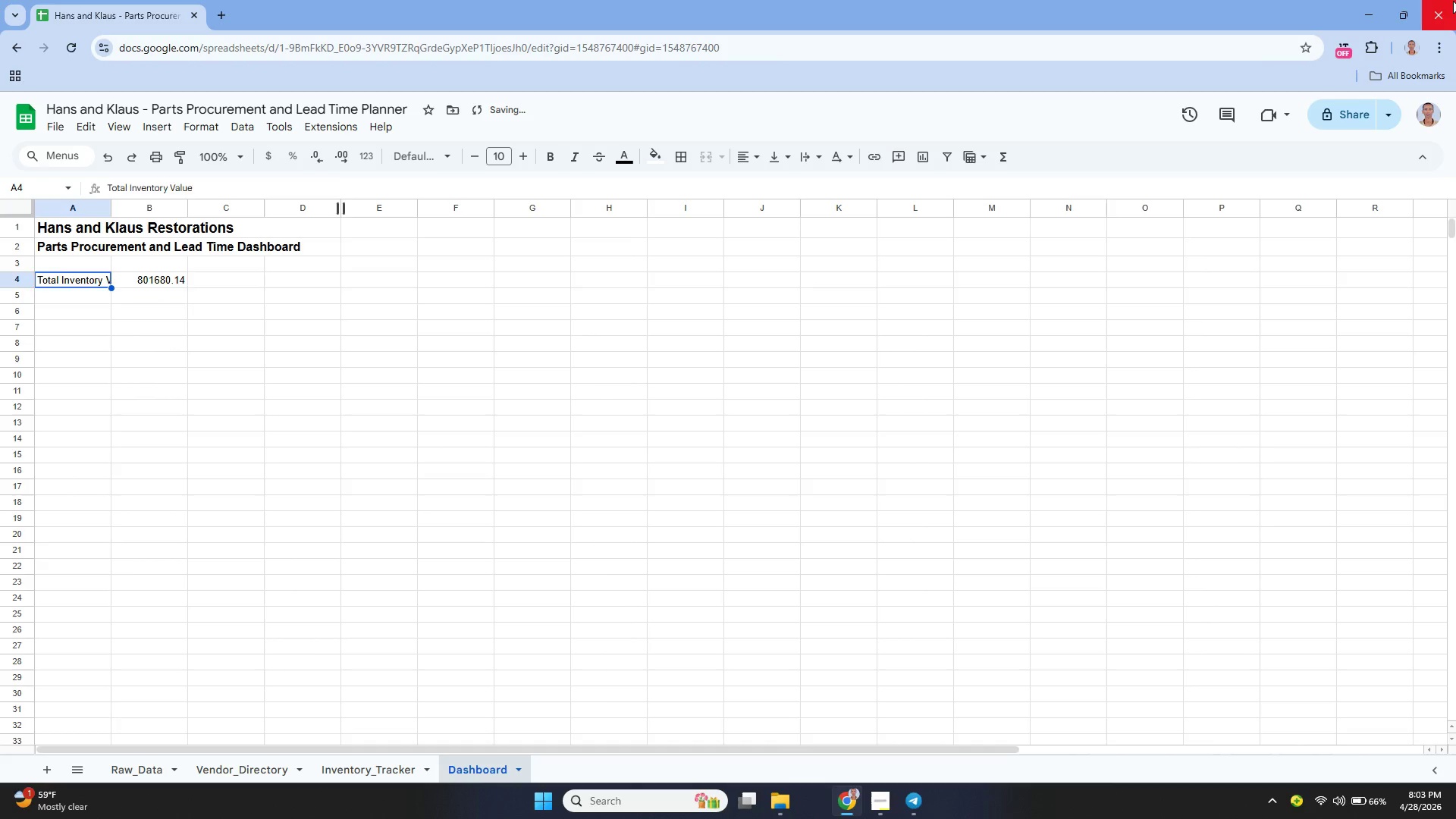 
key(ArrowRight)
 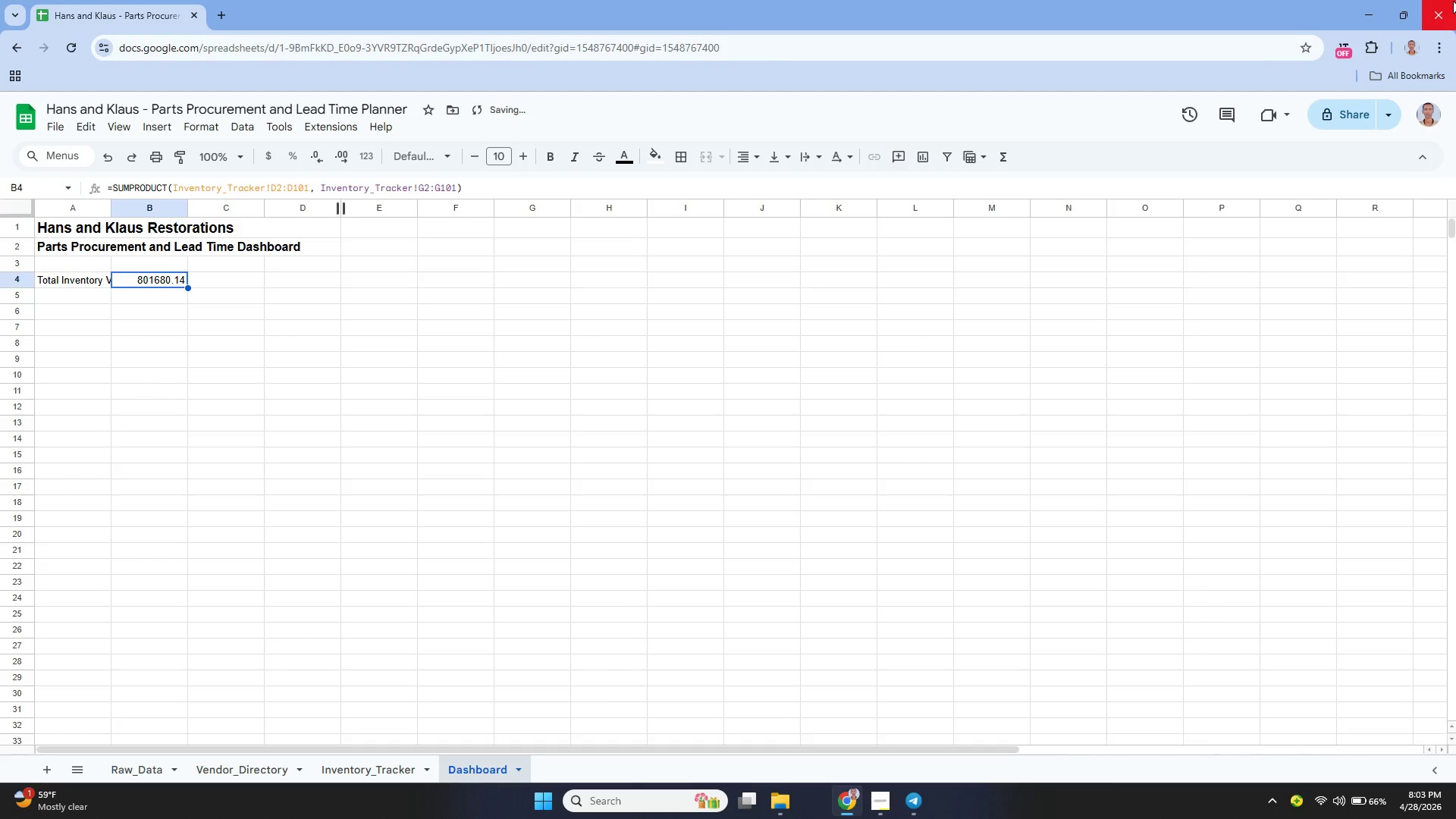 
key(Enter)
 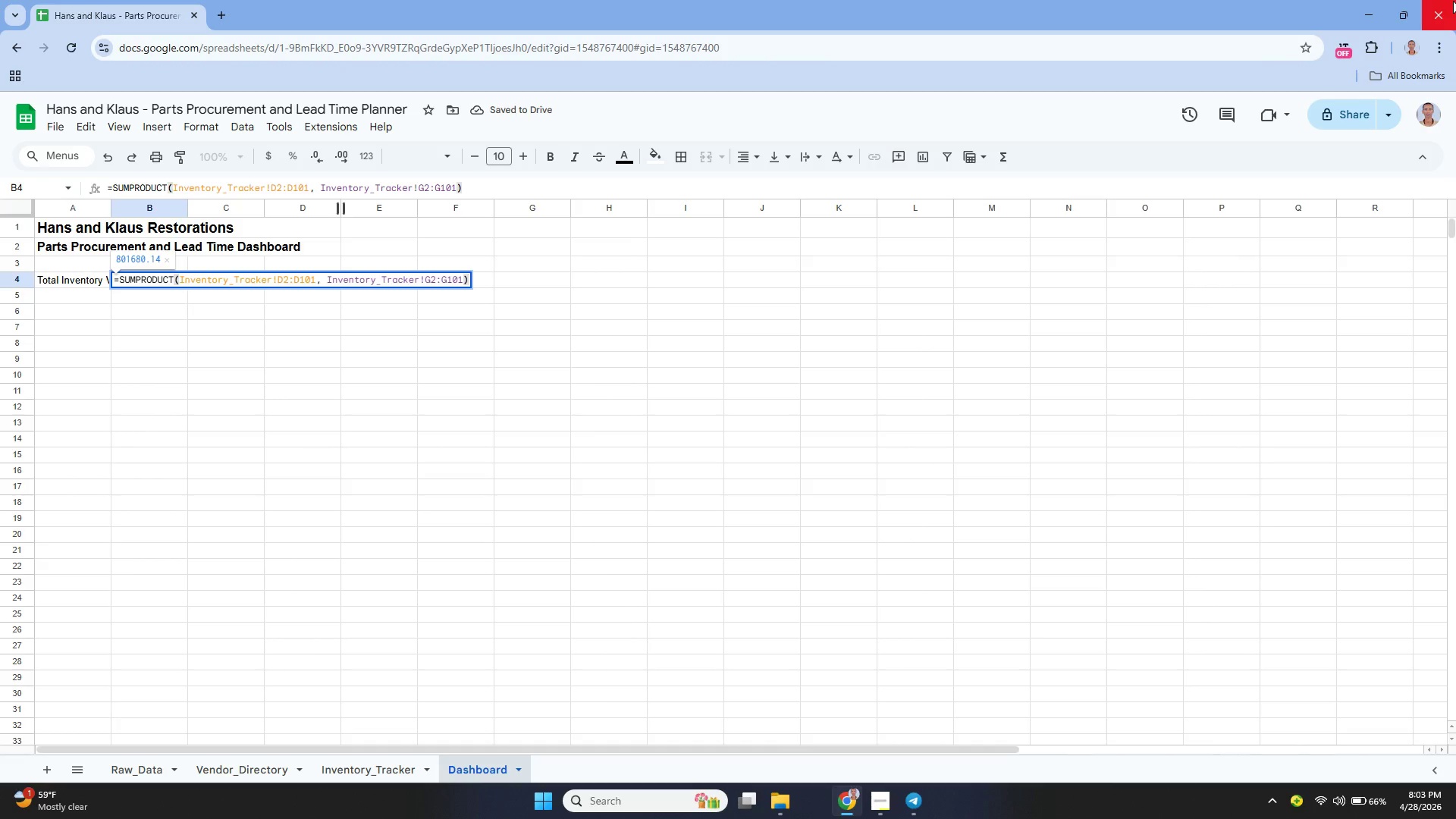 
key(Enter)
 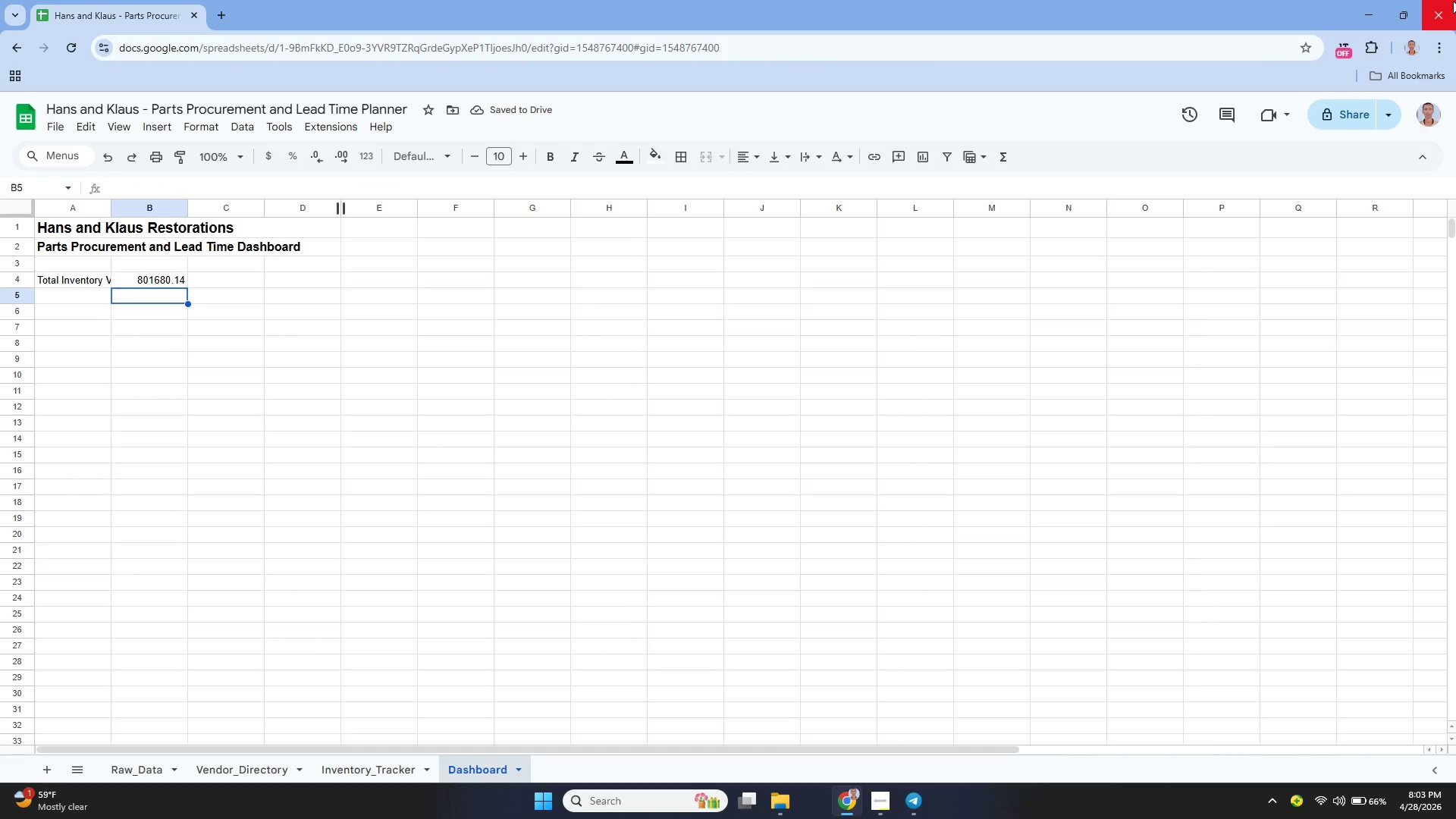 
key(ArrowLeft)
 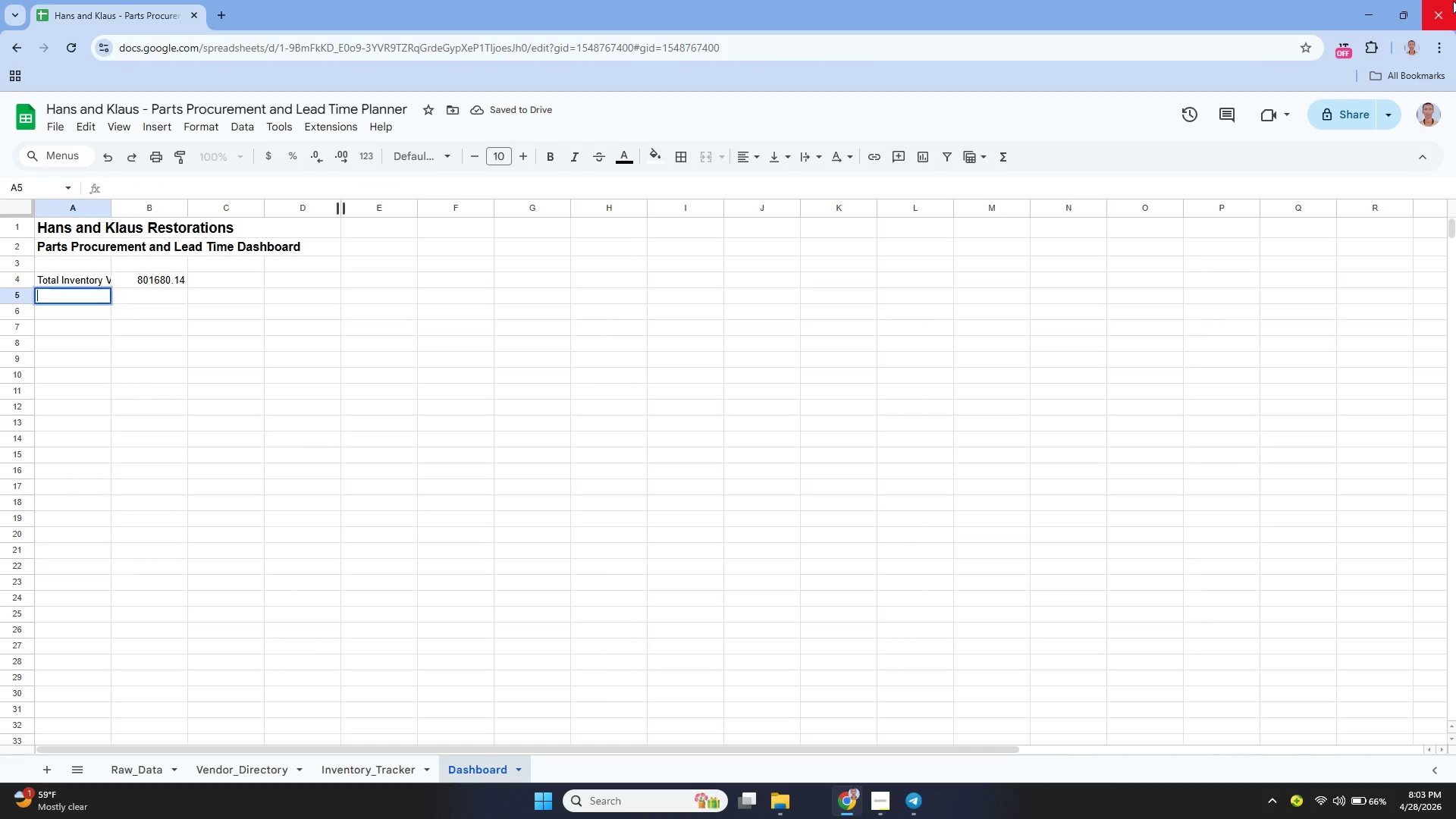 
key(Enter)
 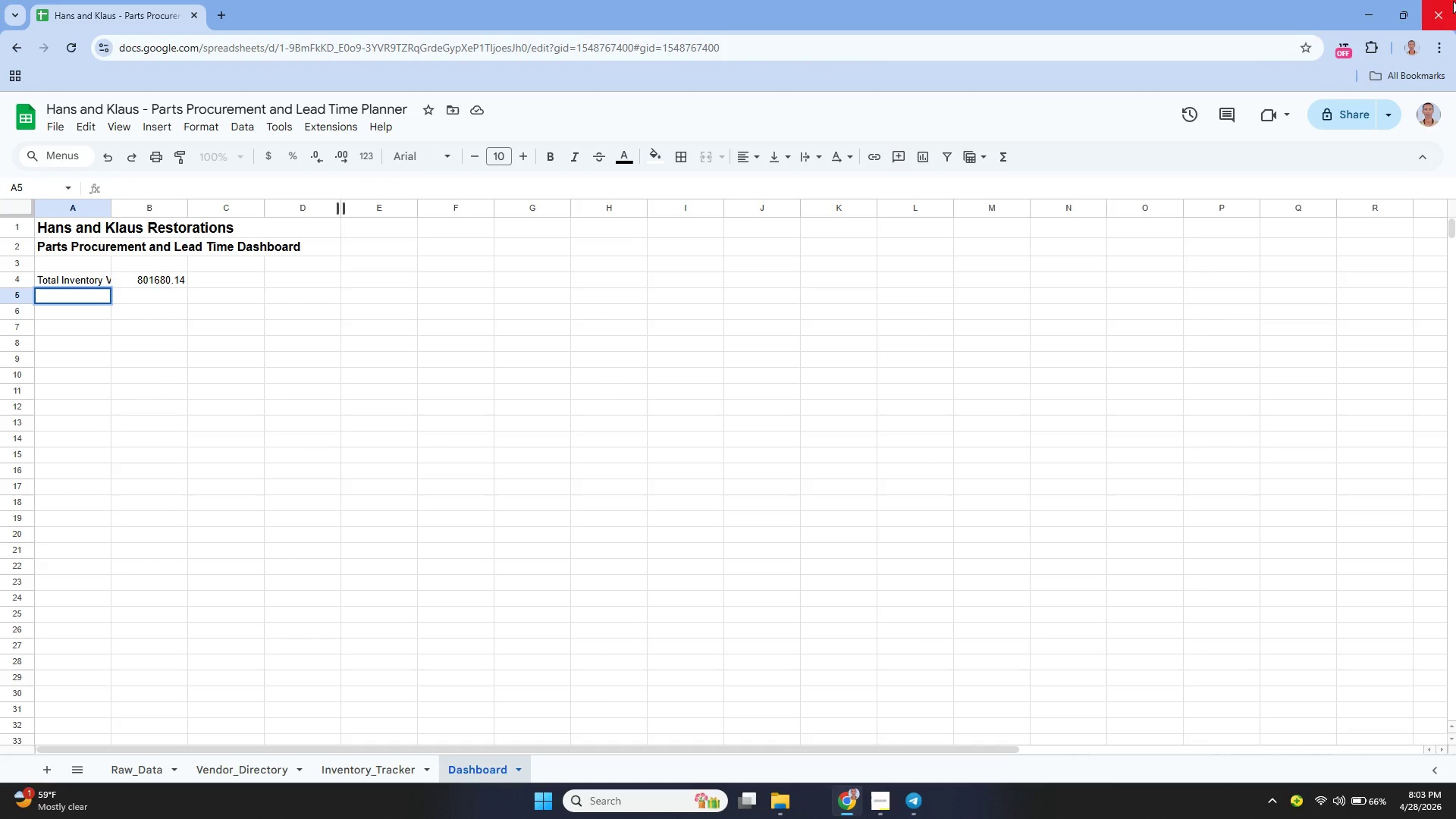 
type(Total NUmbers)
key(Backspace)
type( of Items)
key(Tab)
 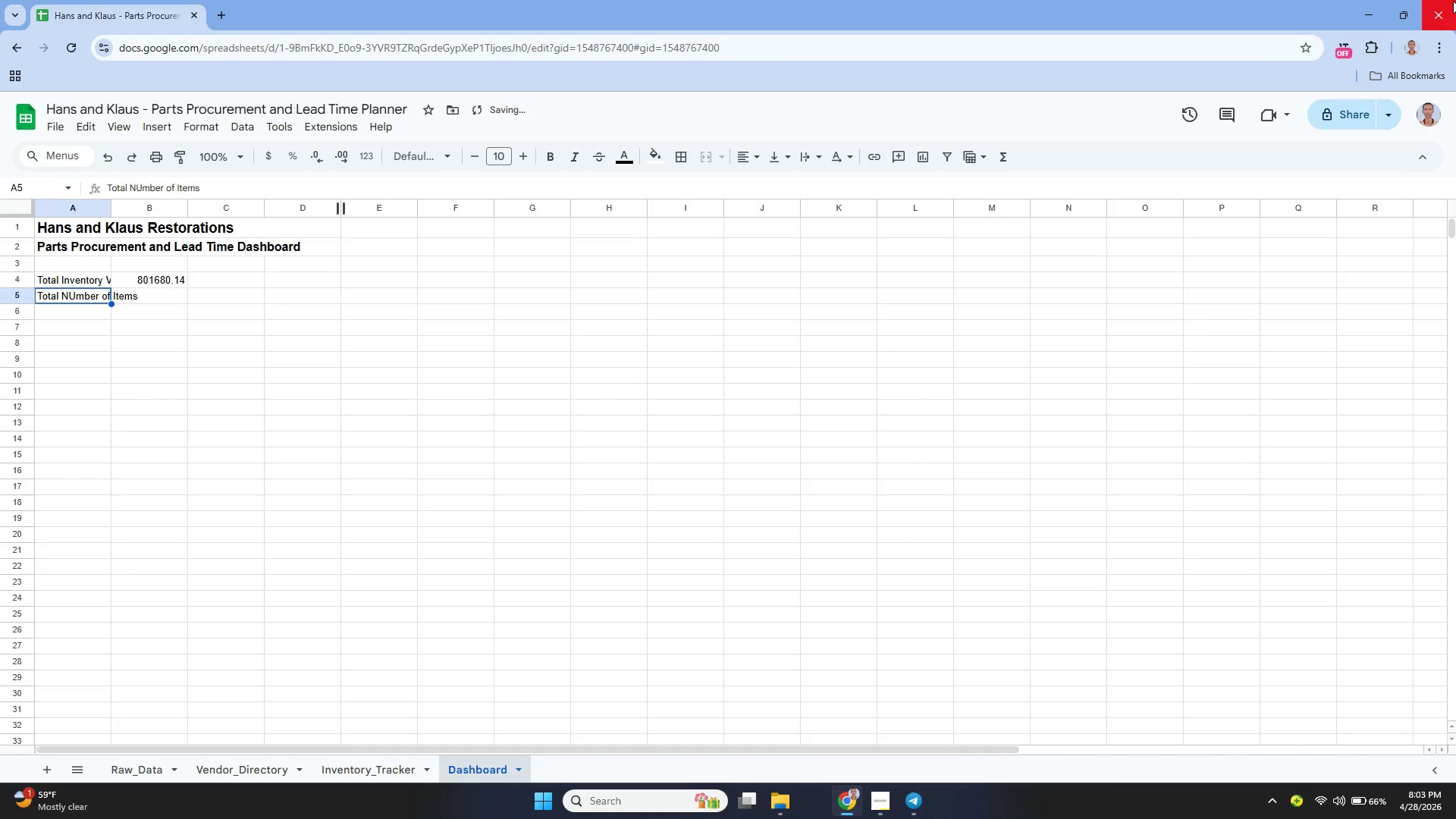 
 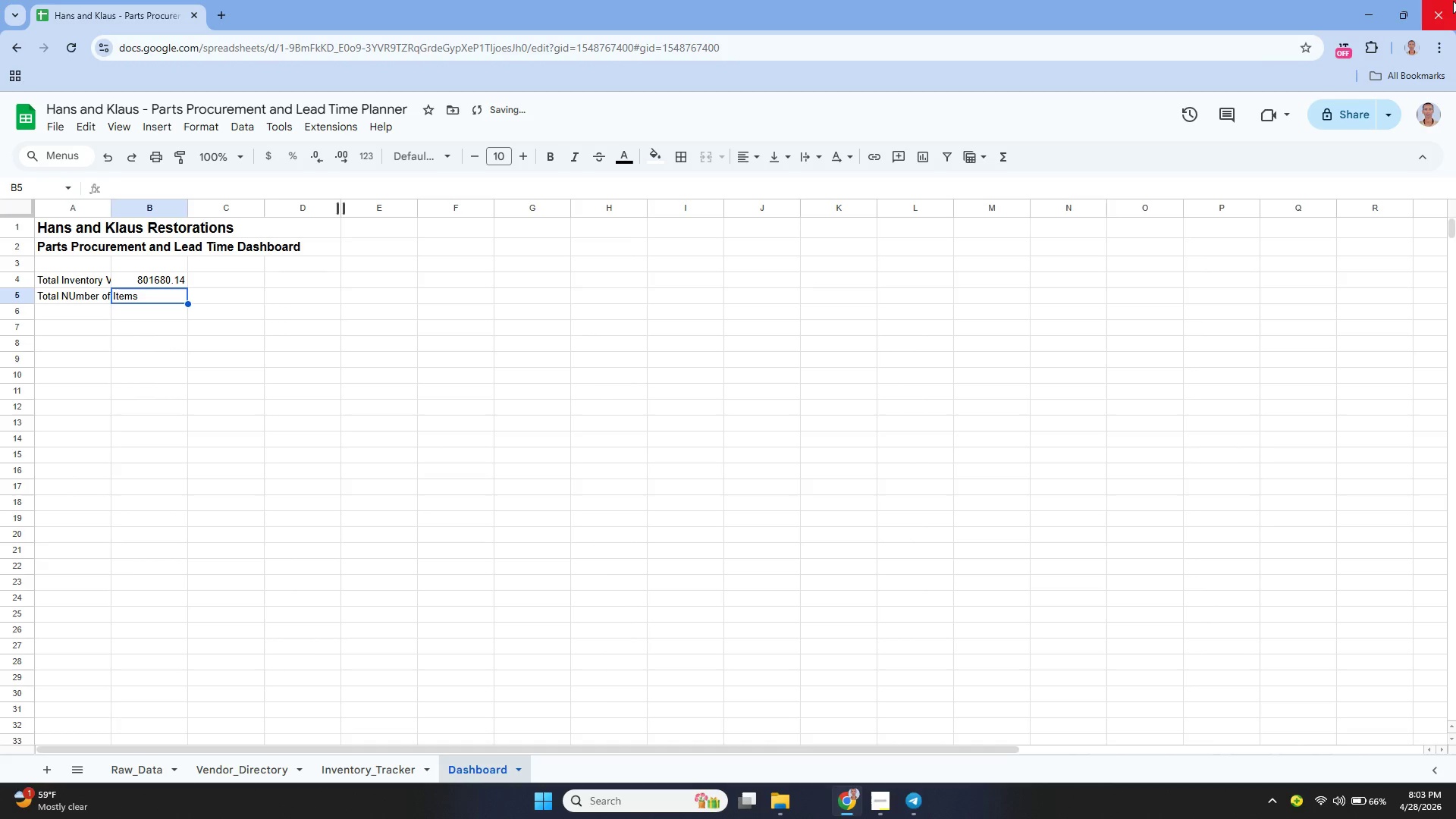 
key(ArrowLeft)
 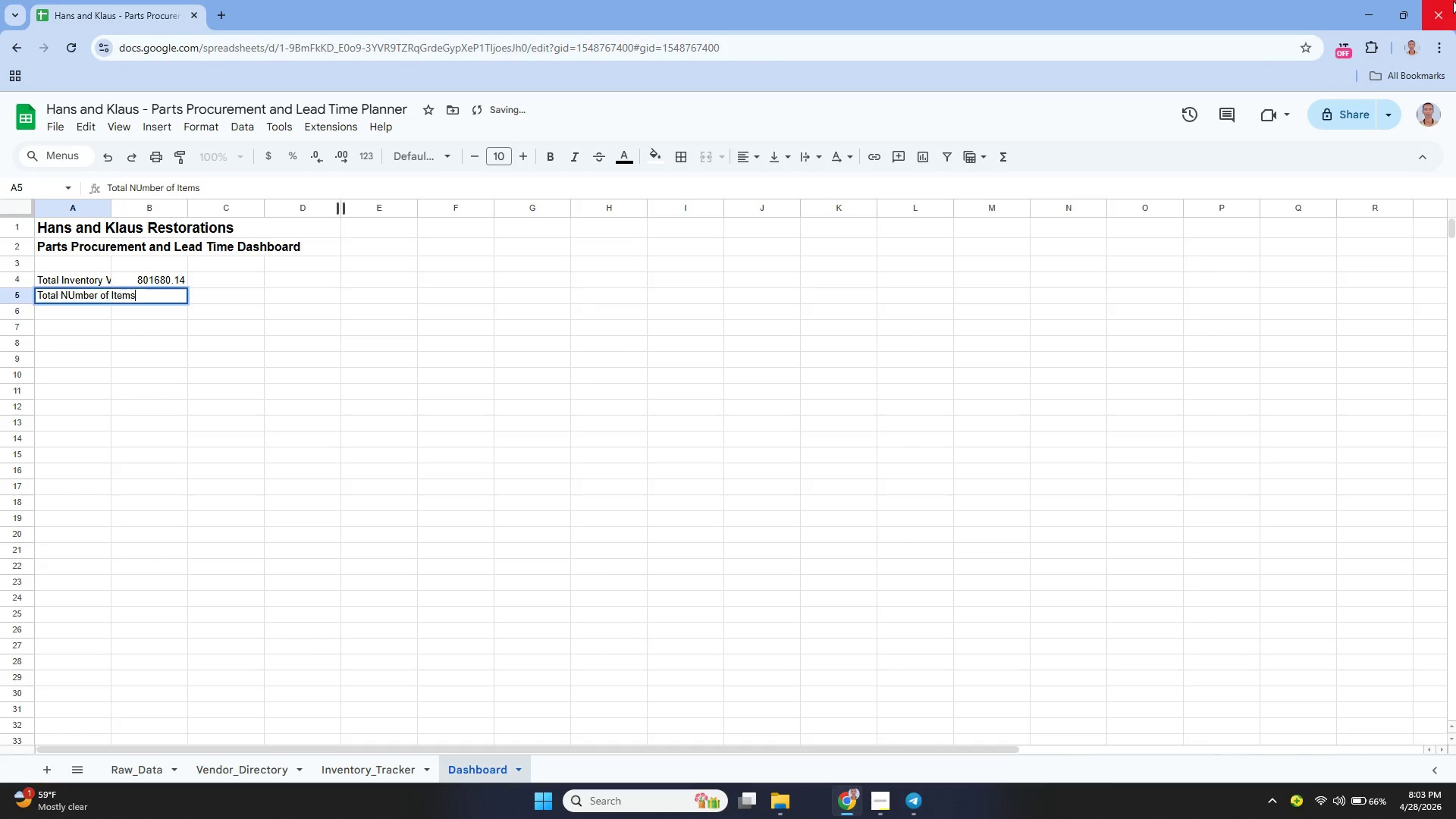 
key(Enter)
 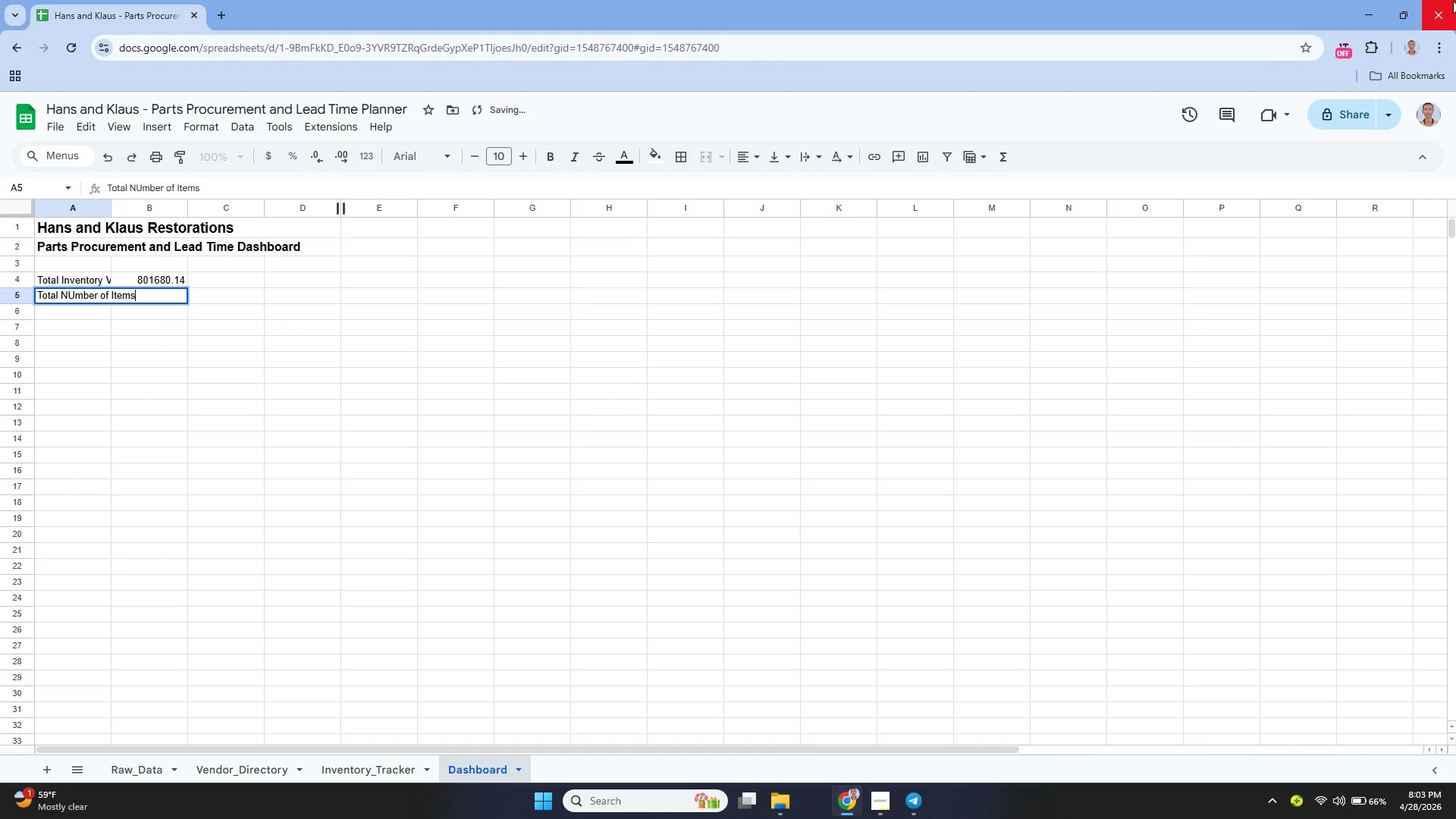 
key(ArrowUp)
 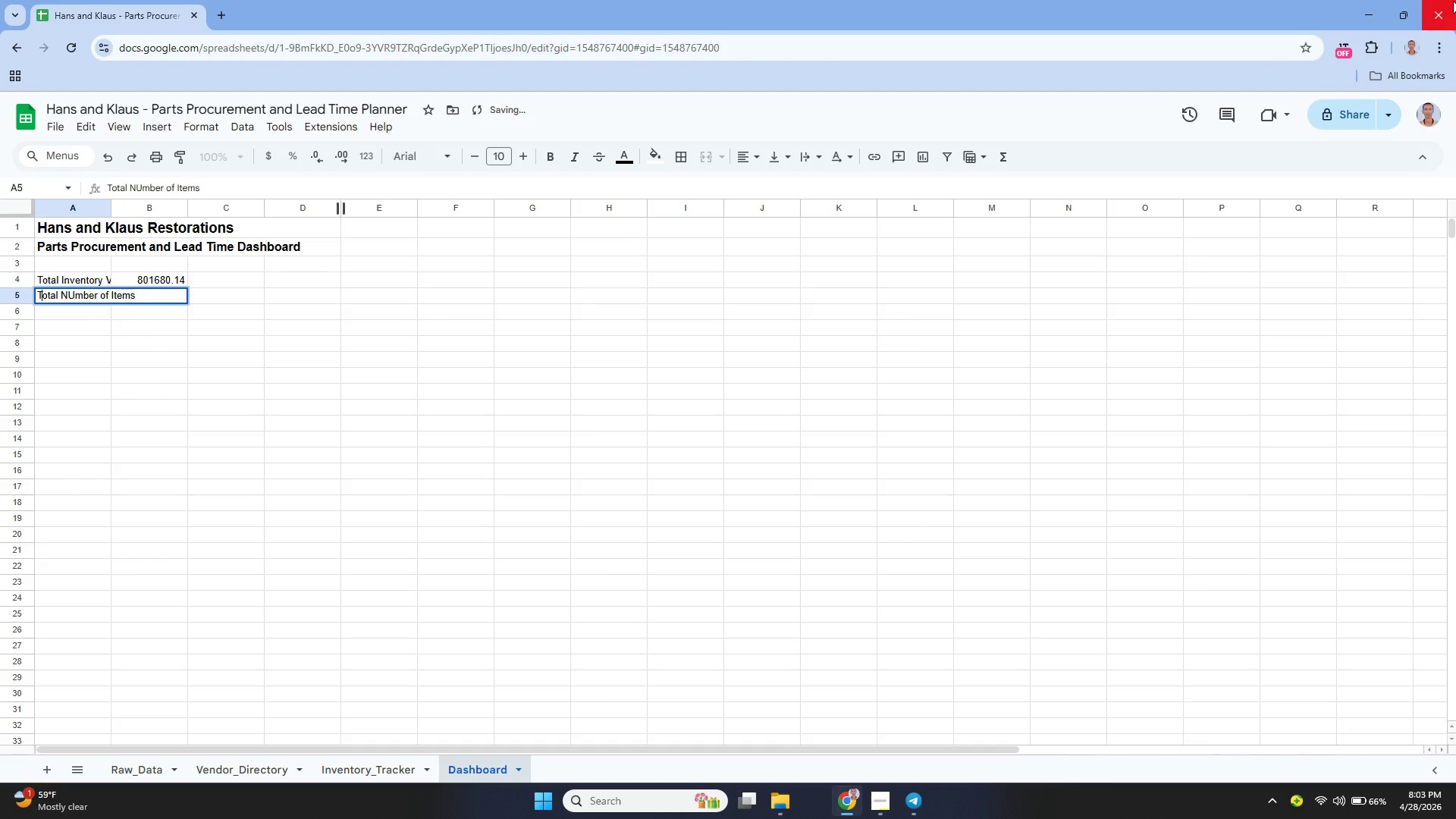 
key(ArrowRight)
 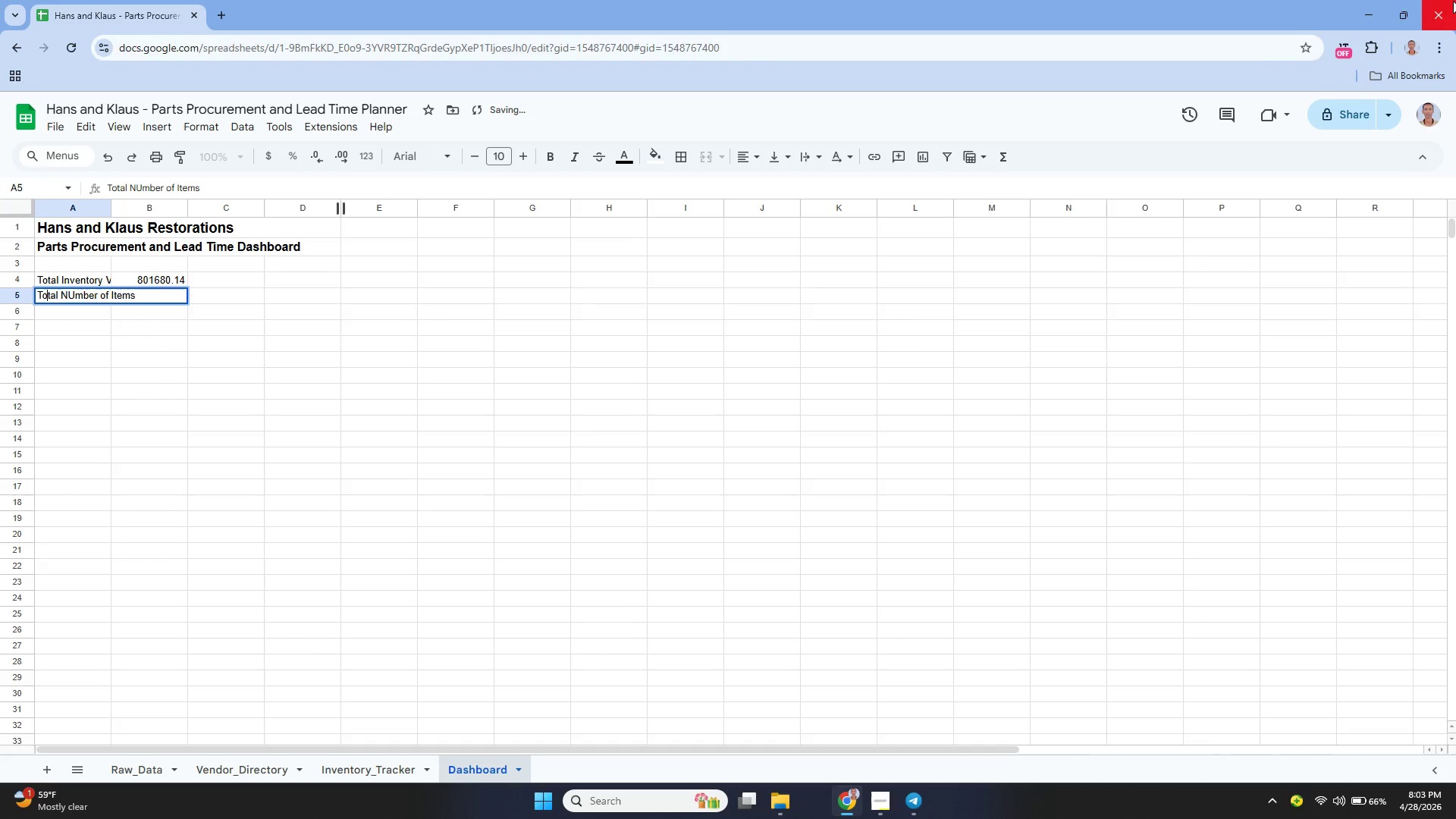 
key(ArrowRight)
 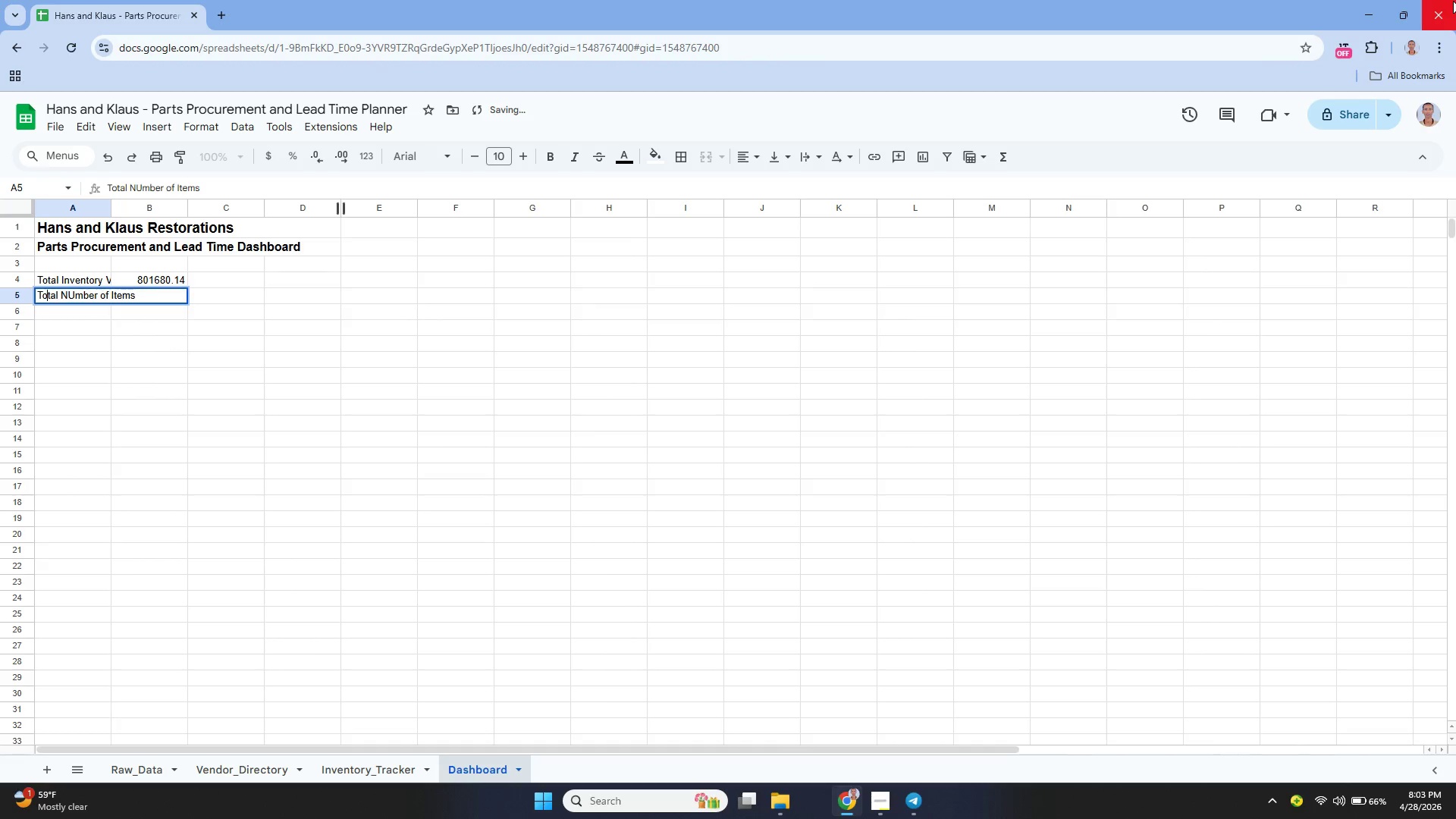 
key(ArrowRight)
 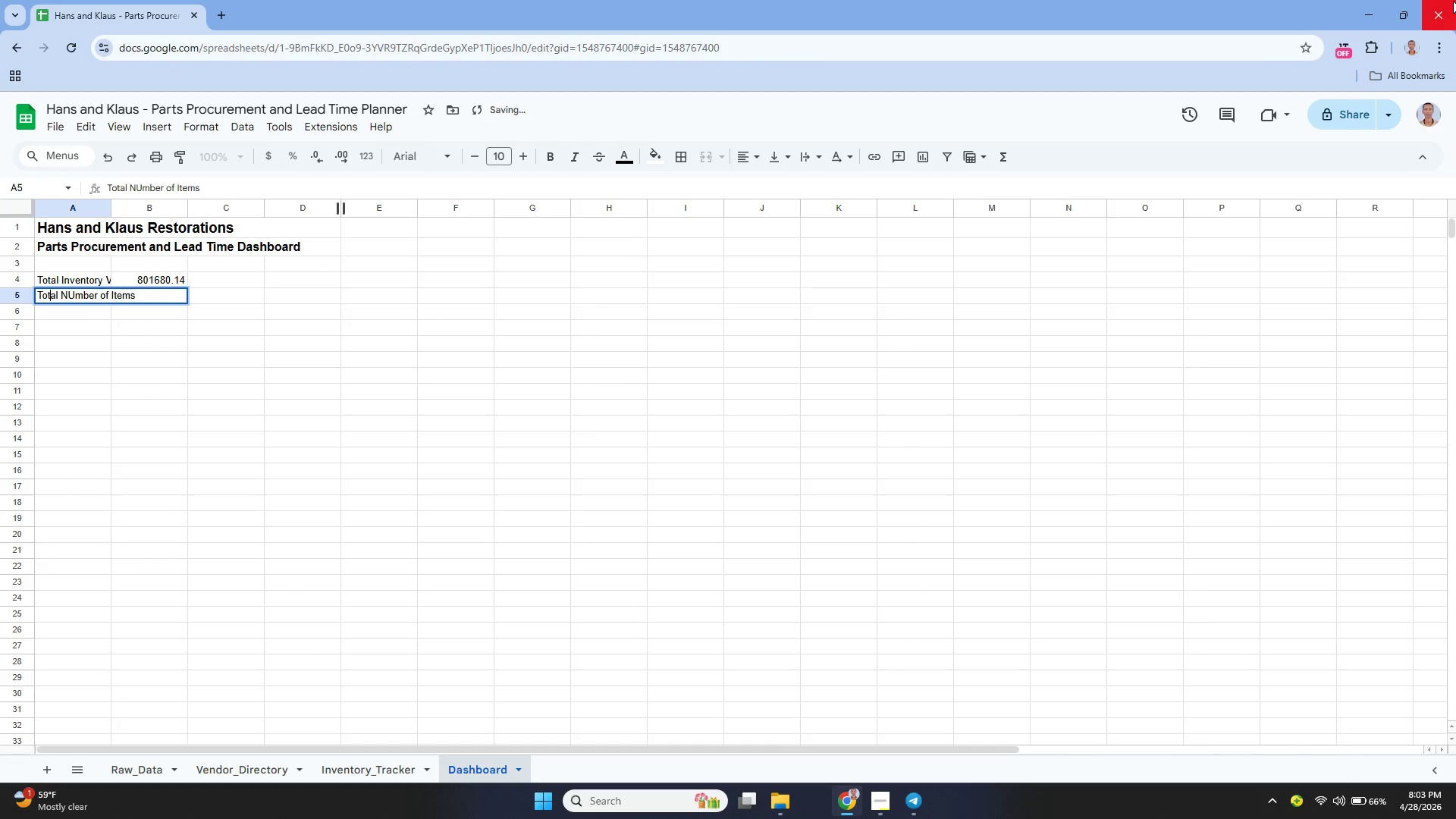 
key(ArrowRight)
 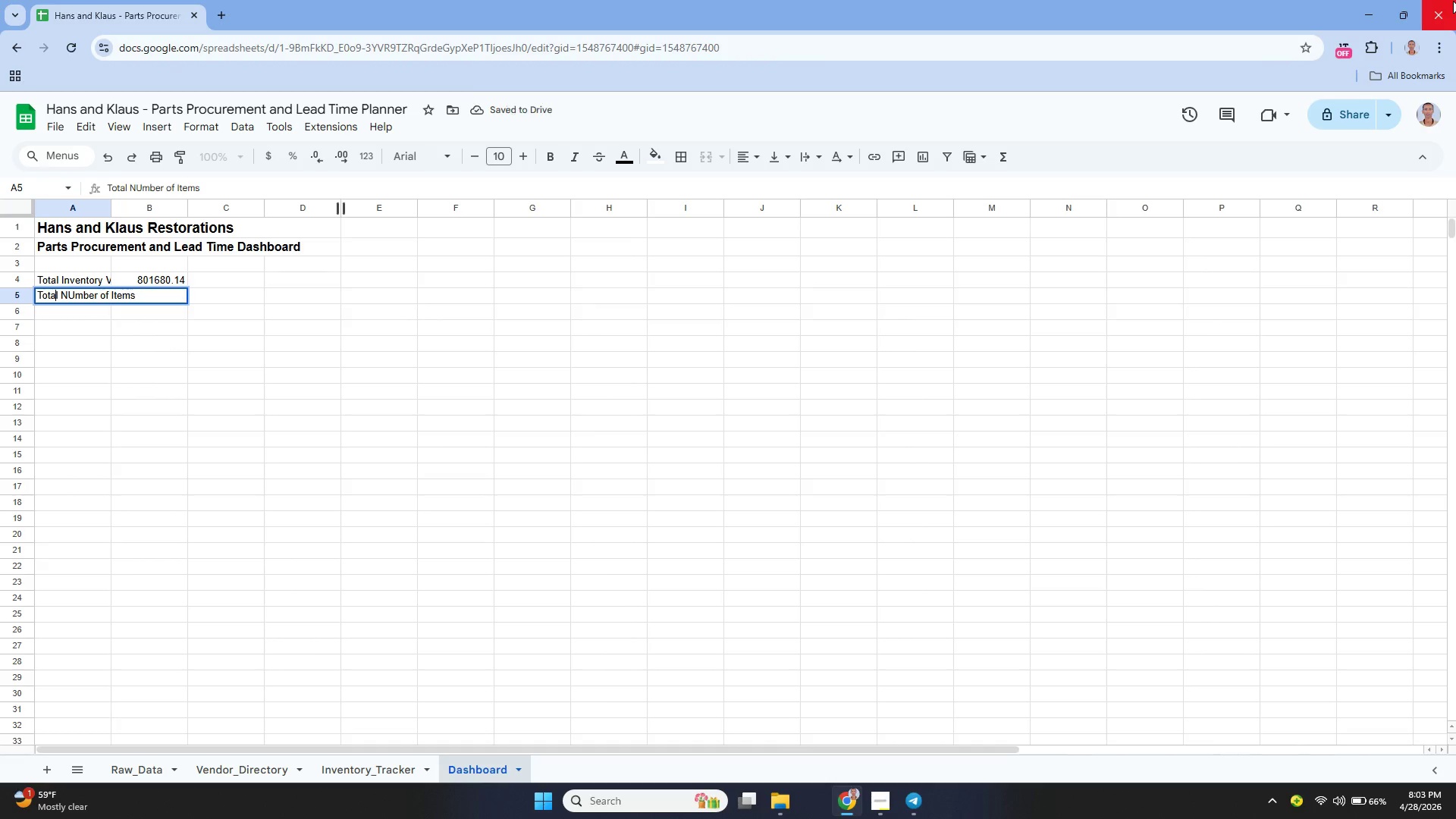 
key(ArrowRight)
 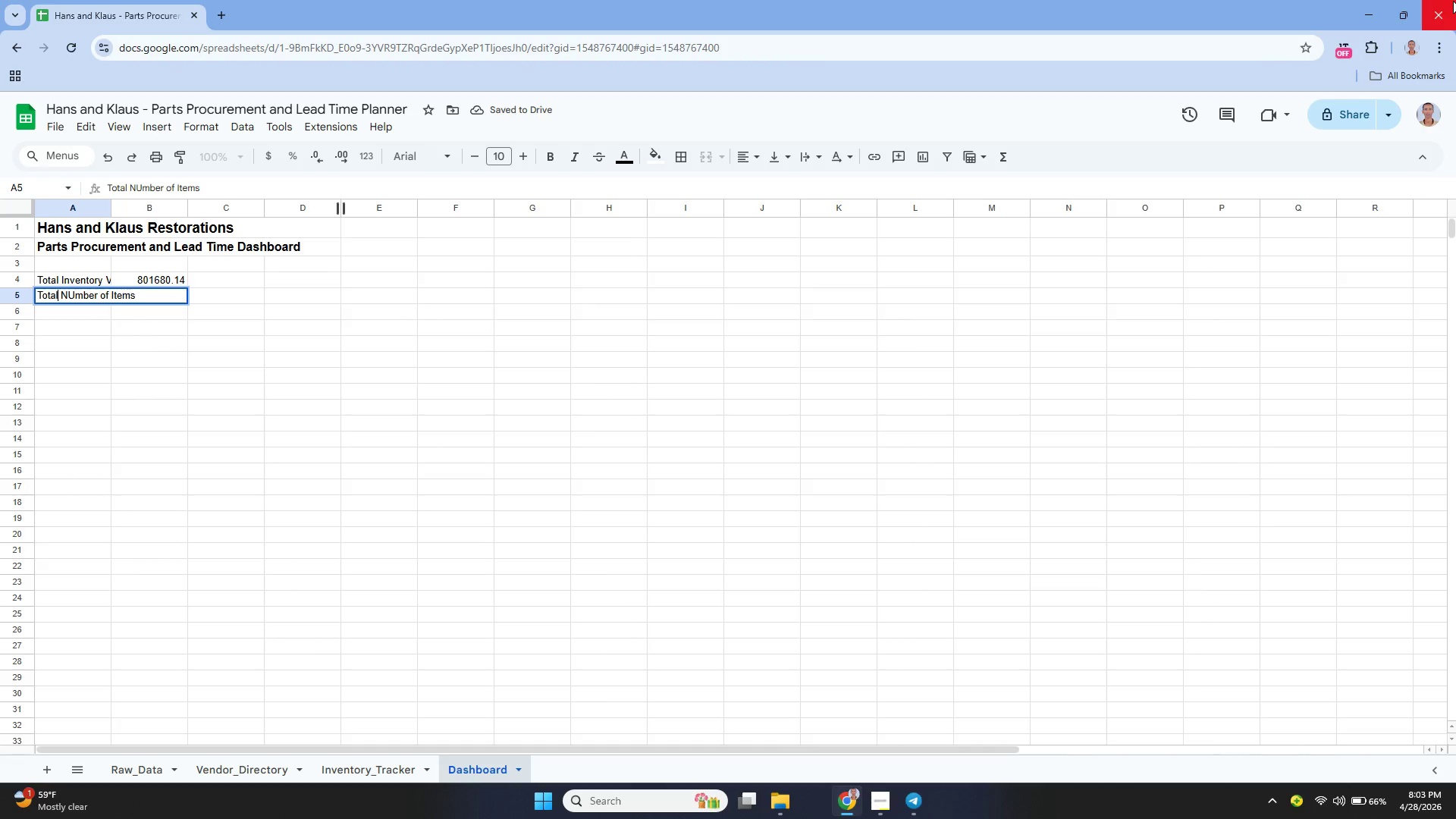 
key(ArrowRight)
 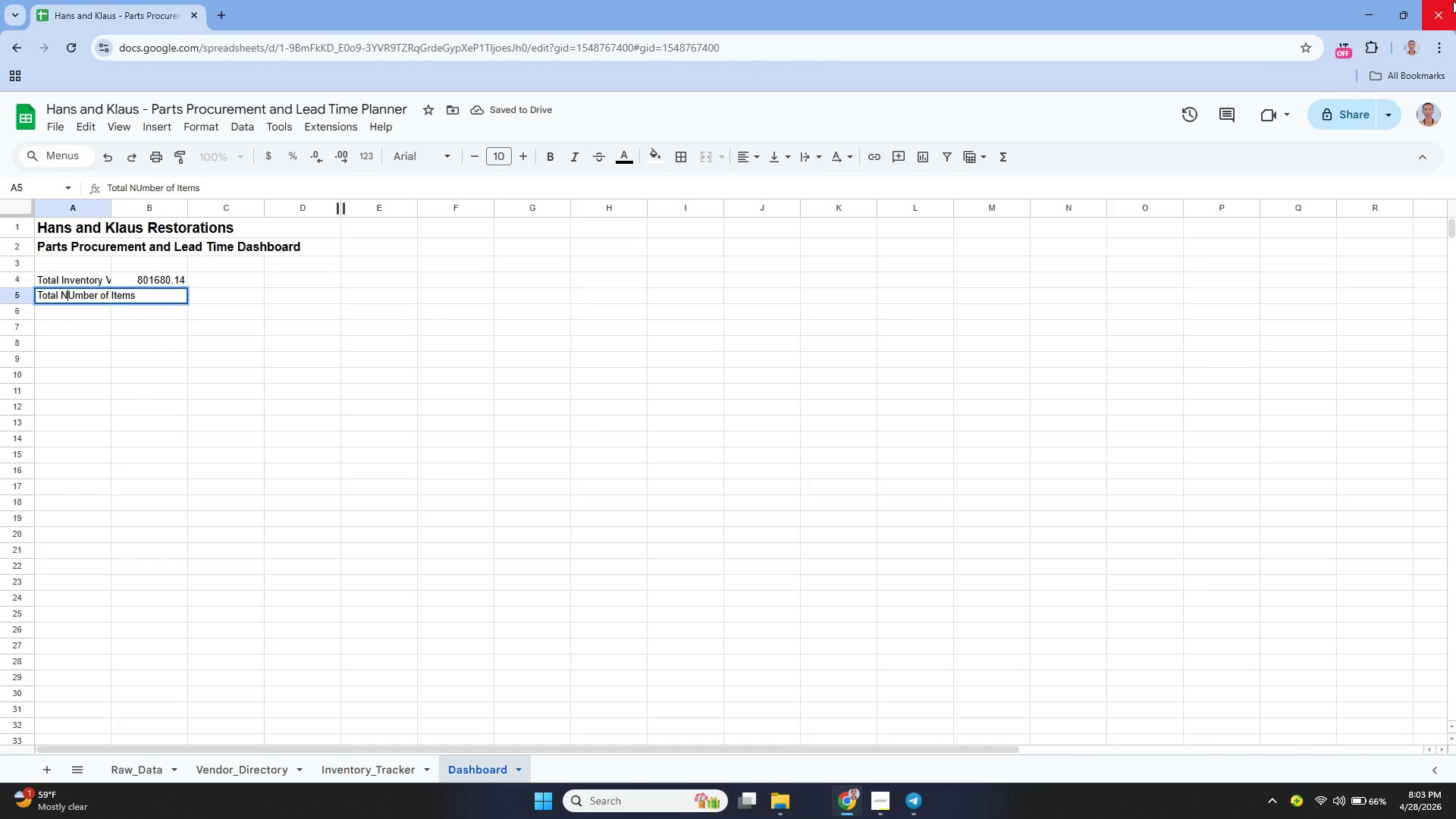 
key(ArrowRight)
 